 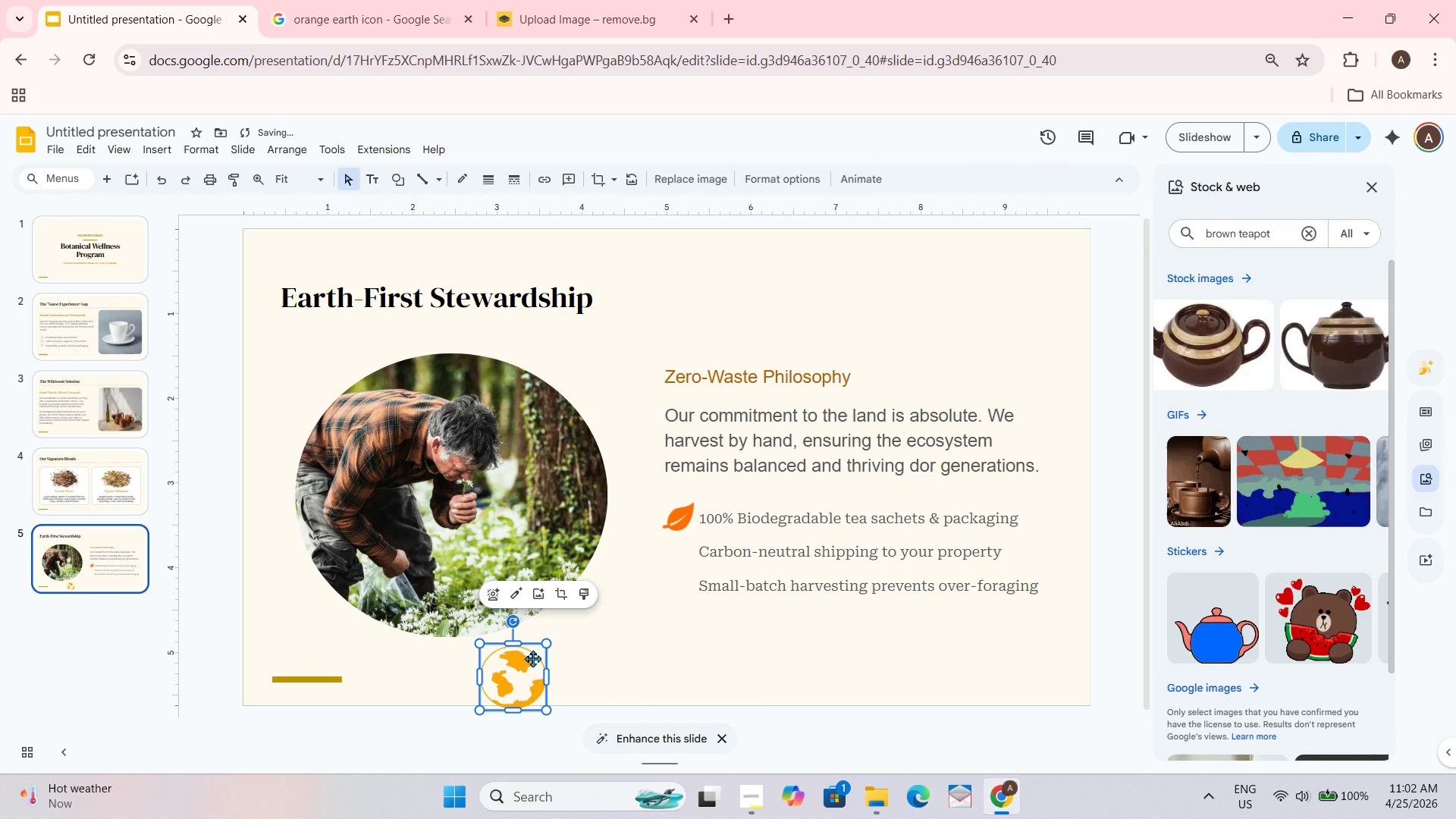 
left_click_drag(start_coordinate=[518, 677], to_coordinate=[584, 644])
 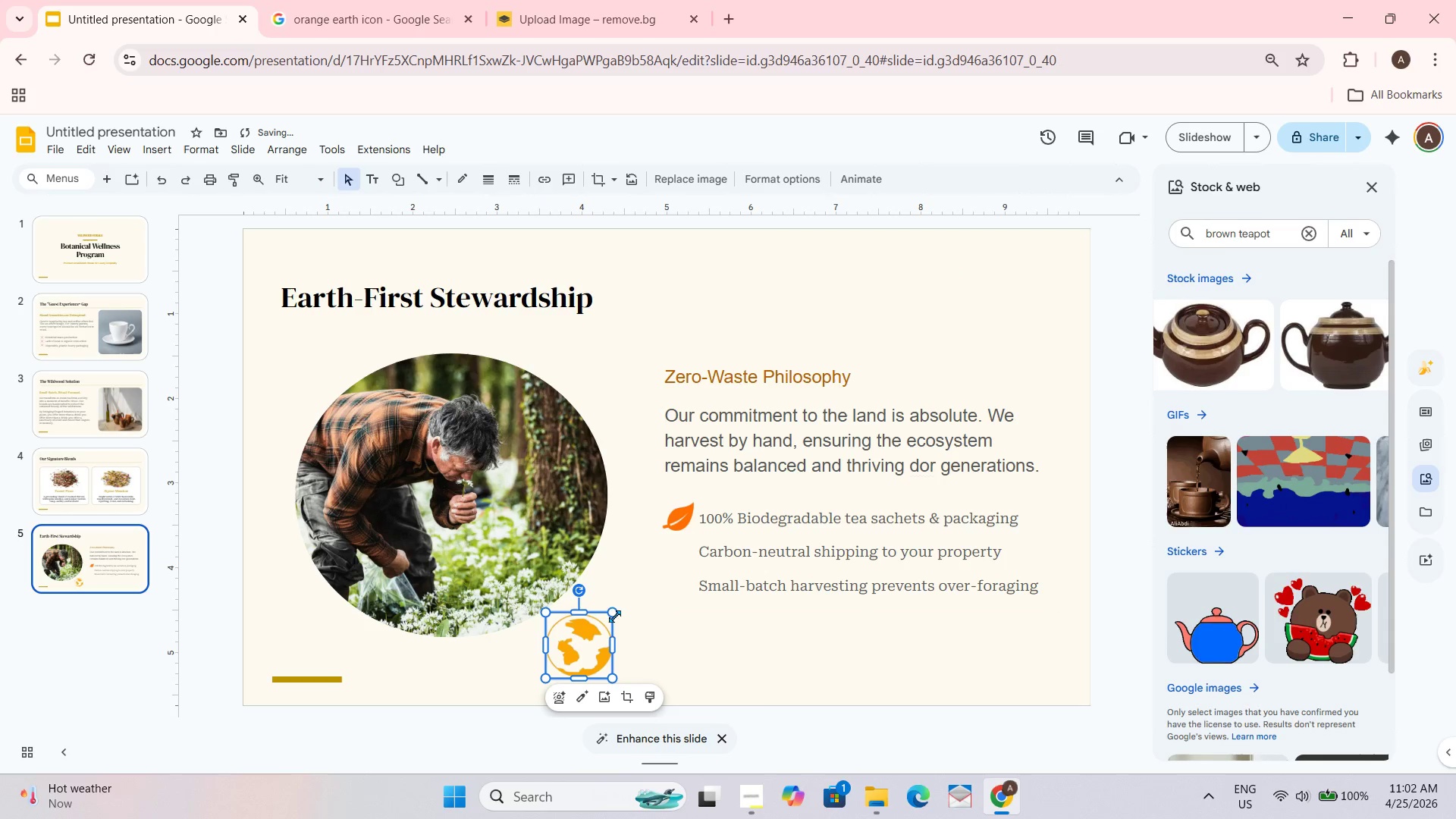 
left_click_drag(start_coordinate=[615, 617], to_coordinate=[588, 643])
 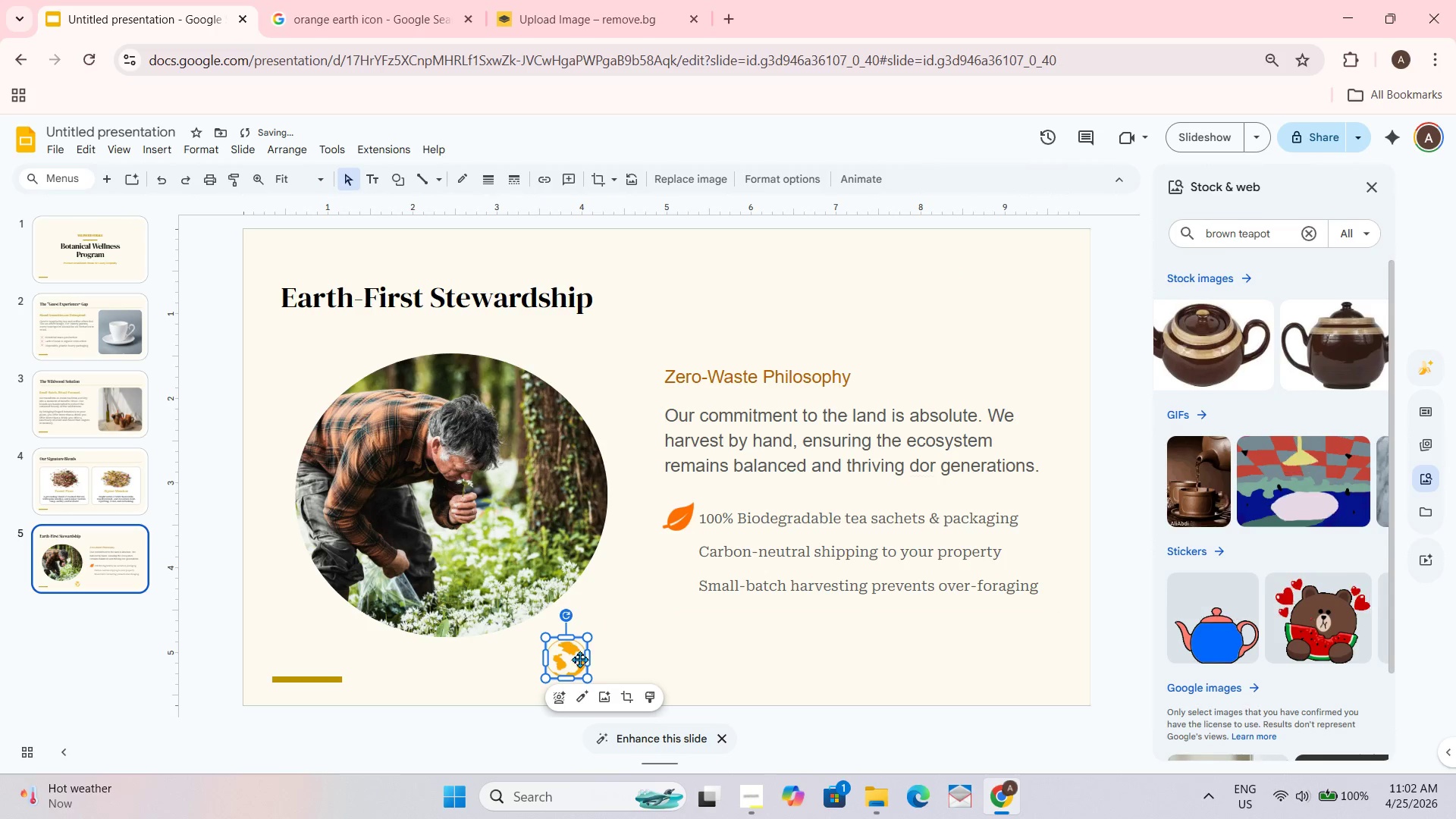 
left_click_drag(start_coordinate=[570, 661], to_coordinate=[675, 561])
 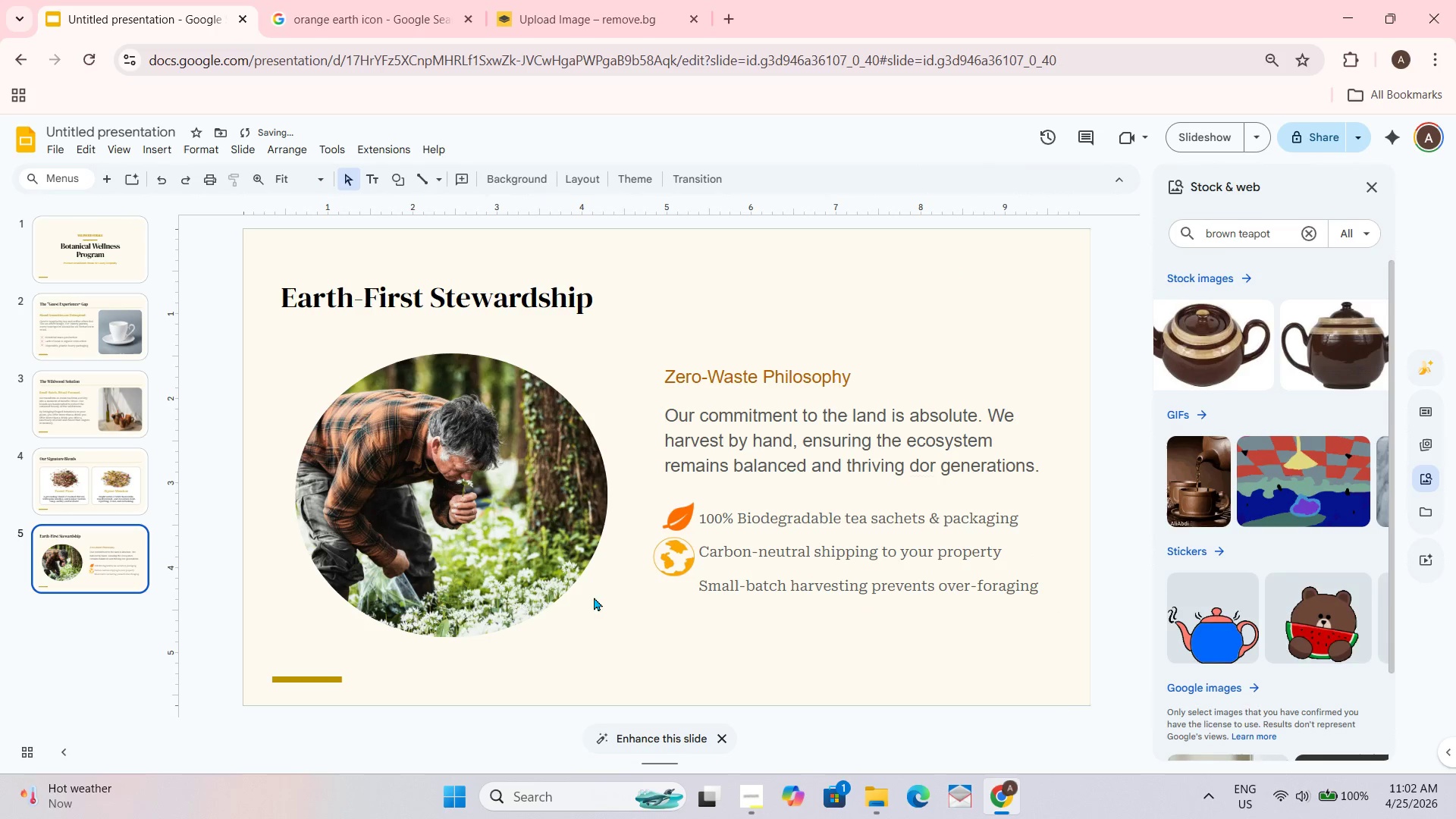 
double_click([680, 553])
 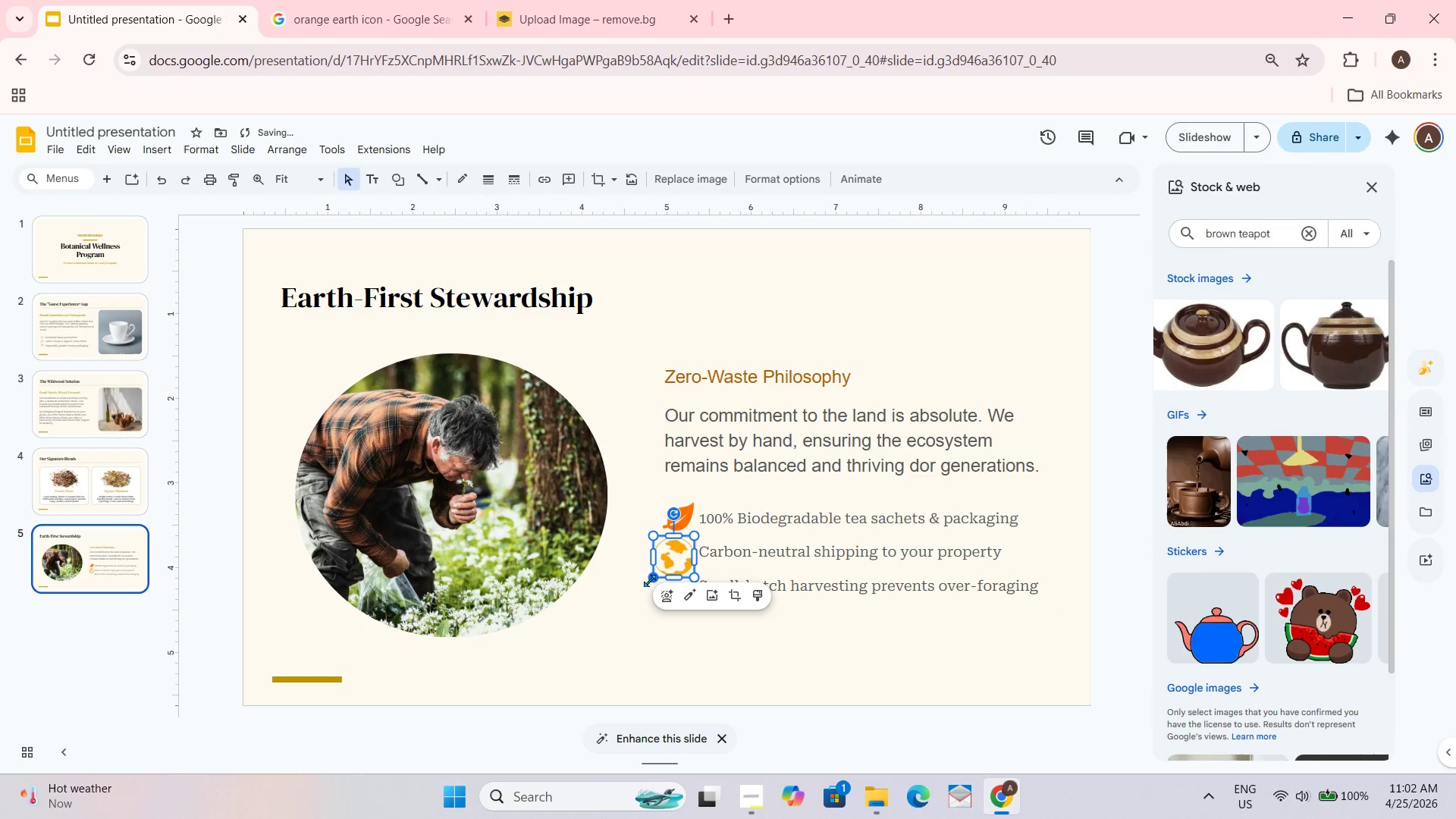 
left_click_drag(start_coordinate=[654, 576], to_coordinate=[663, 570])
 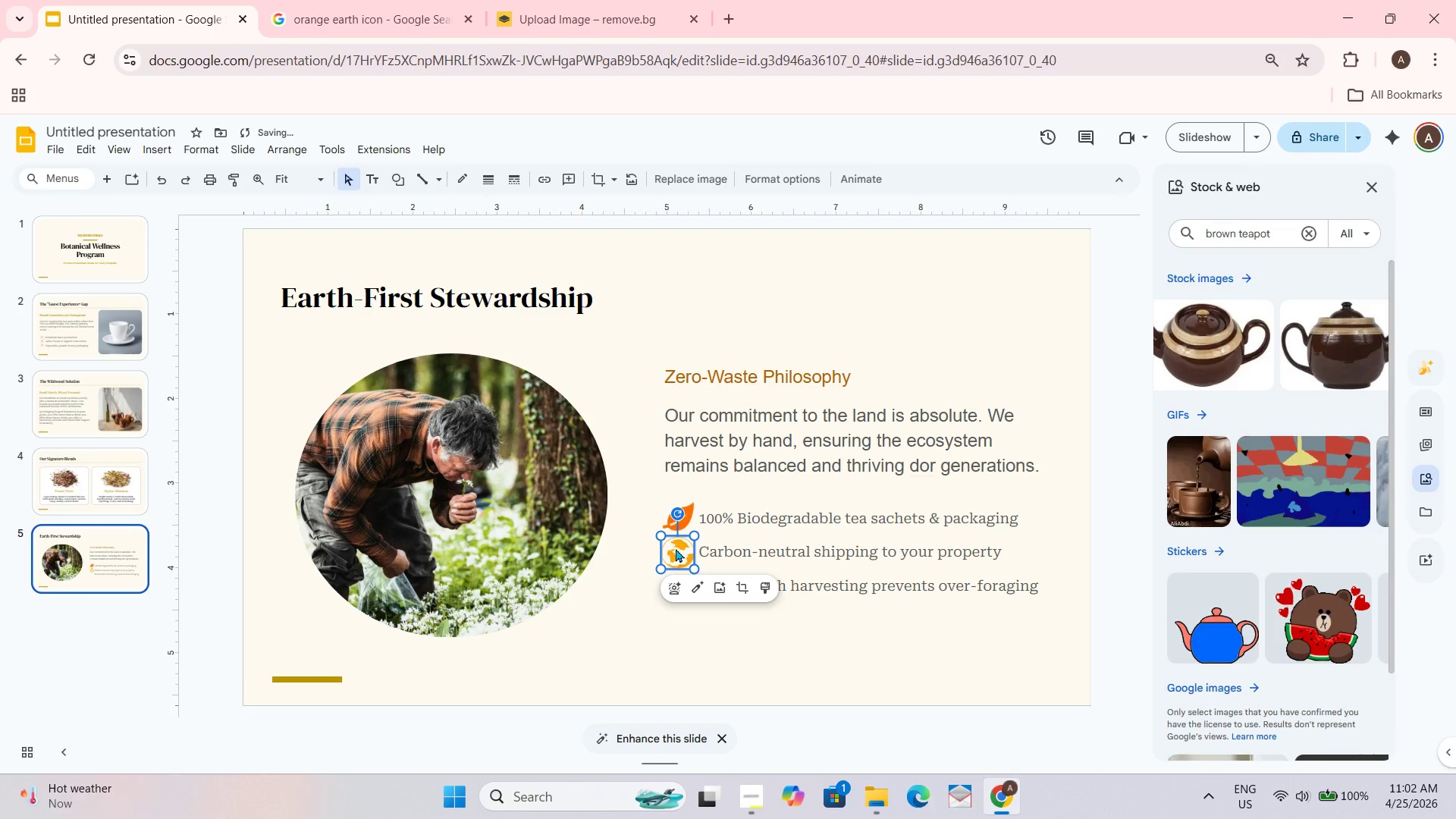 
left_click([598, 612])
 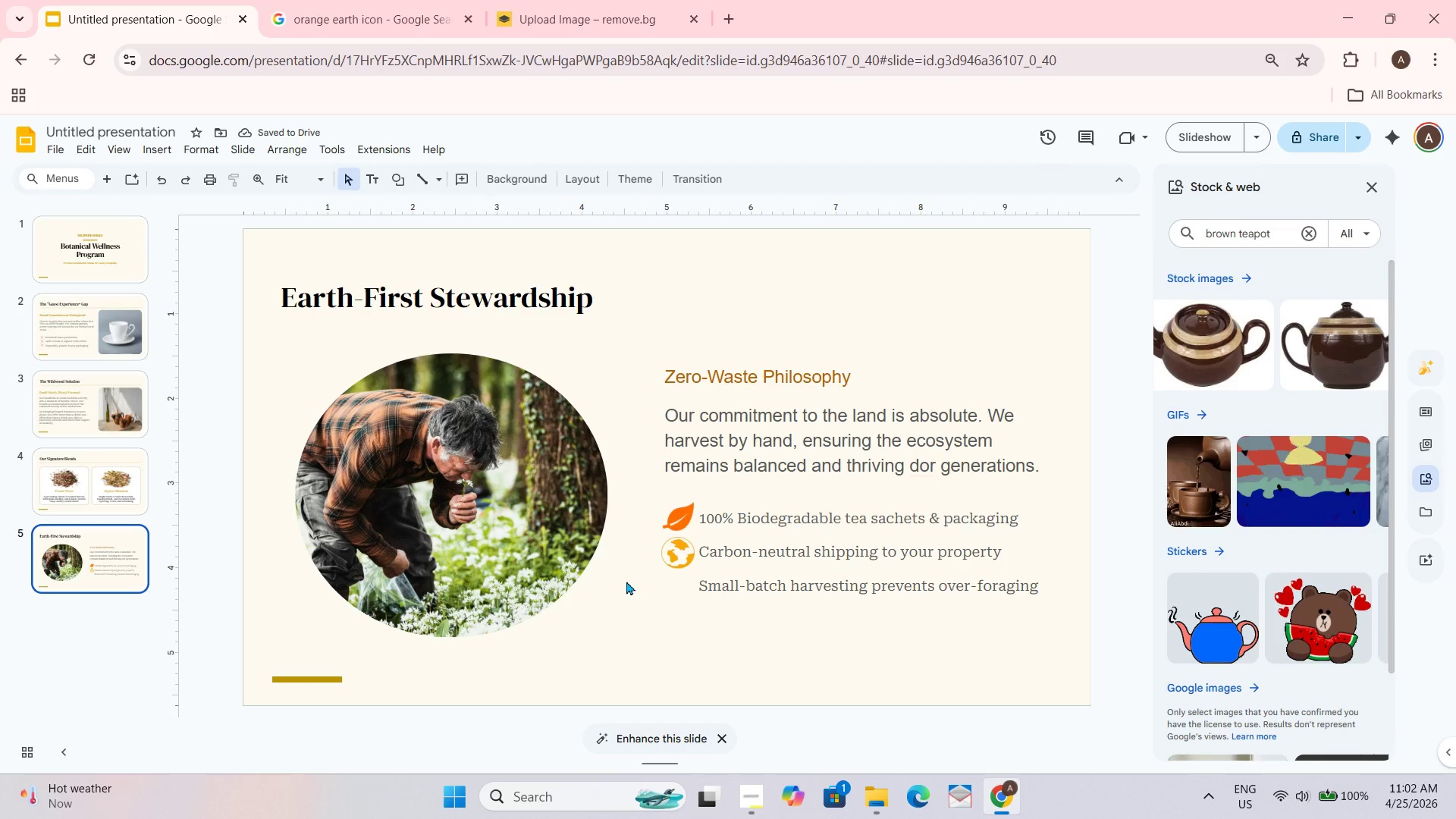 
left_click([673, 565])
 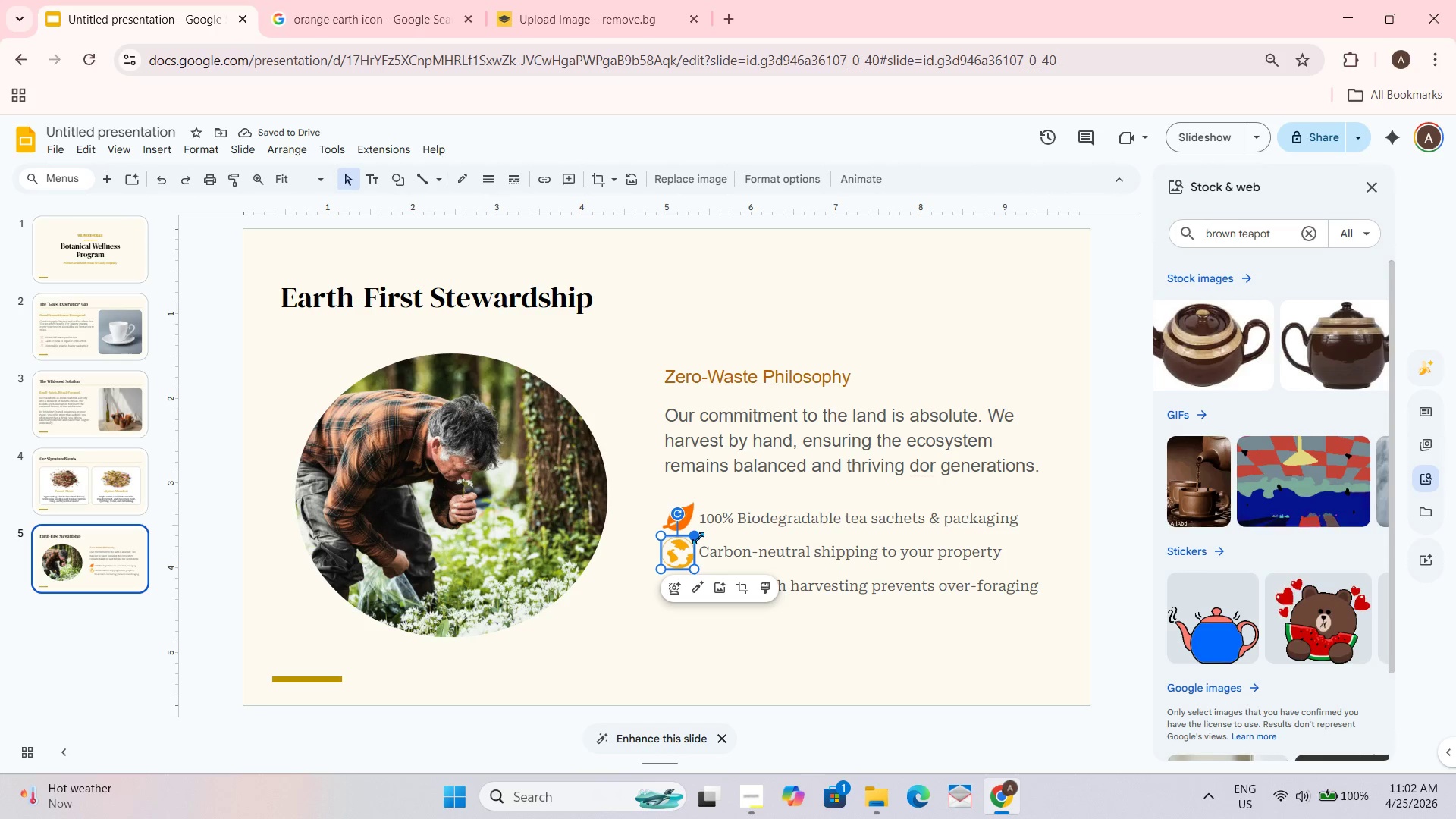 
left_click_drag(start_coordinate=[696, 535], to_coordinate=[686, 545])
 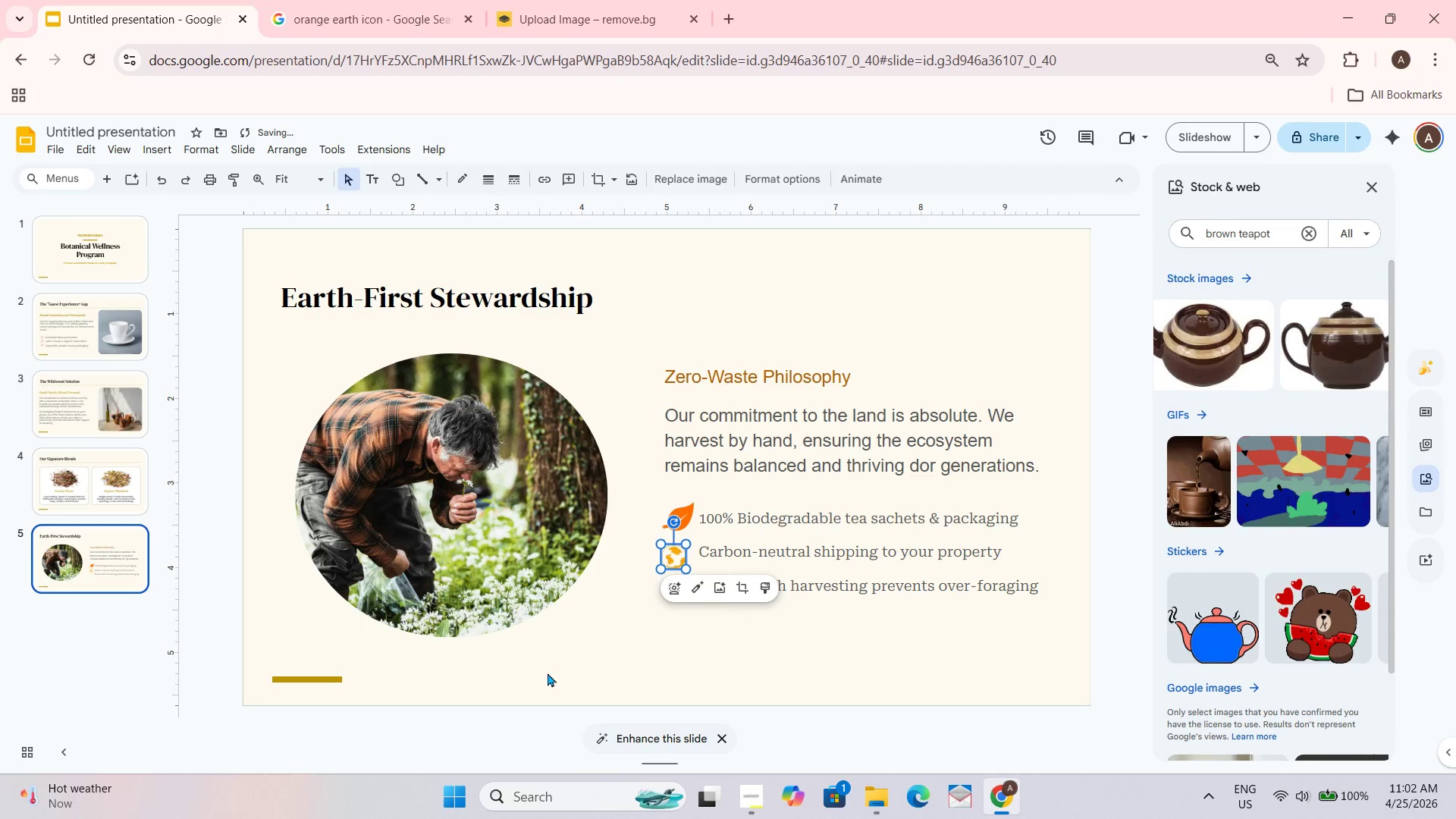 
left_click_drag(start_coordinate=[548, 672], to_coordinate=[551, 668])
 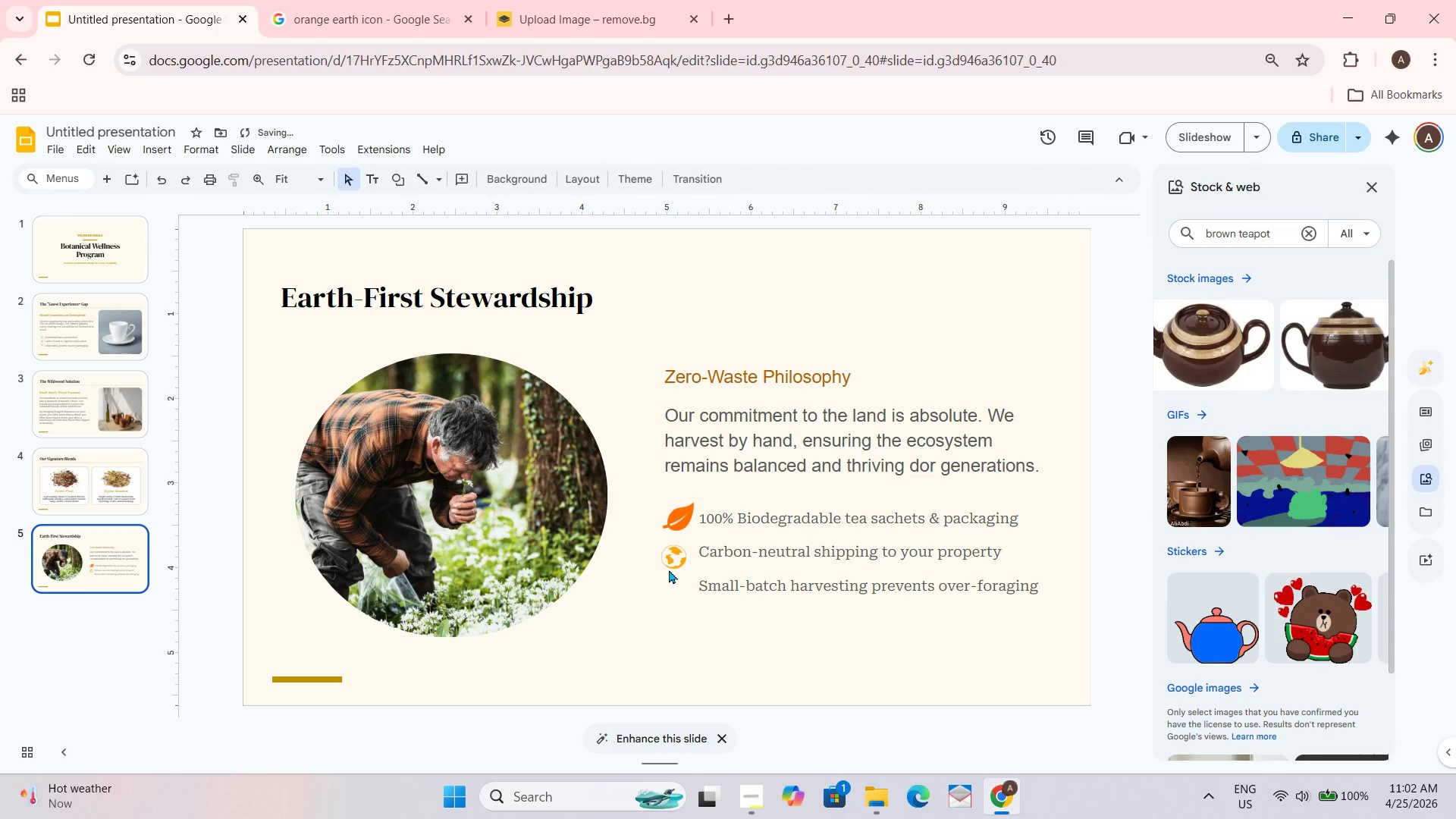 
left_click_drag(start_coordinate=[670, 565], to_coordinate=[673, 560])
 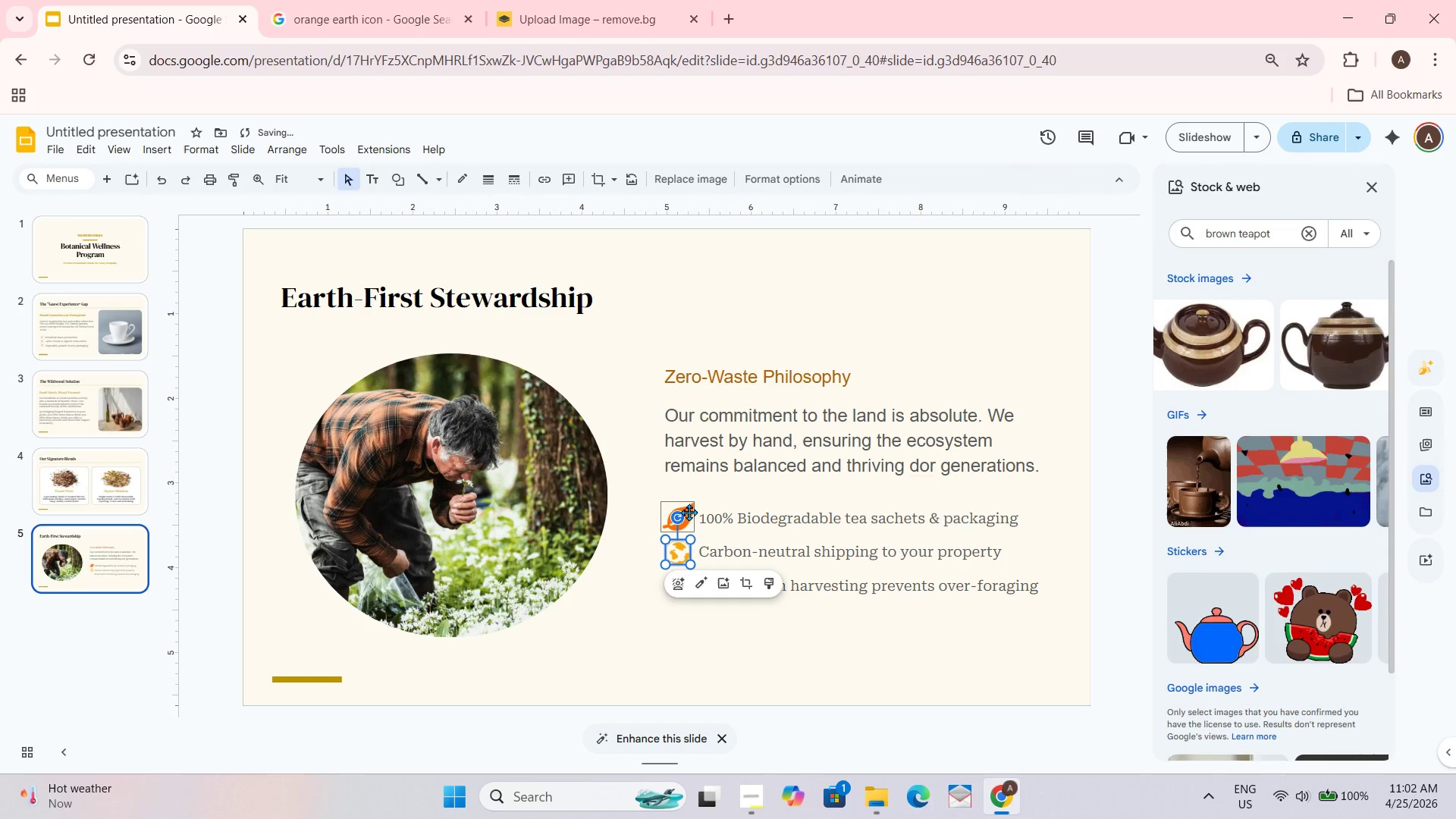 
left_click([688, 508])
 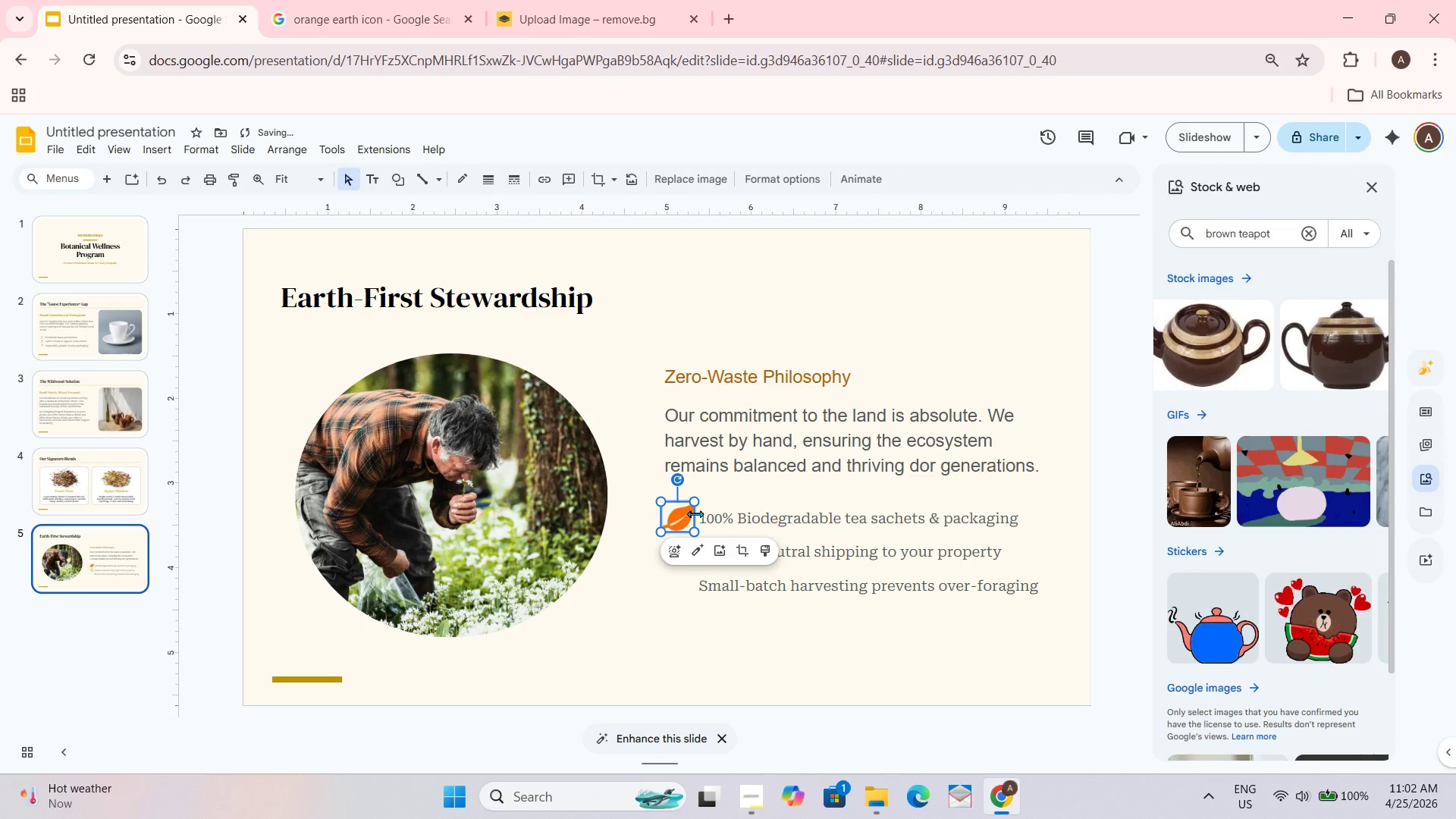 
left_click_drag(start_coordinate=[698, 505], to_coordinate=[692, 514])
 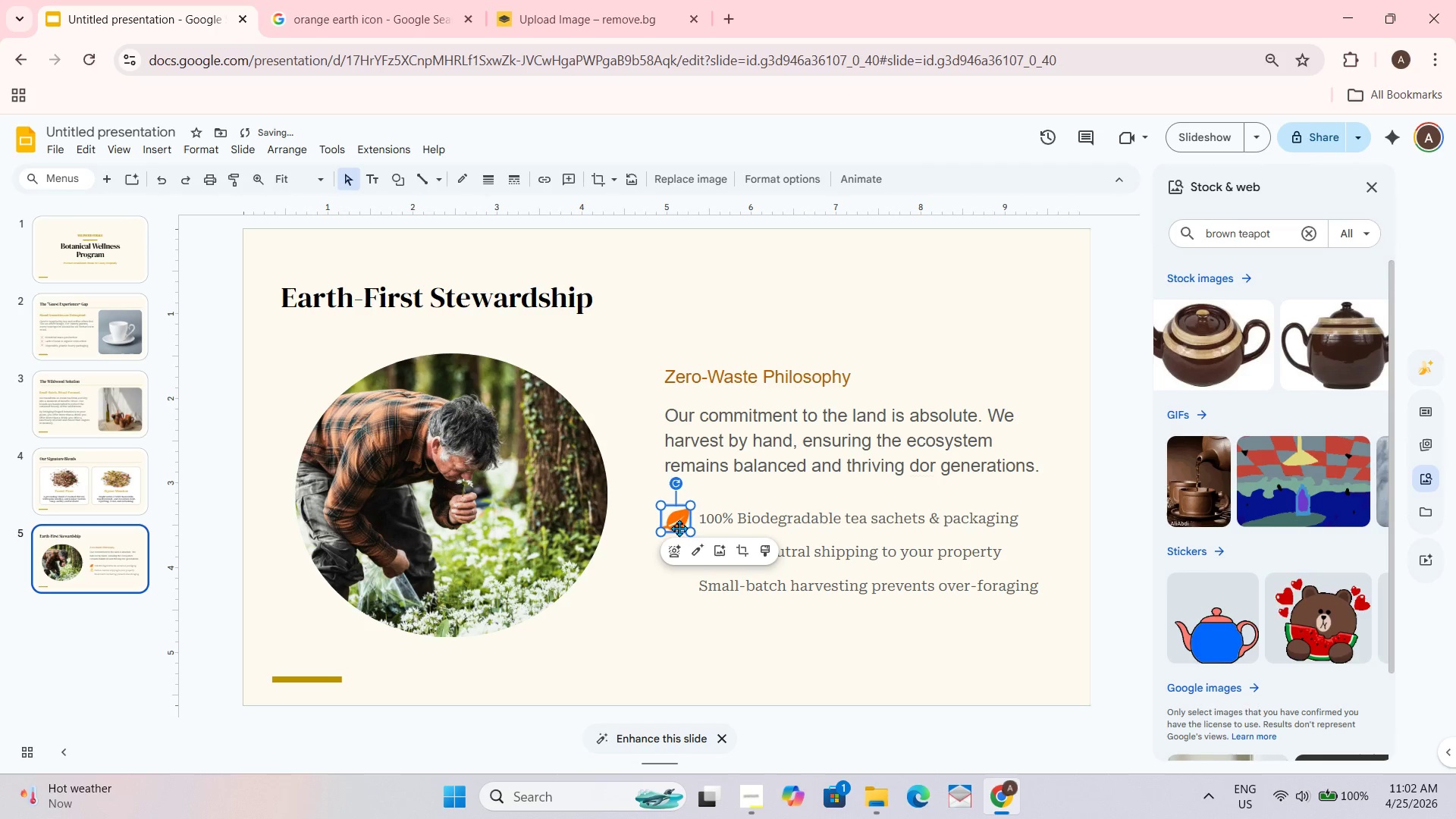 
left_click_drag(start_coordinate=[679, 522], to_coordinate=[680, 519])
 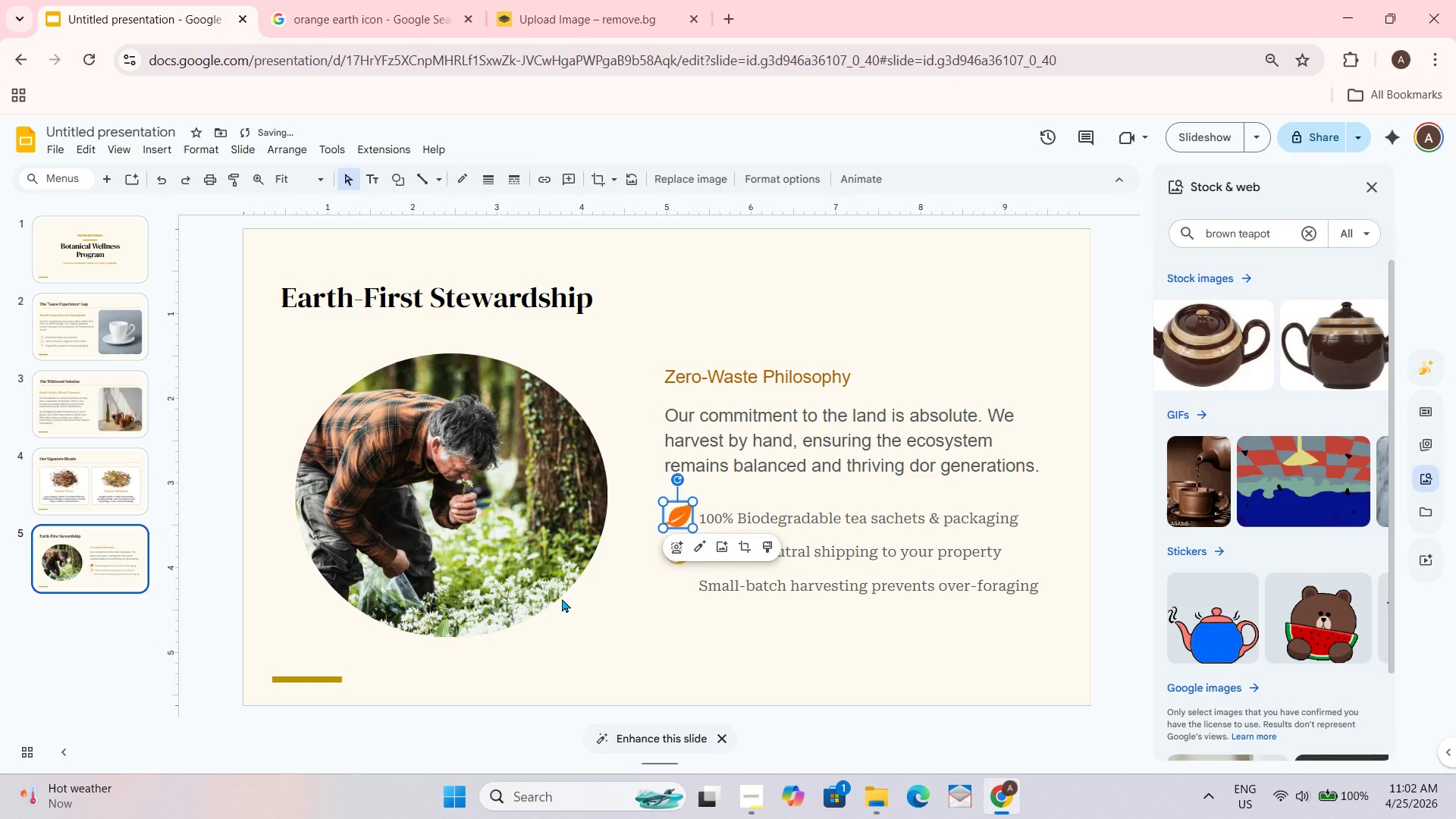 
left_click([535, 607])
 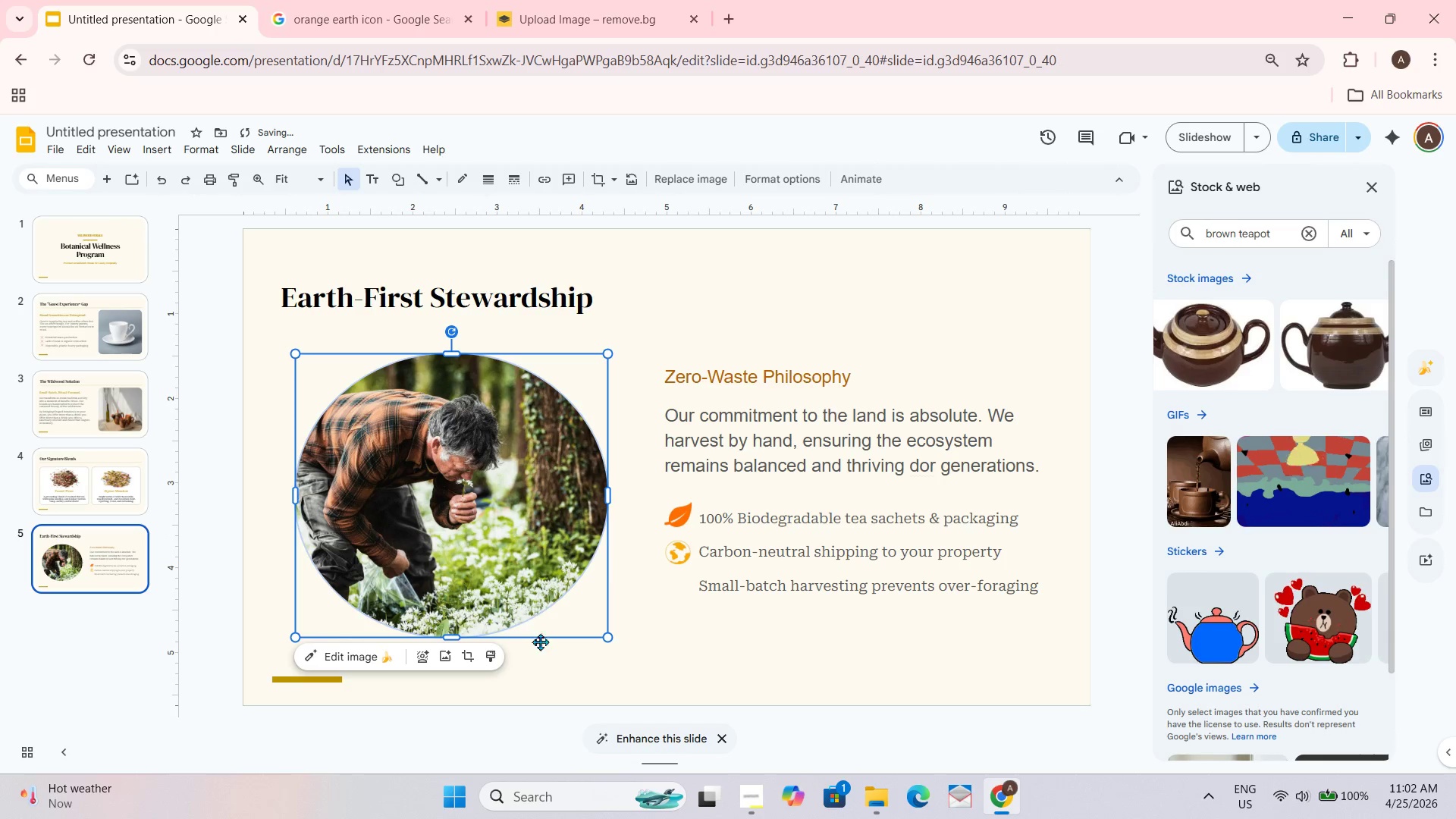 
left_click([590, 657])
 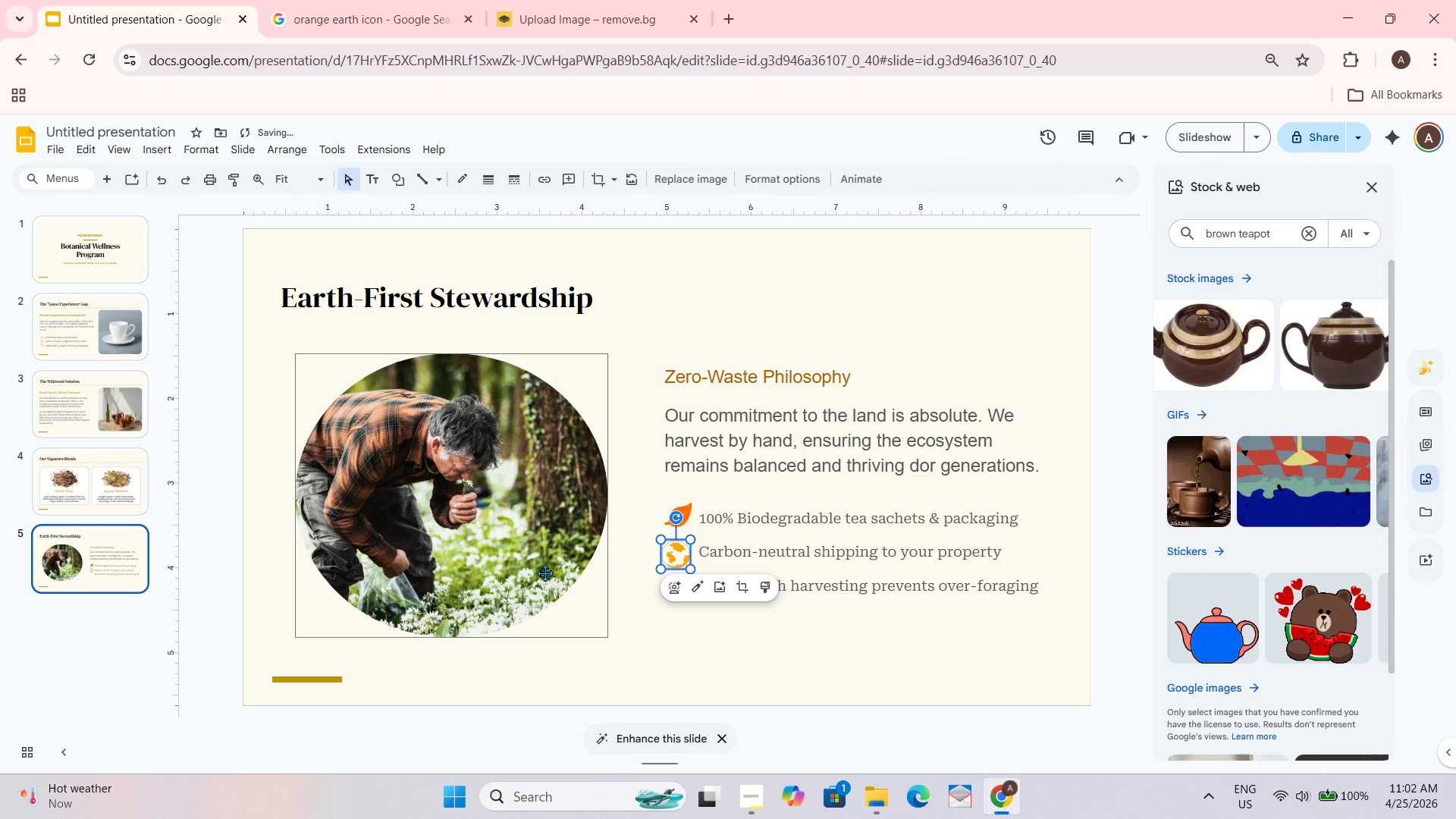 
wait(6.47)
 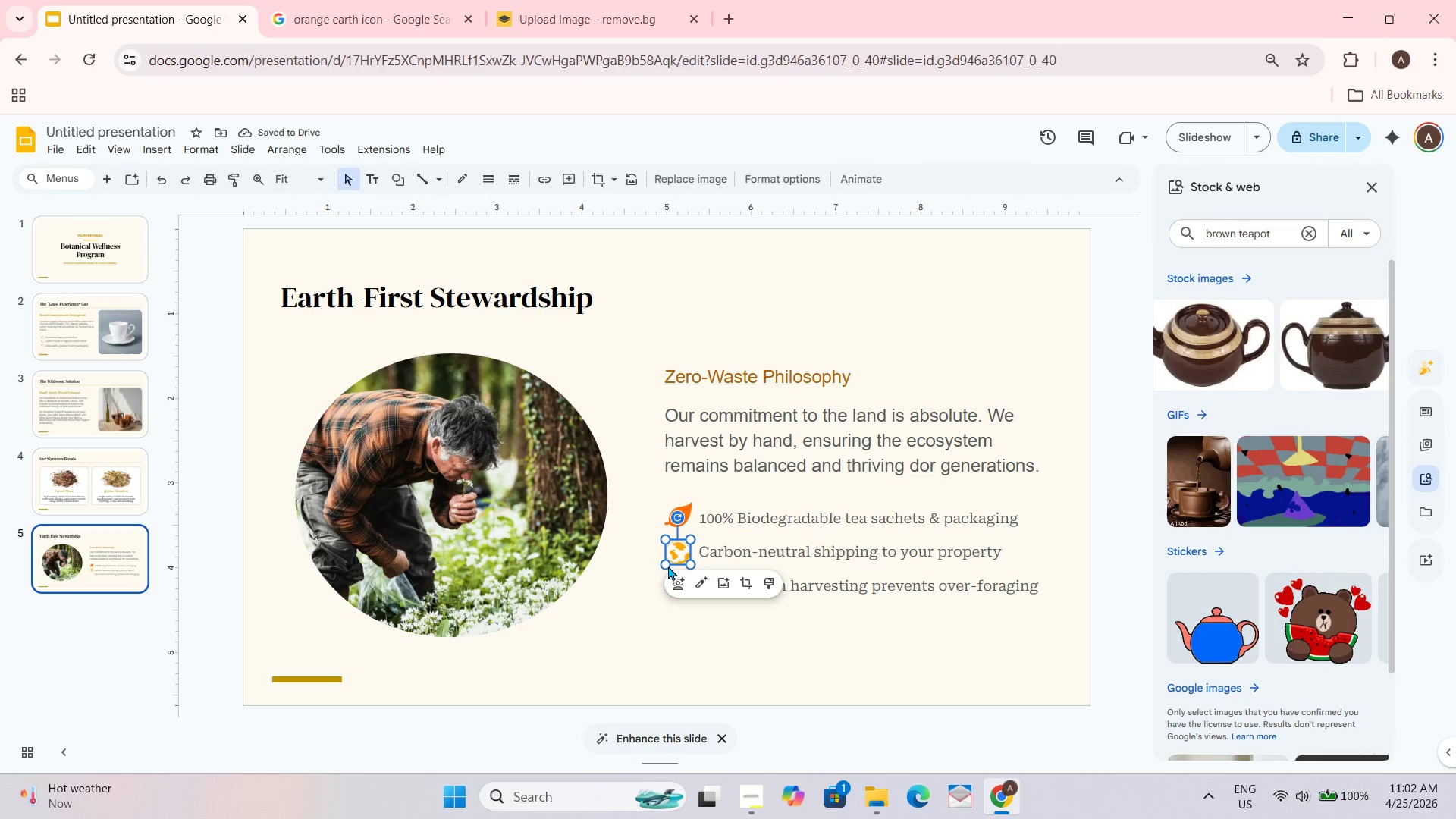 
left_click_drag(start_coordinate=[792, 676], to_coordinate=[792, 667])
 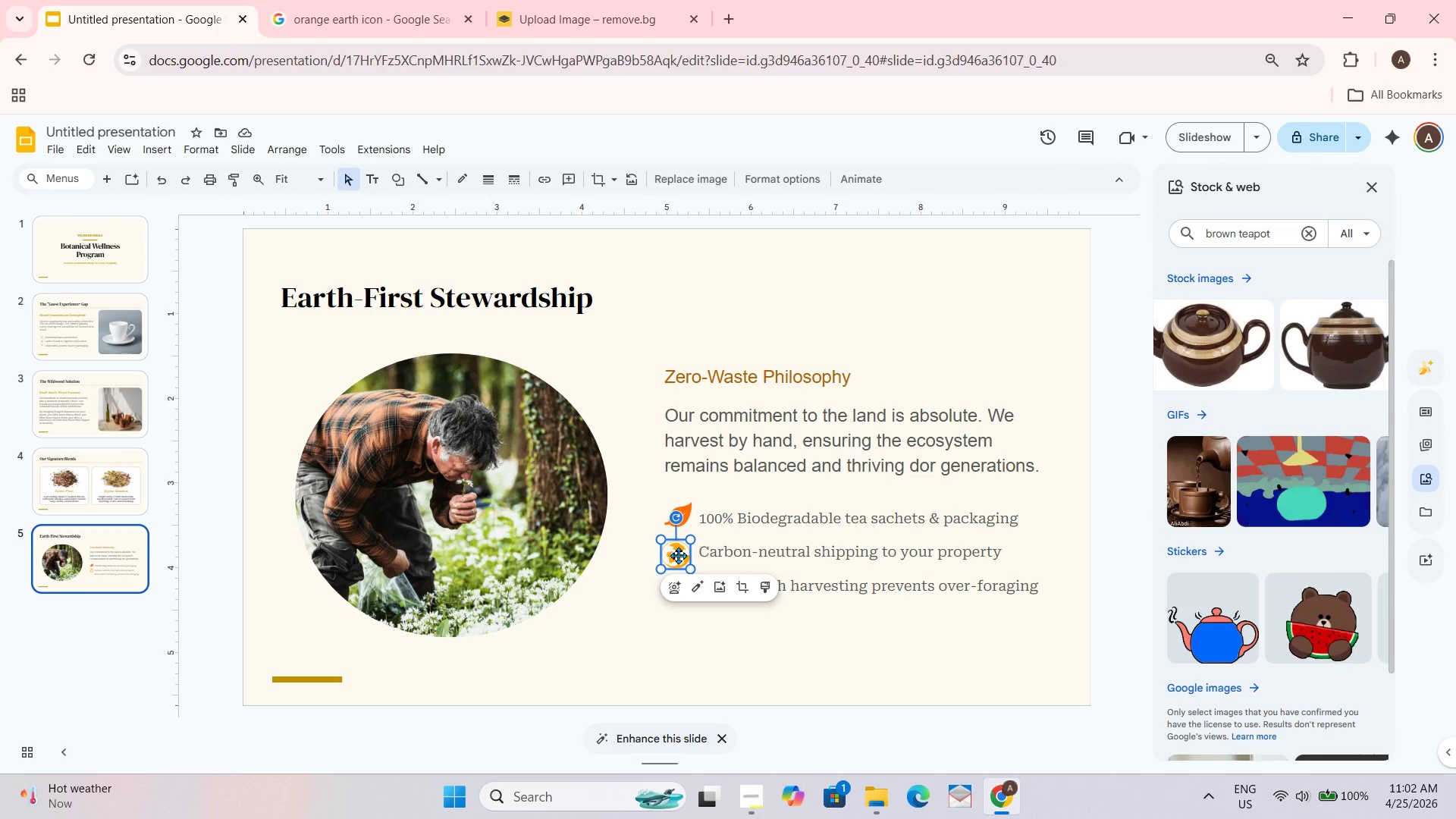 
left_click_drag(start_coordinate=[678, 566], to_coordinate=[676, 560])
 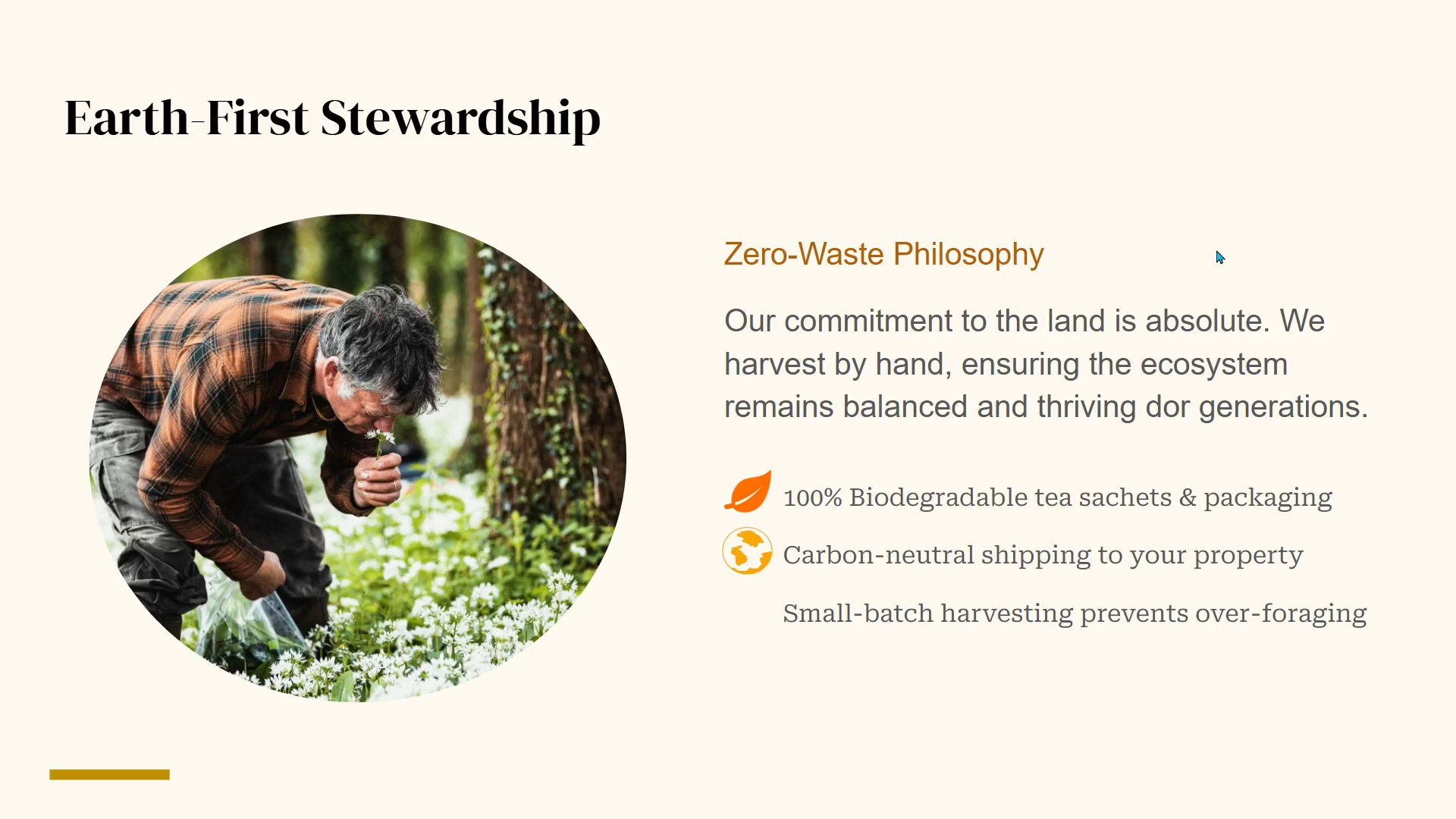 
wait(9.59)
 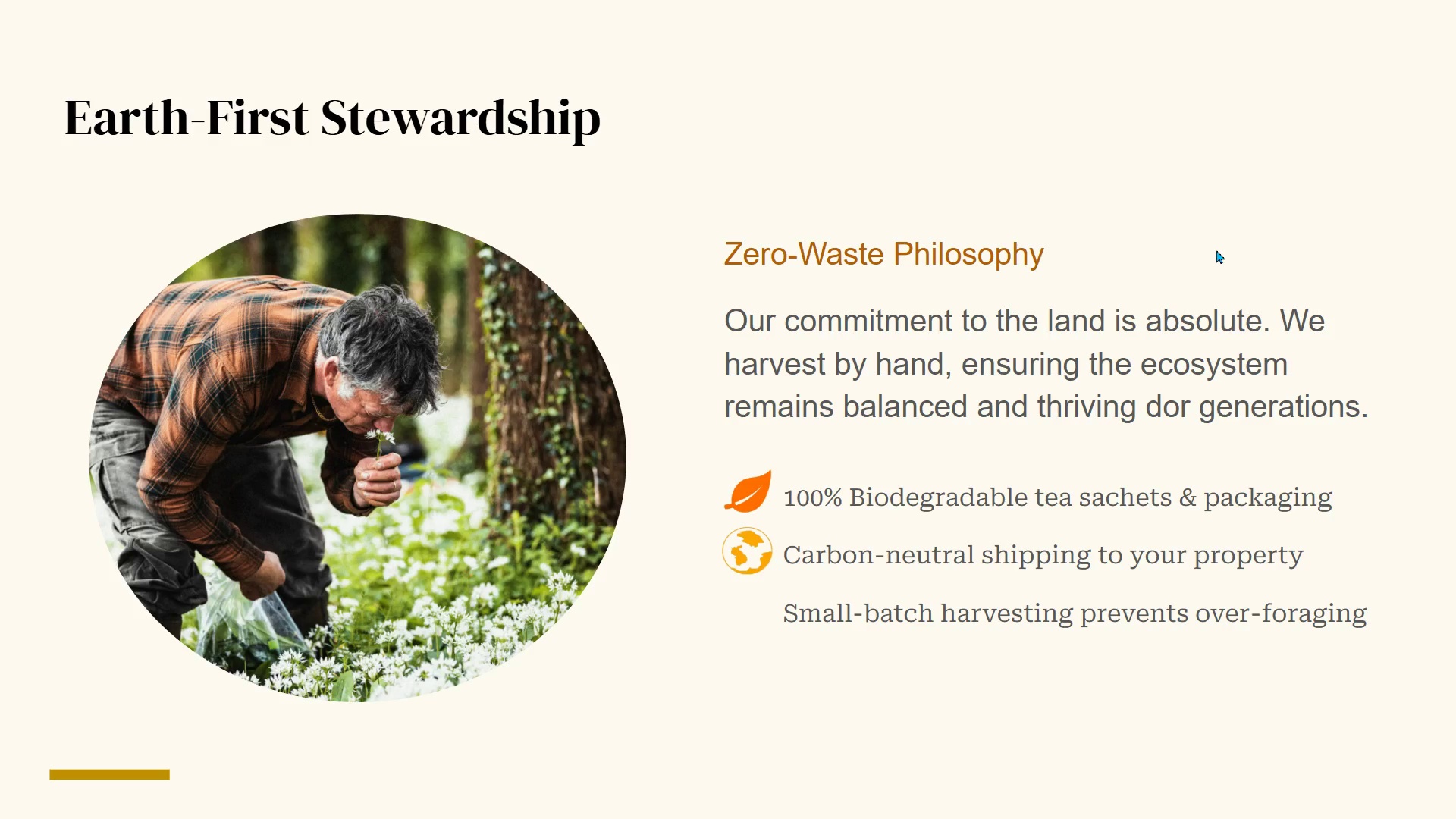 
key(Escape)
 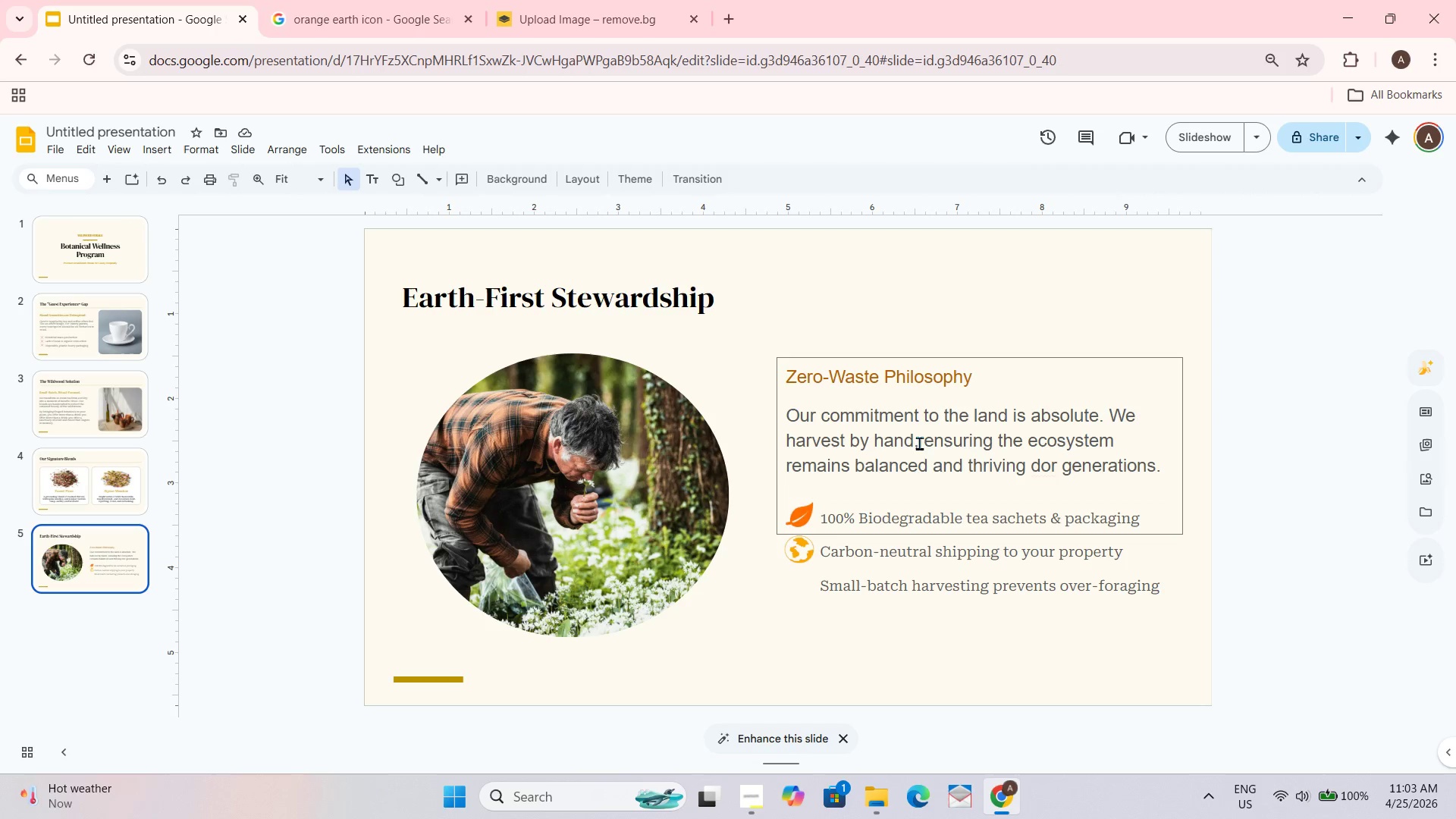 
wait(12.92)
 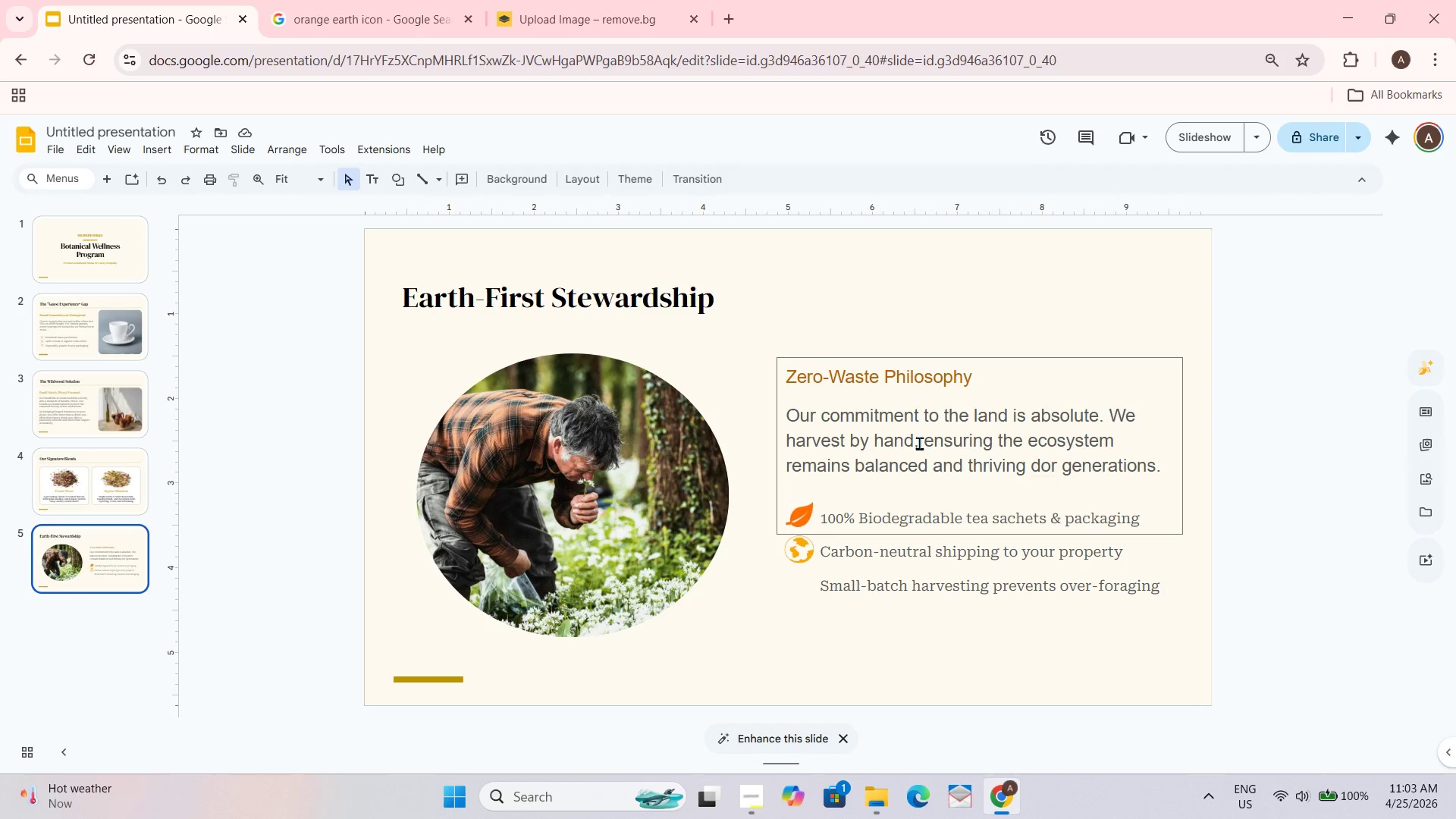 
left_click([377, 0])
 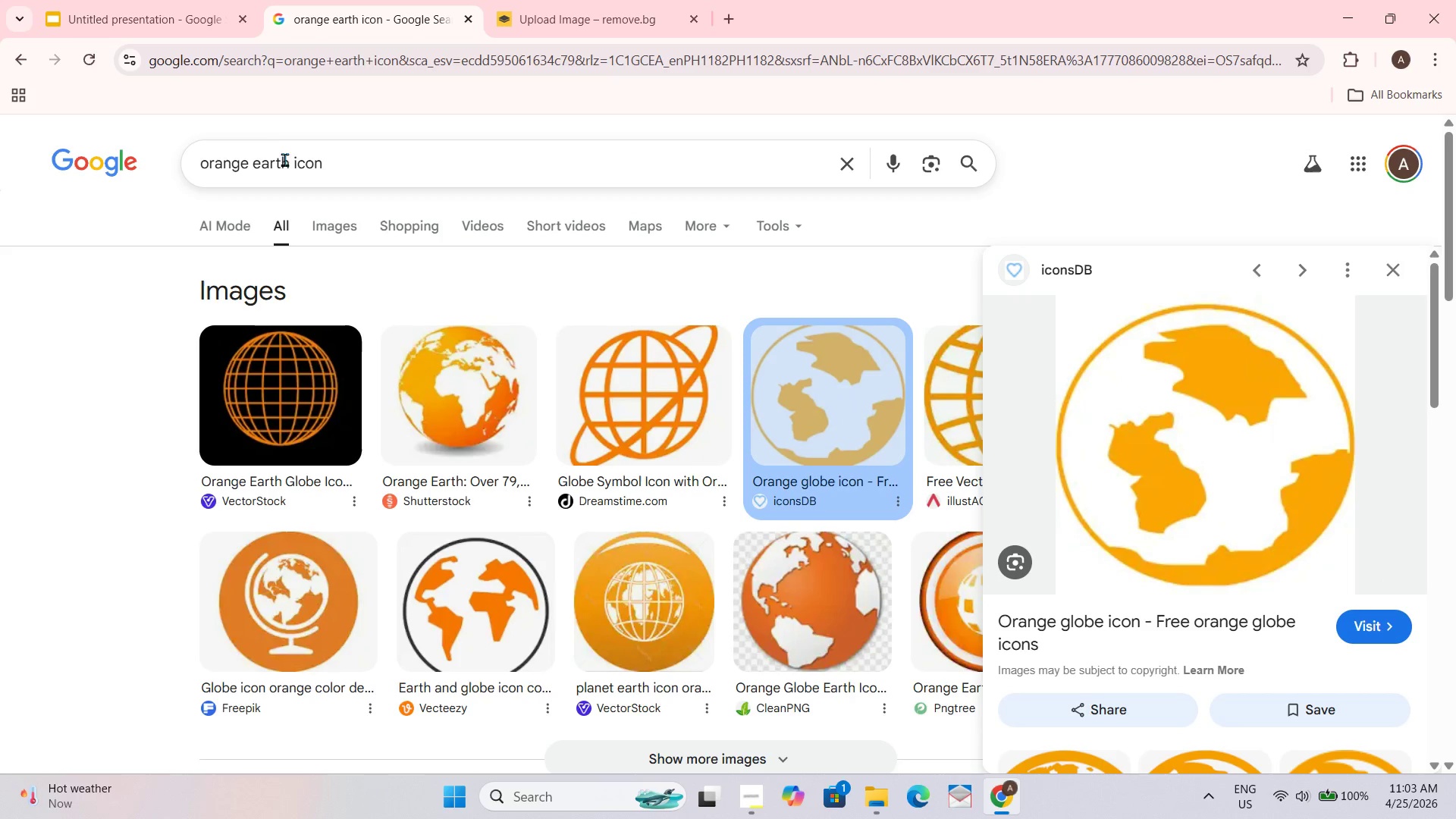 
left_click_drag(start_coordinate=[290, 164], to_coordinate=[250, 162])
 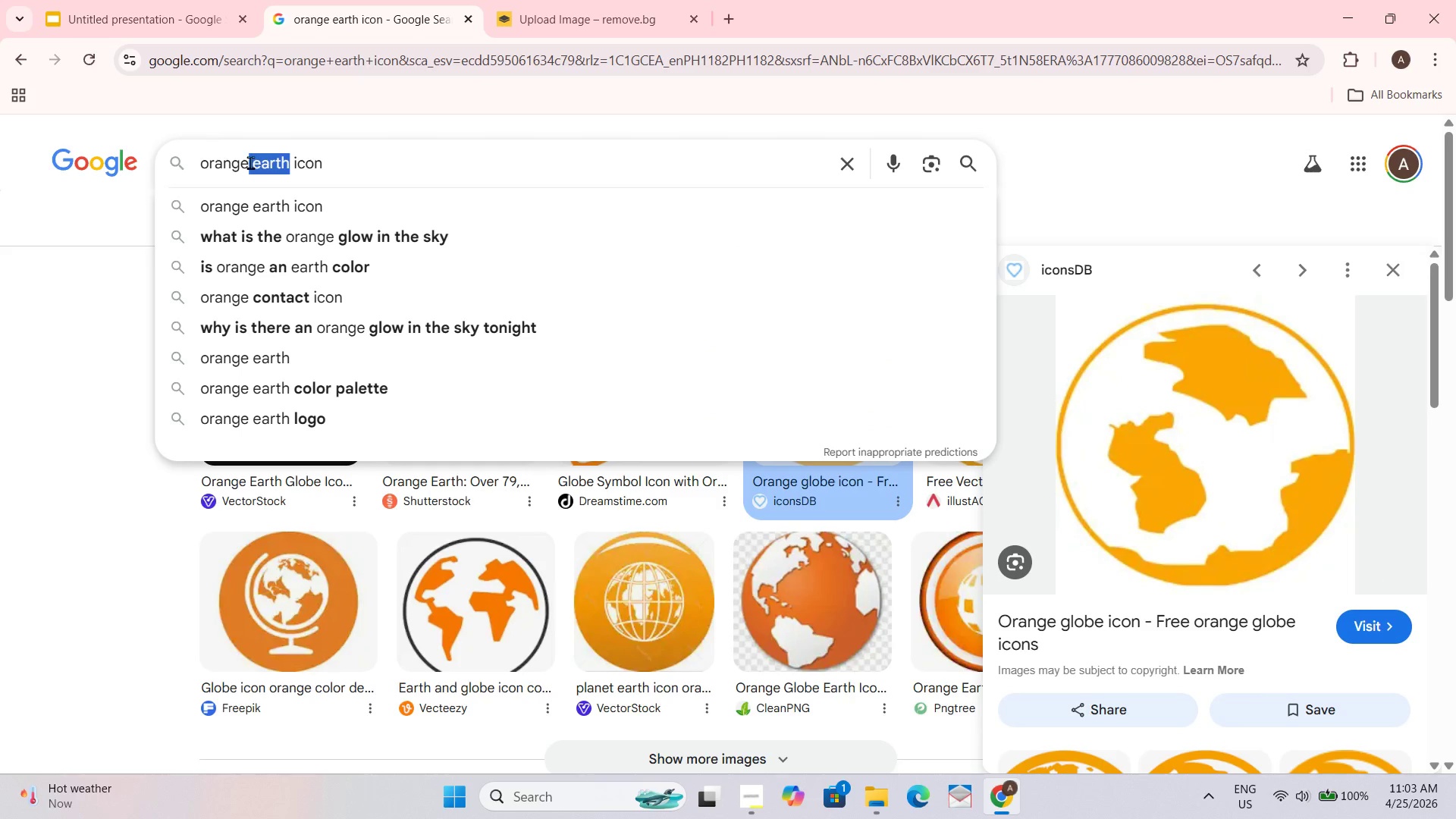 
left_click([250, 162])
 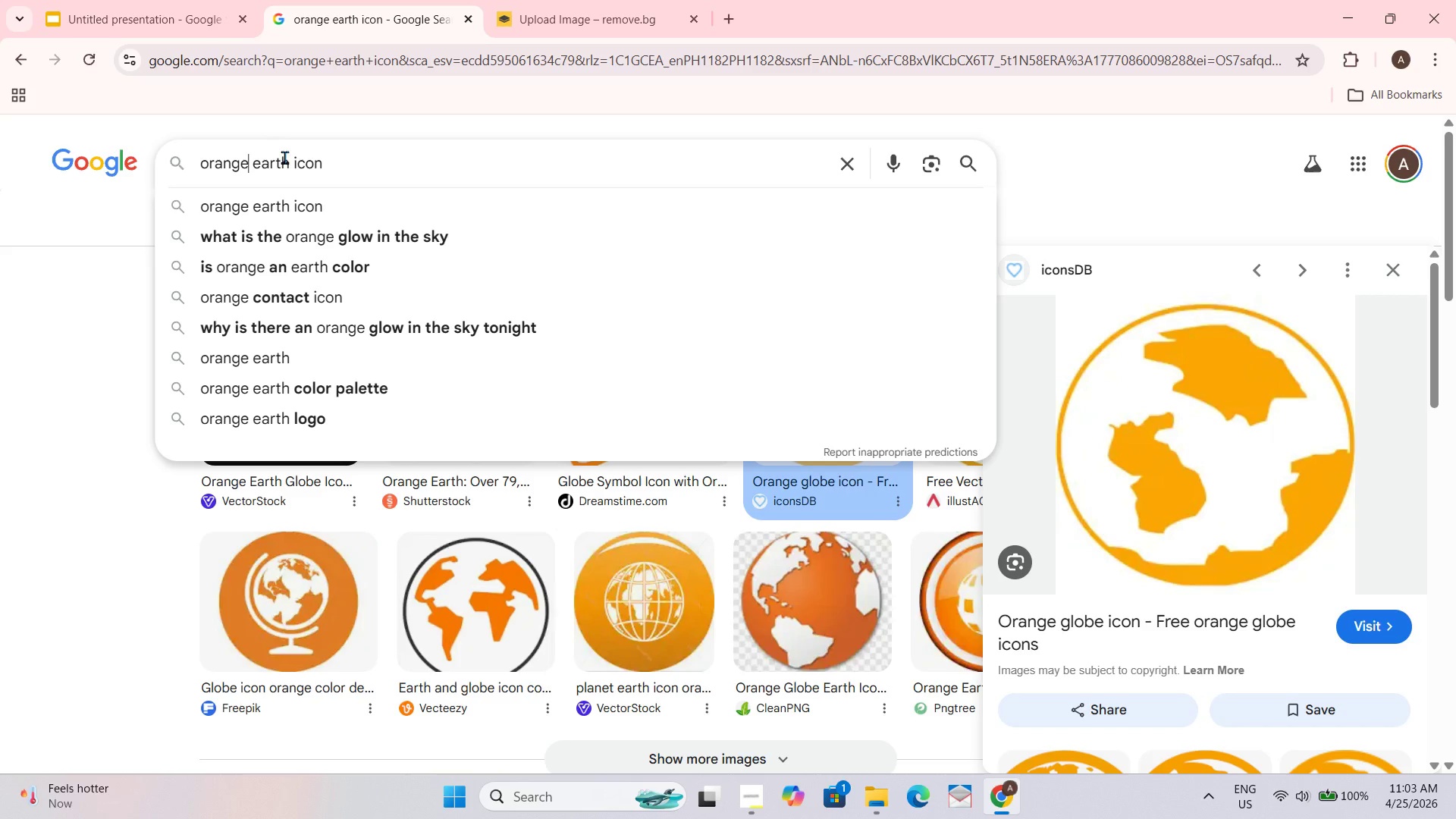 
left_click([287, 167])
 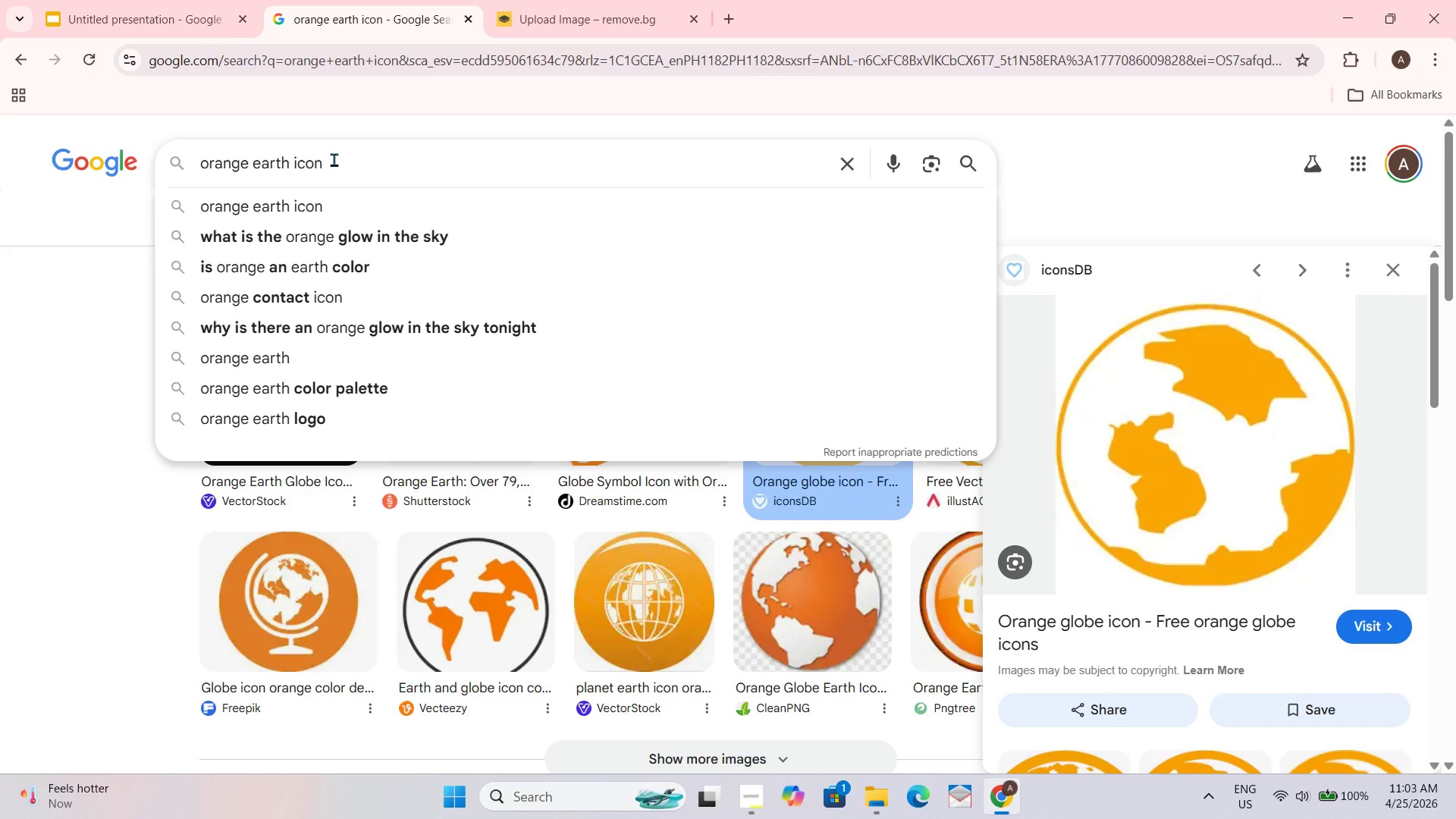 
key(Backspace)
key(Backspace)
key(Backspace)
key(Backspace)
key(Backspace)
type(heart in a hand)
 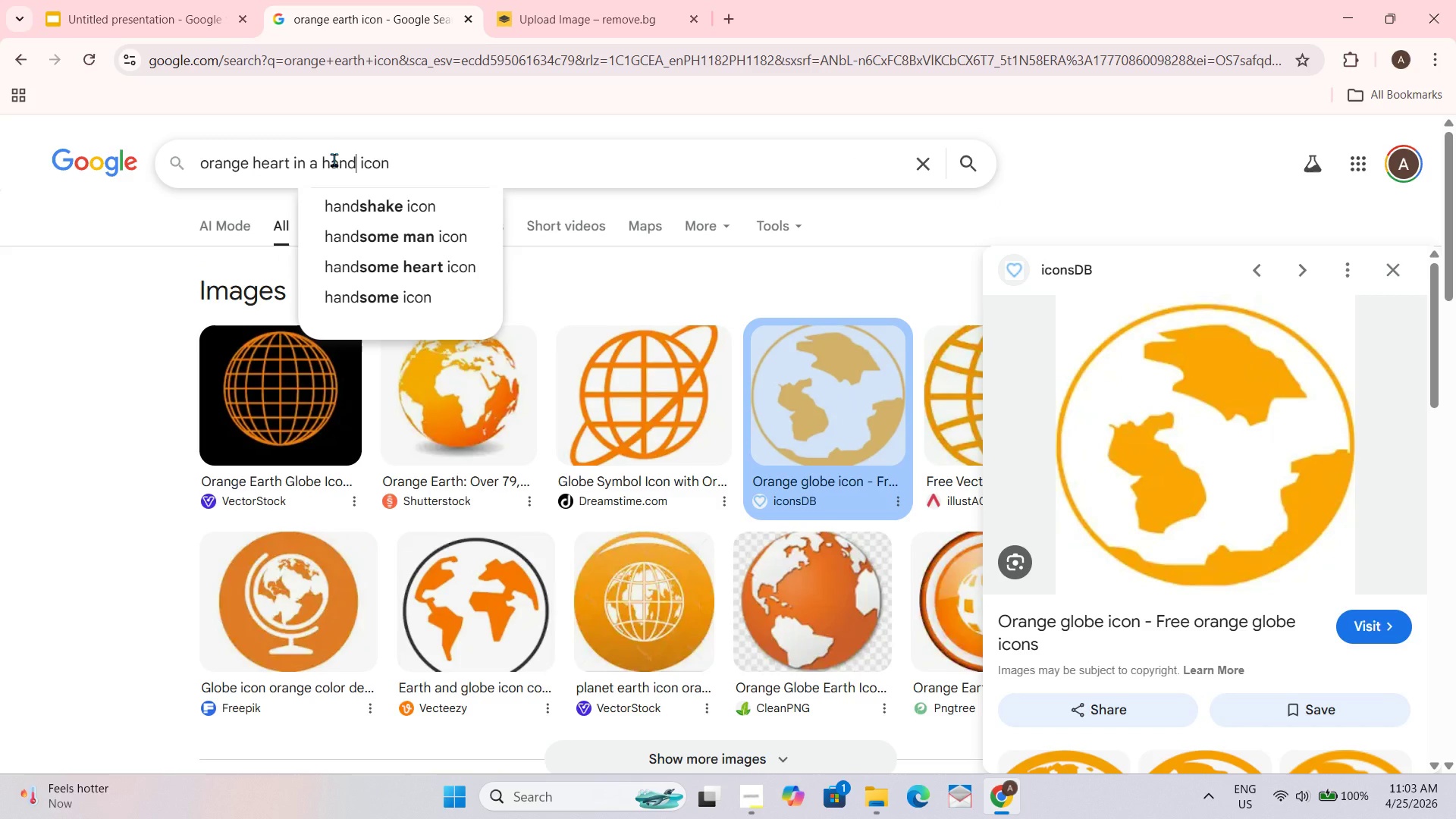 
key(Enter)
 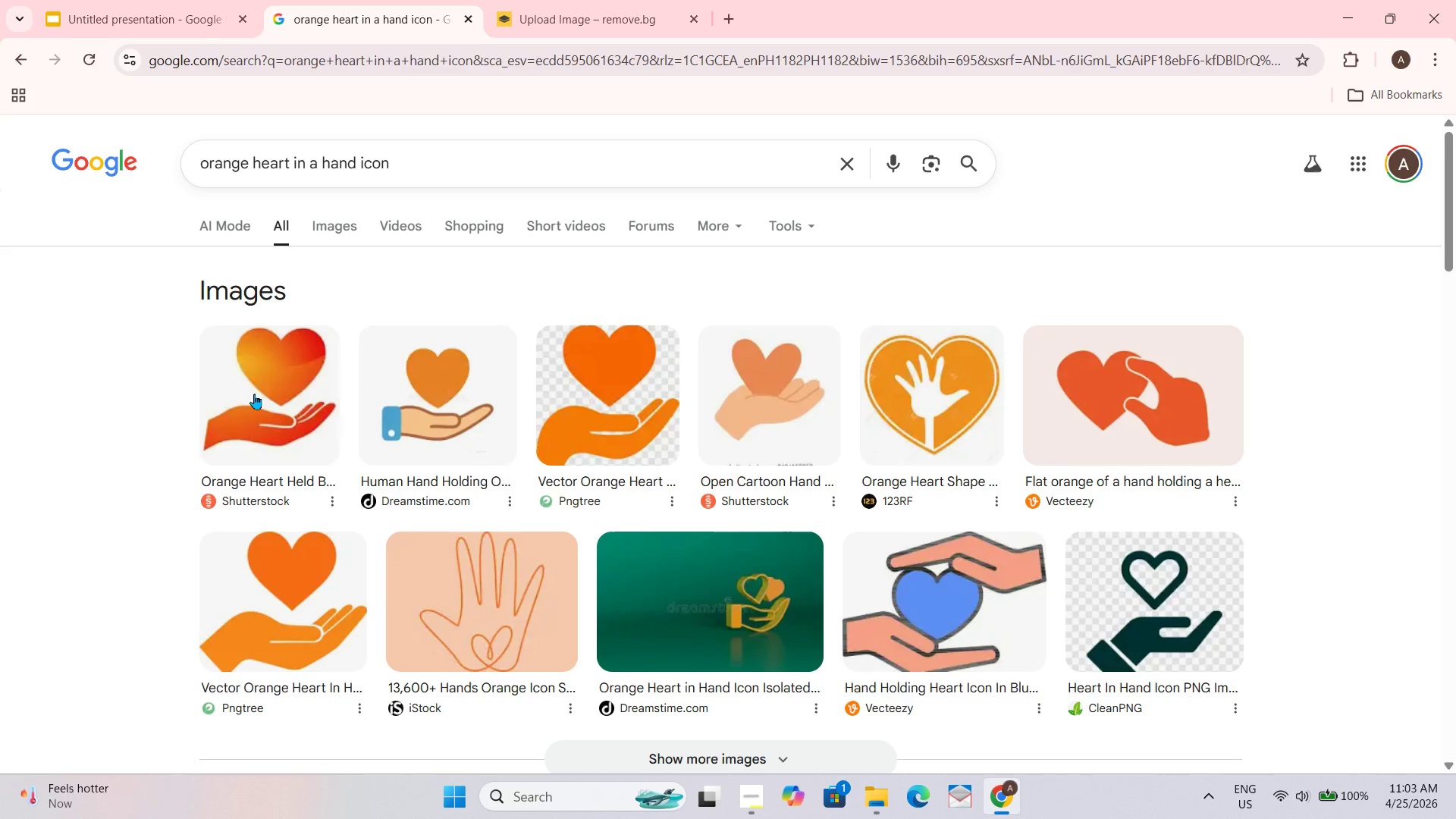 
wait(5.62)
 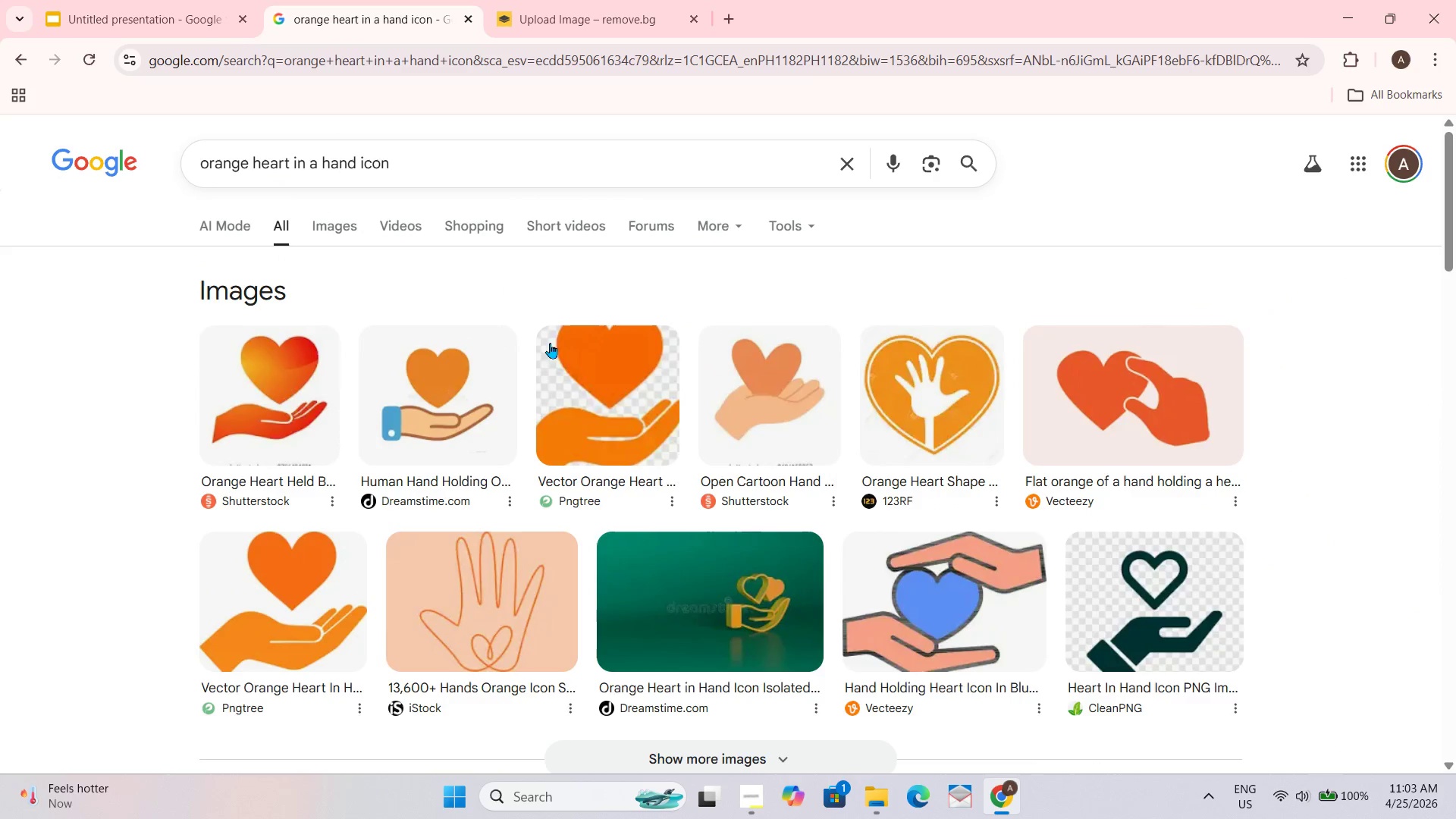 
left_click([254, 592])
 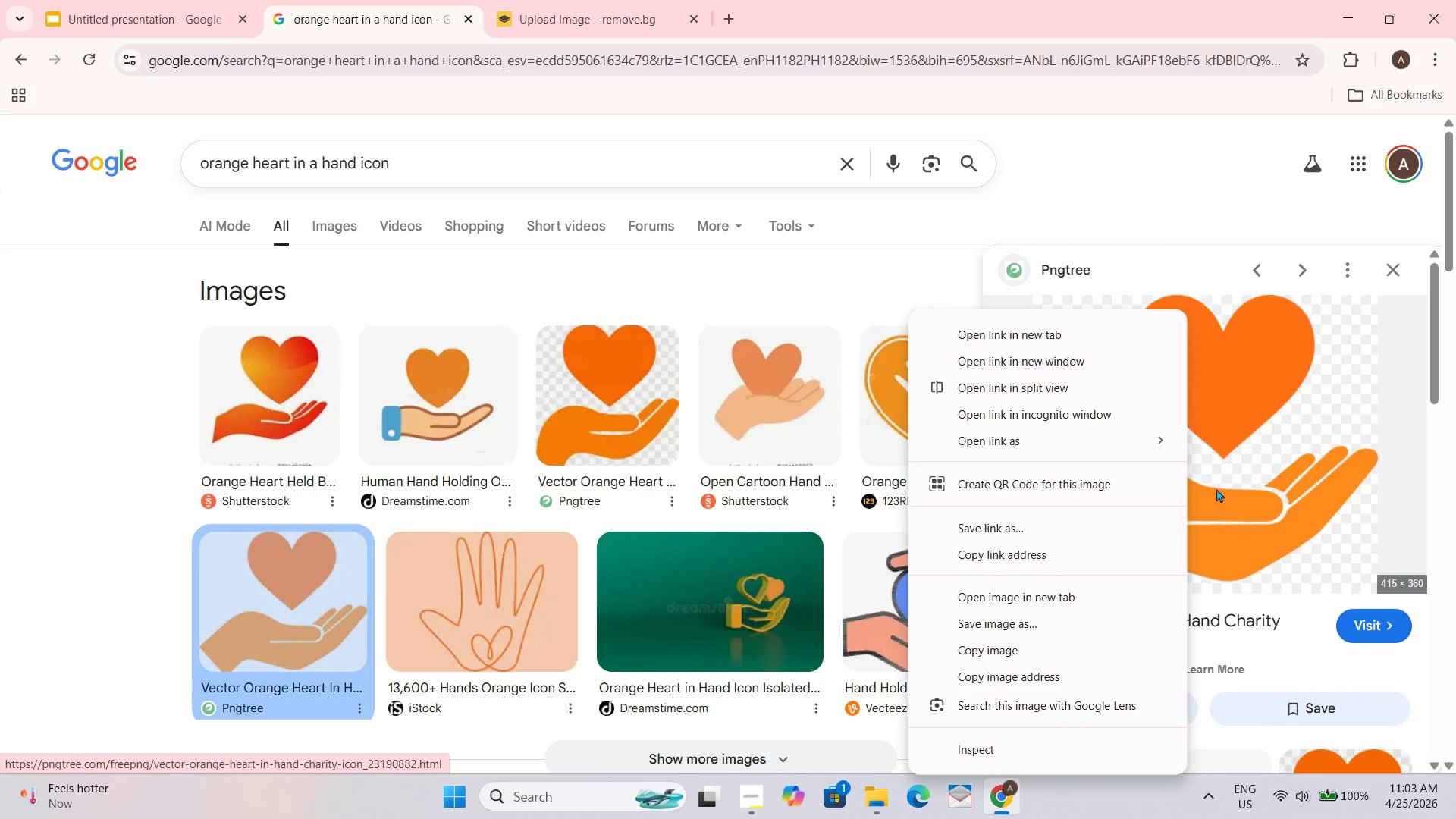 
left_click([987, 652])
 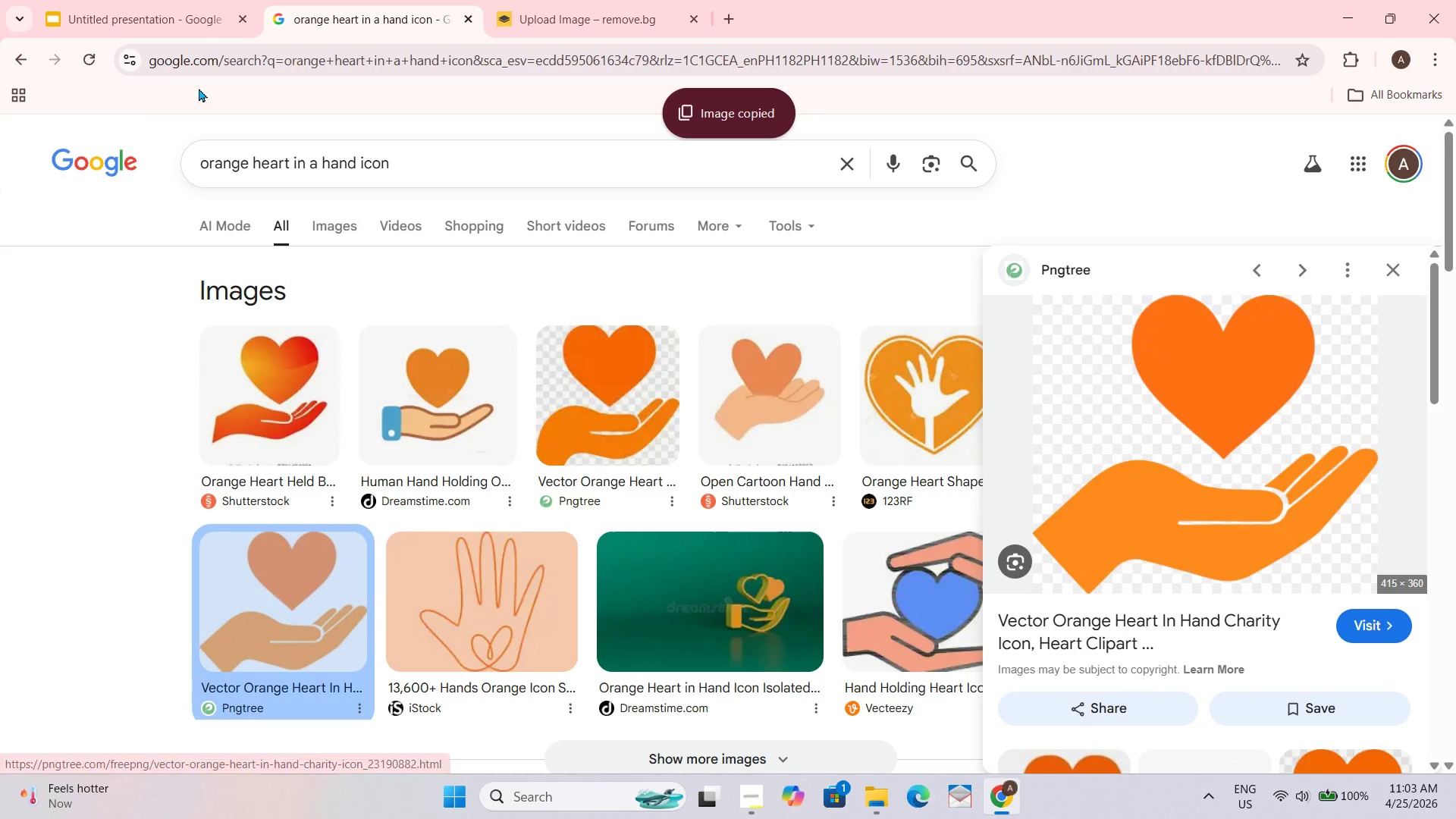 
left_click([31, 0])
 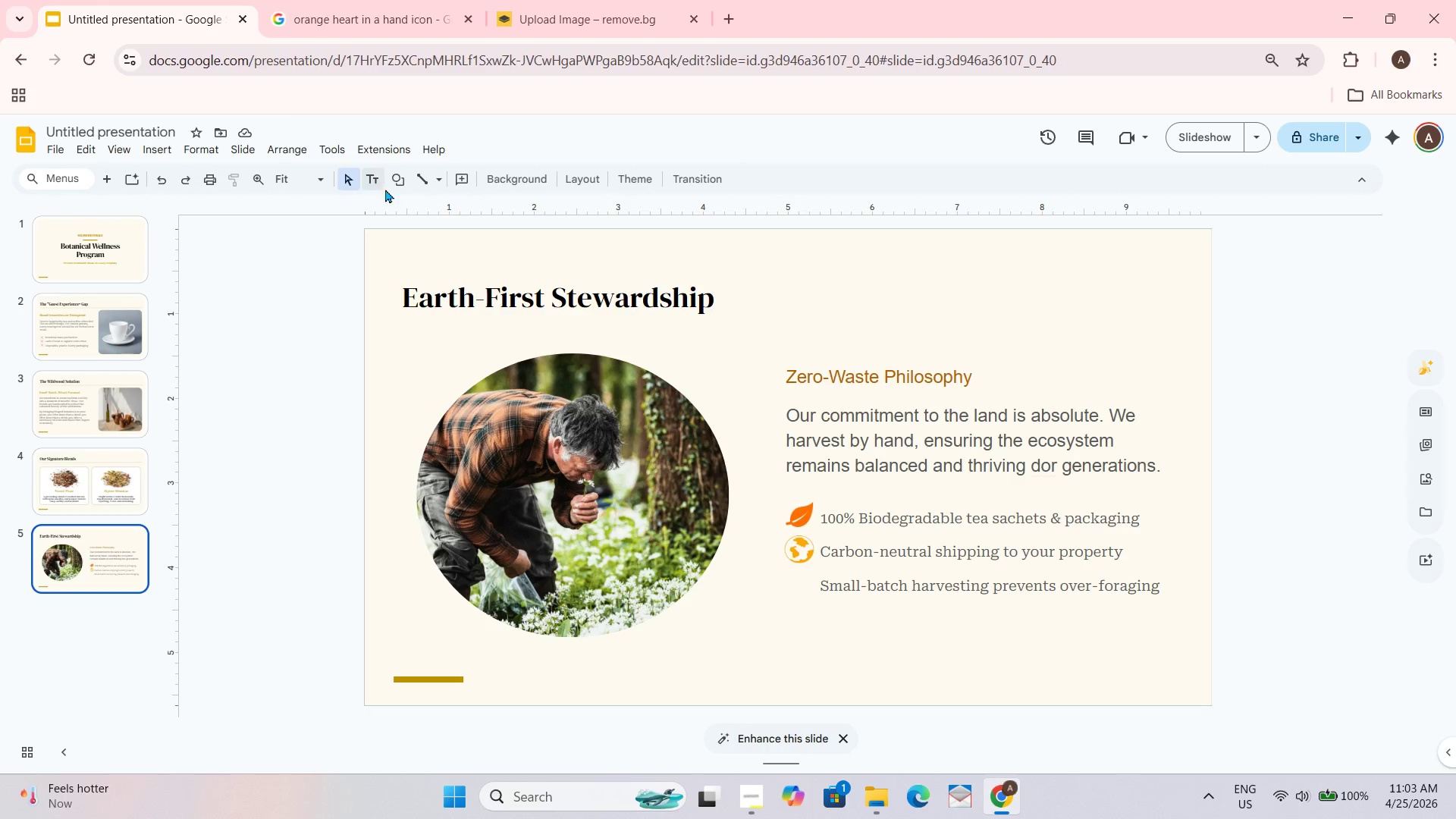 
key(Control+V)
 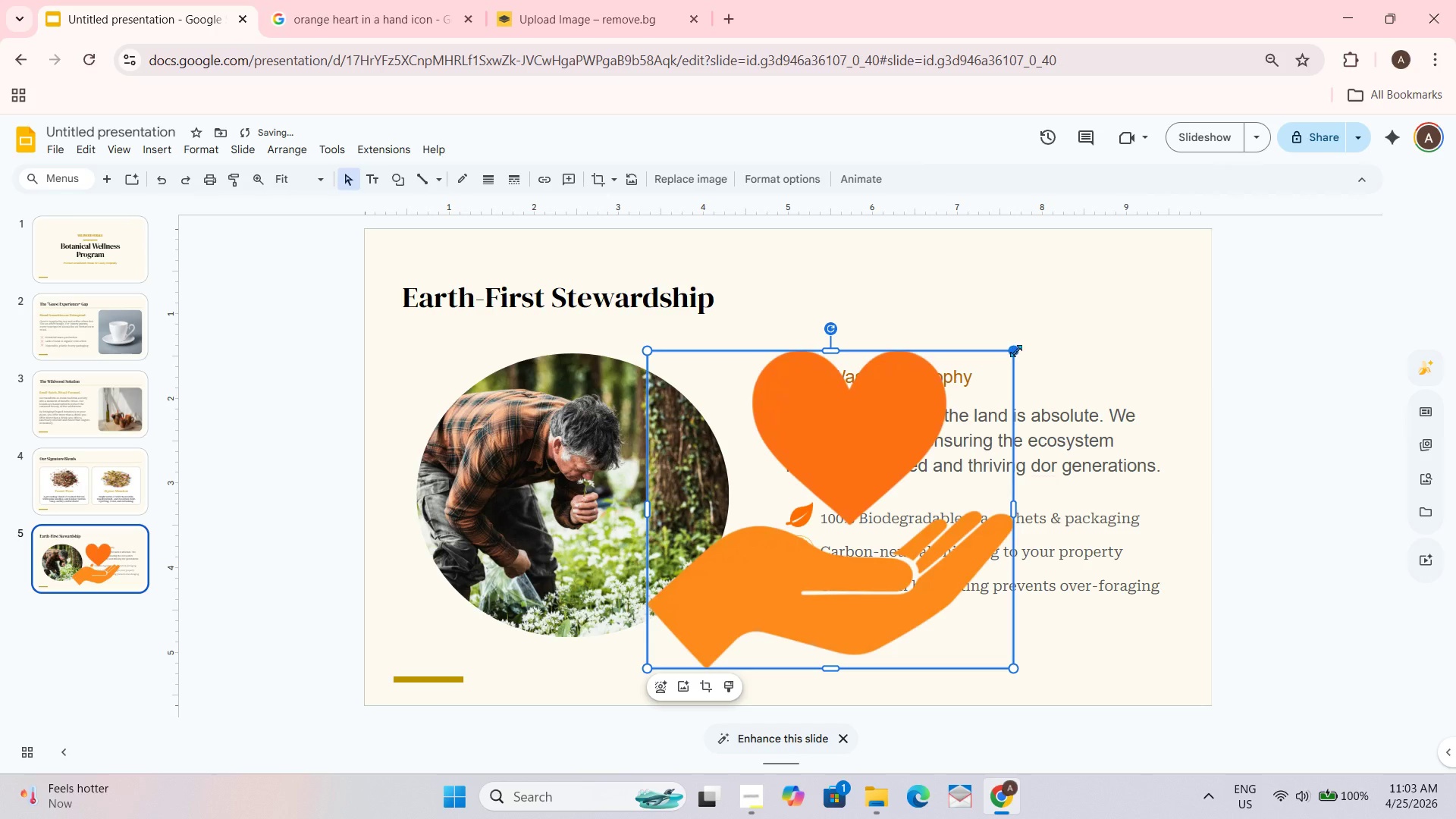 
left_click_drag(start_coordinate=[1016, 351], to_coordinate=[665, 632])
 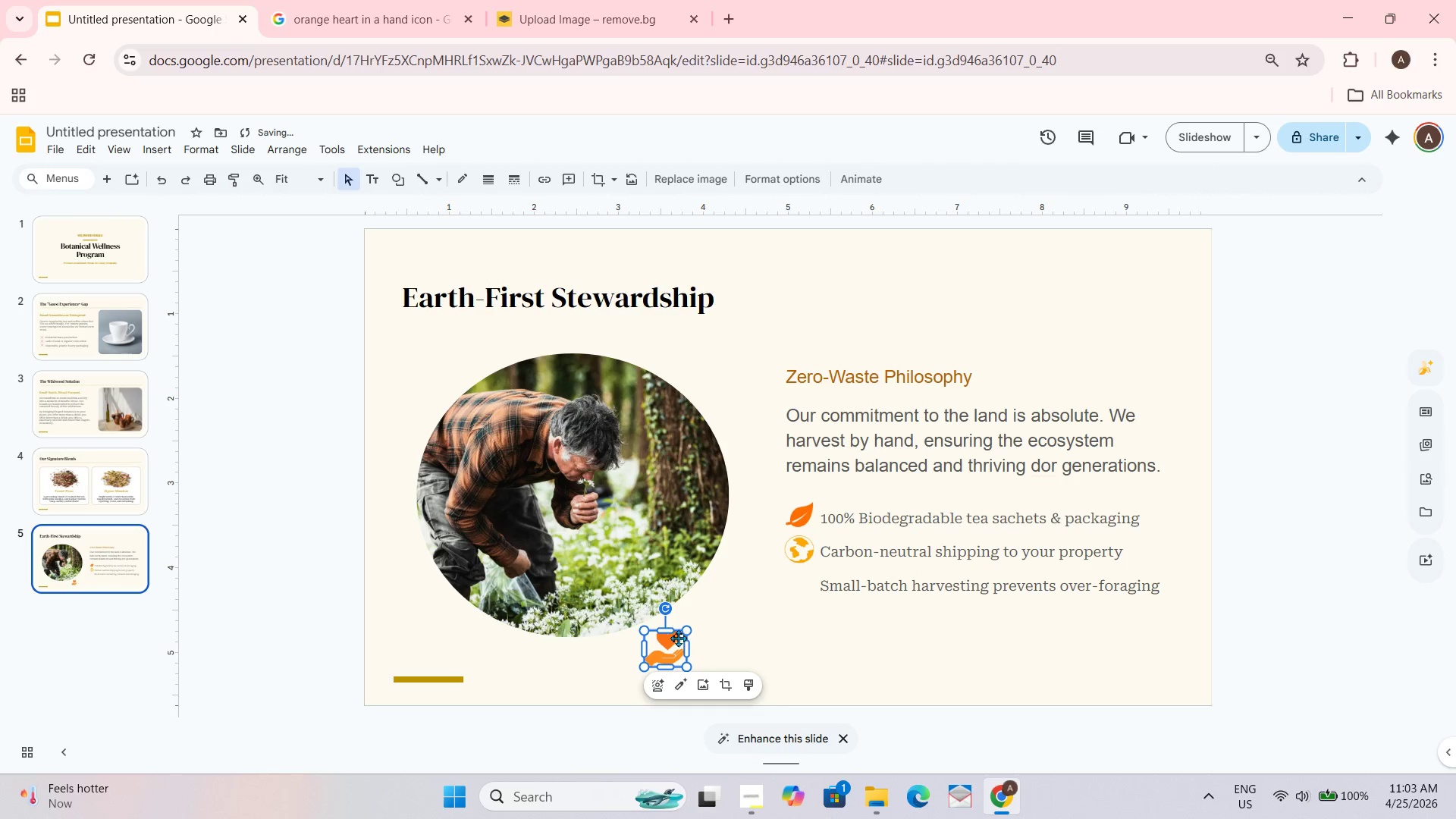 
left_click_drag(start_coordinate=[689, 627], to_coordinate=[679, 645])
 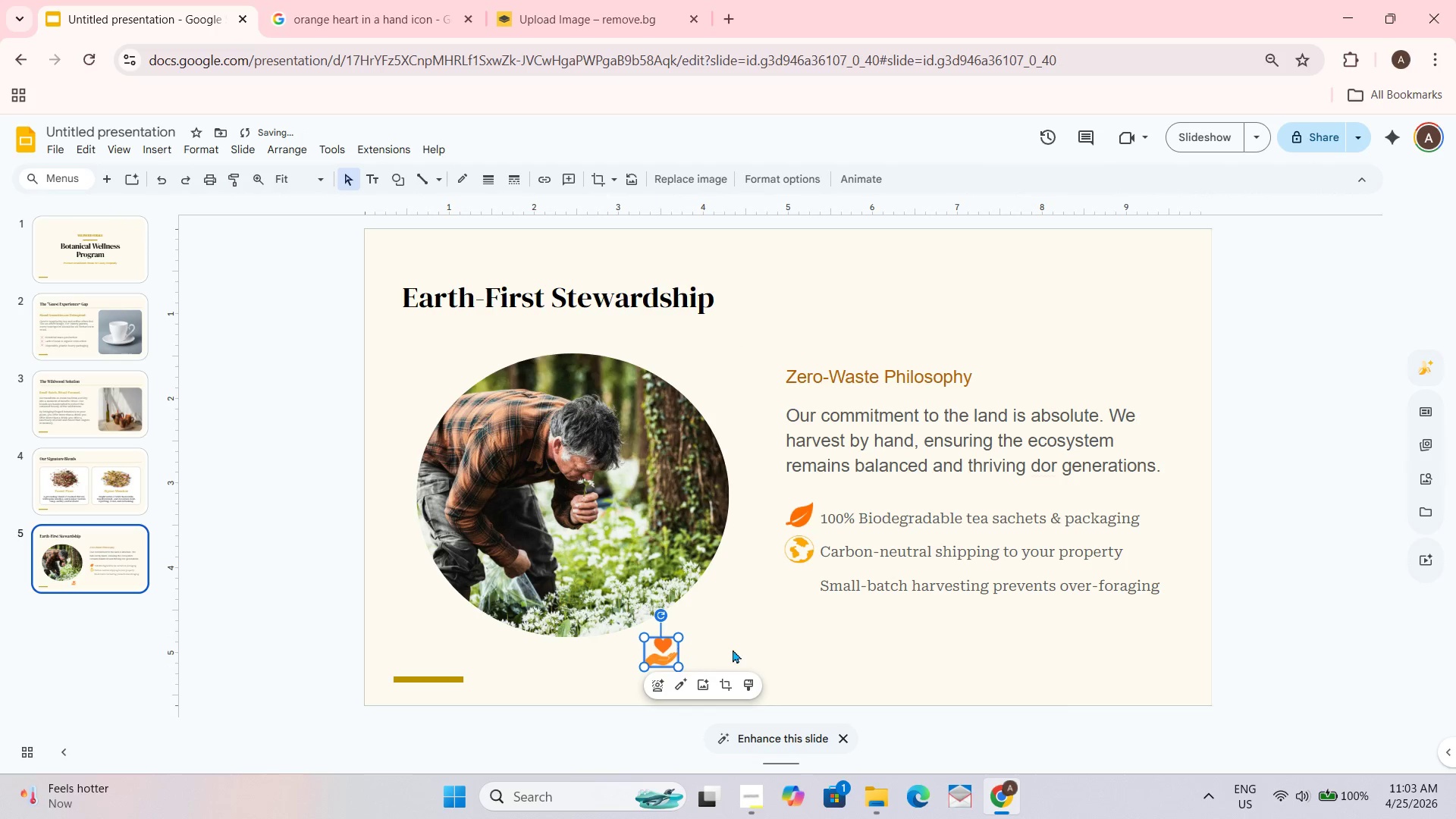 
left_click([733, 649])
 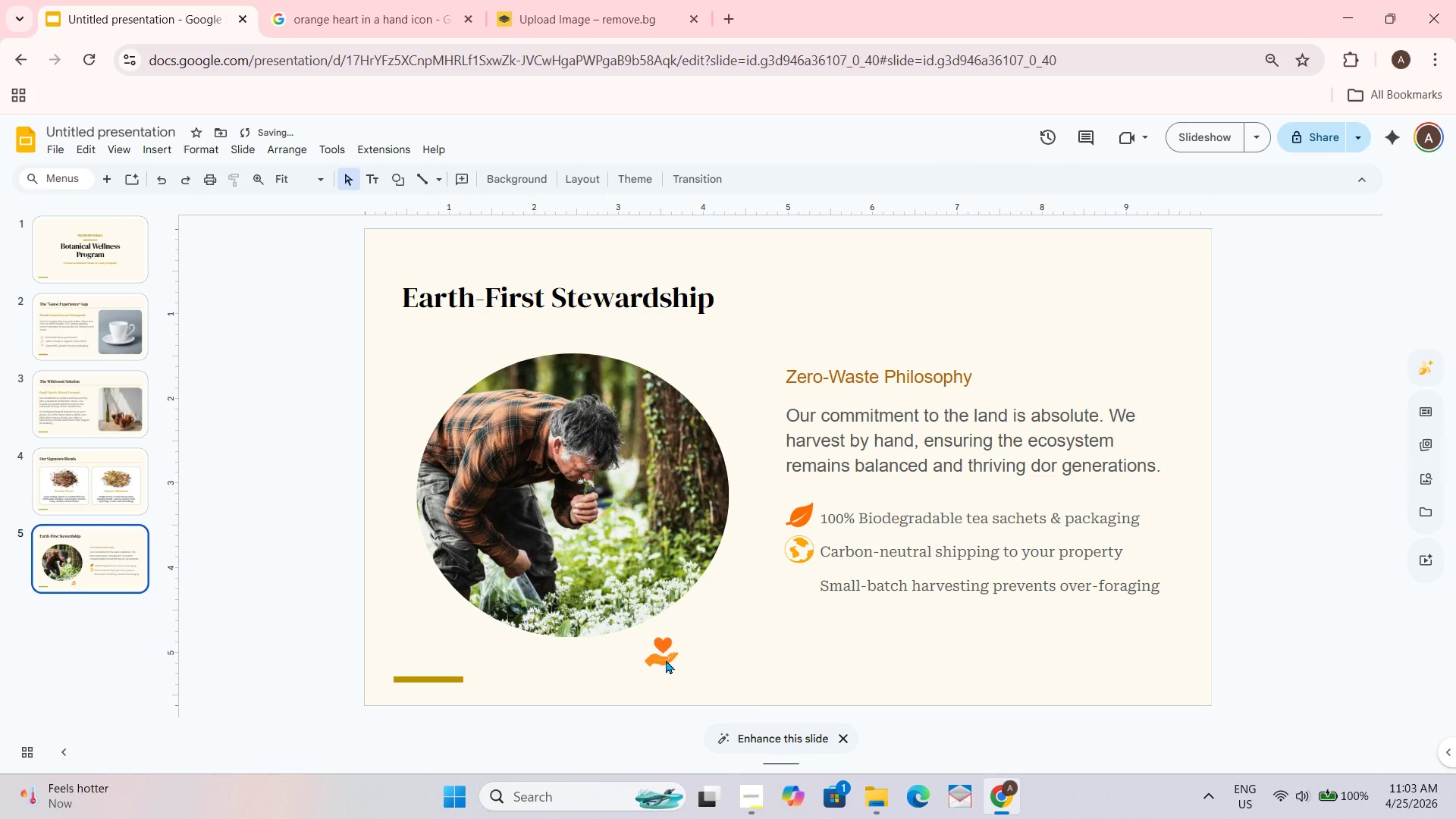 
left_click_drag(start_coordinate=[666, 657], to_coordinate=[801, 588])
 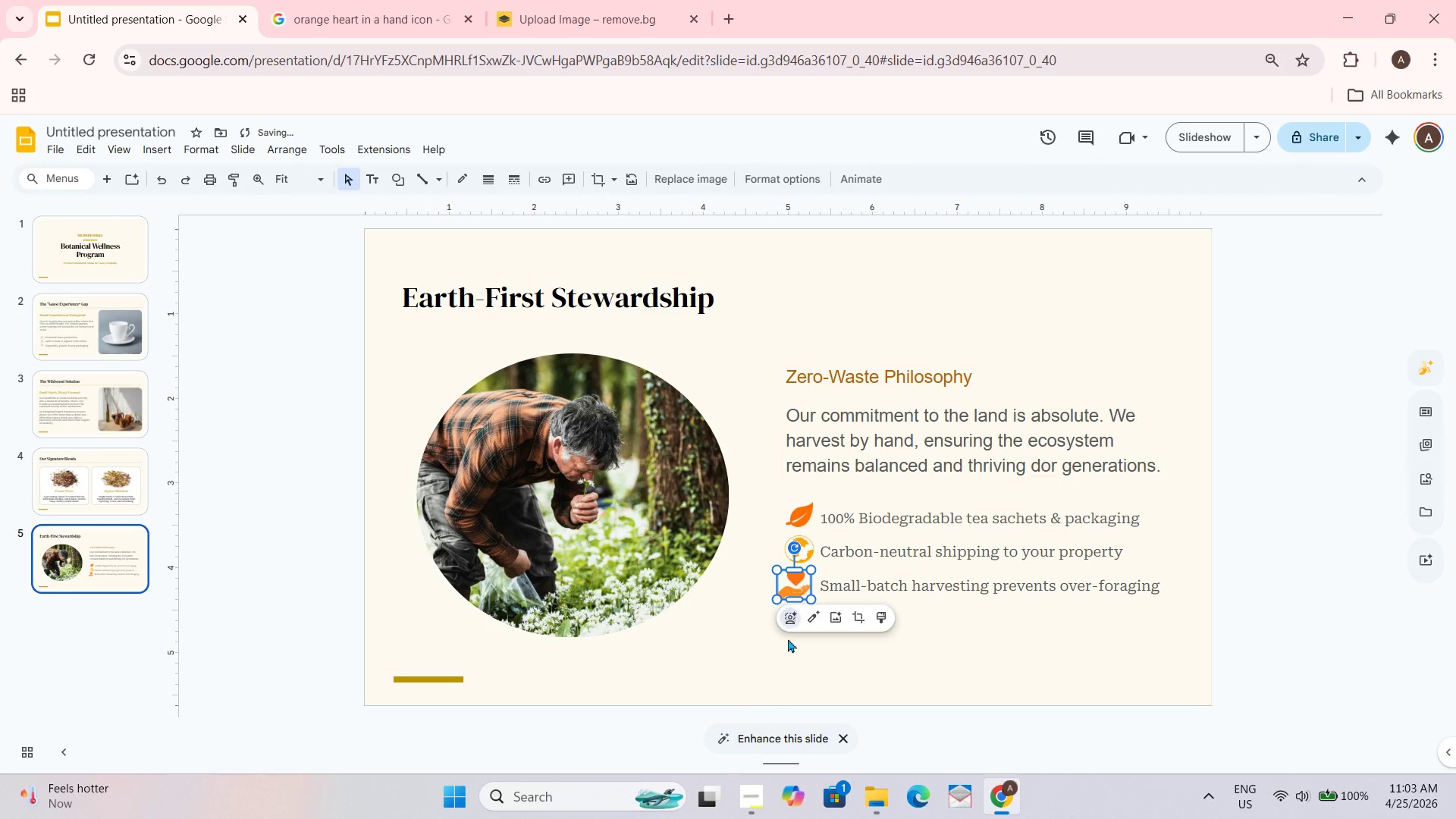 
left_click([765, 651])
 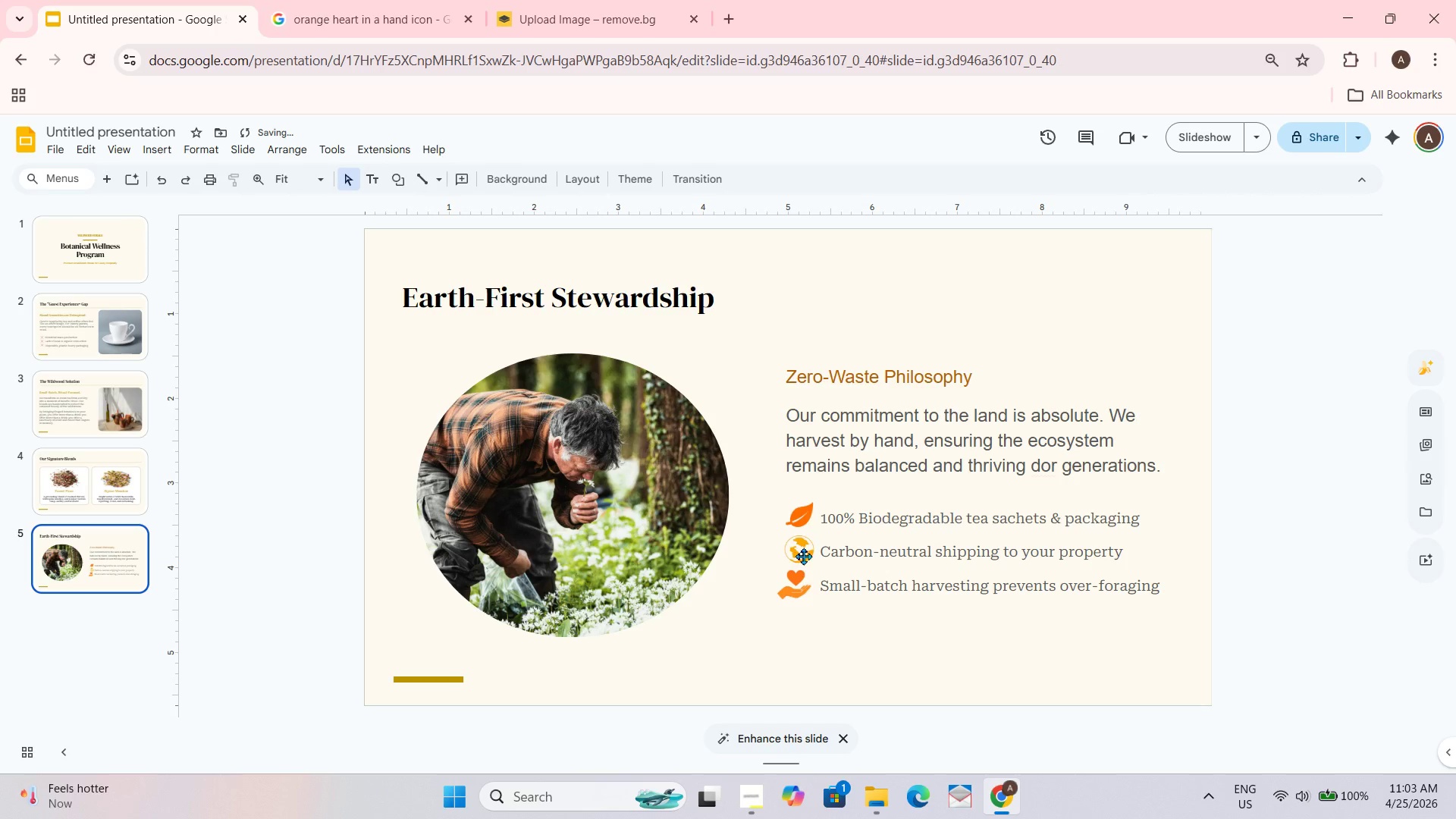 
left_click([803, 553])
 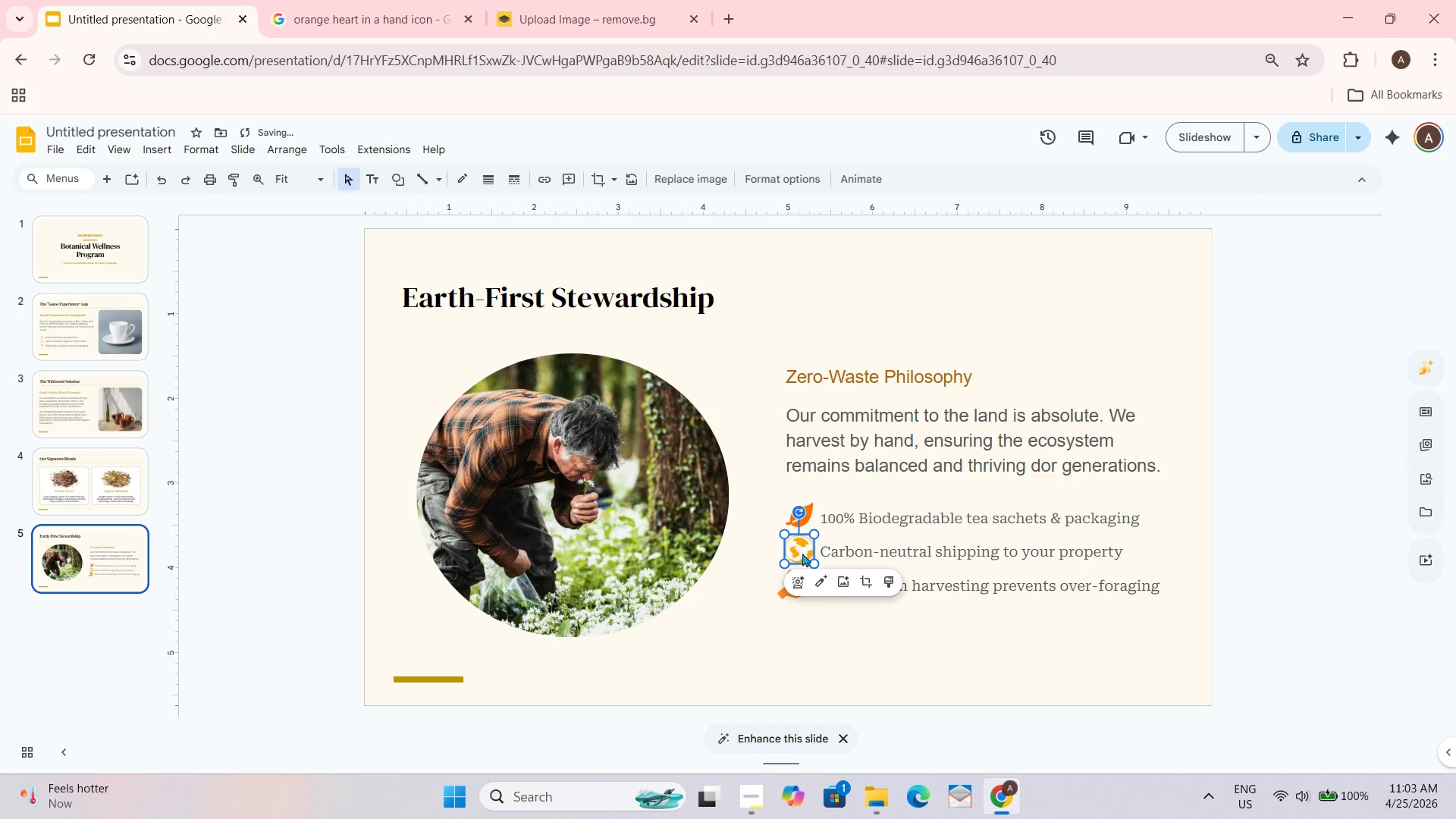 
left_click_drag(start_coordinate=[803, 553], to_coordinate=[795, 553])
 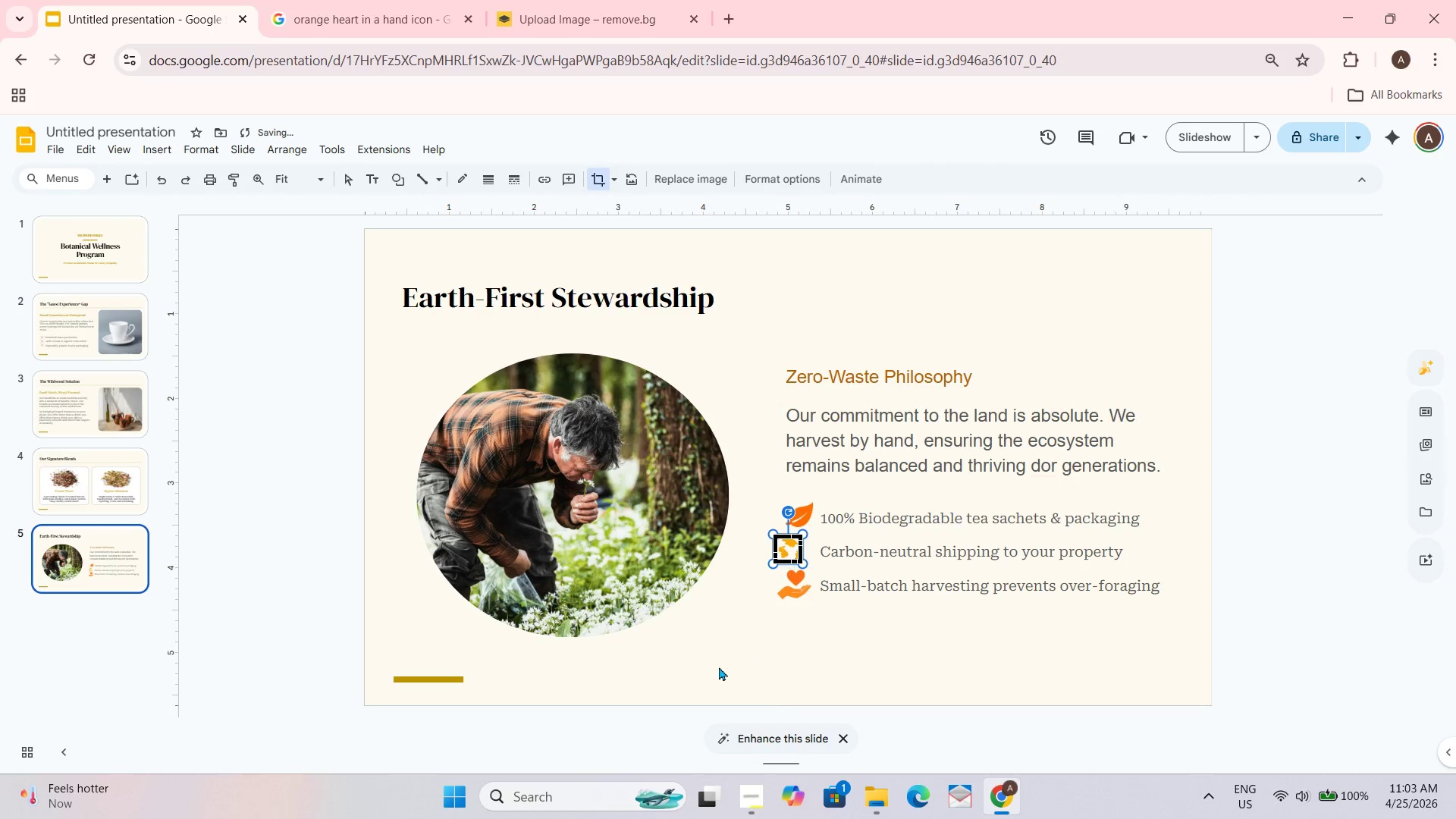 
left_click([719, 667])
 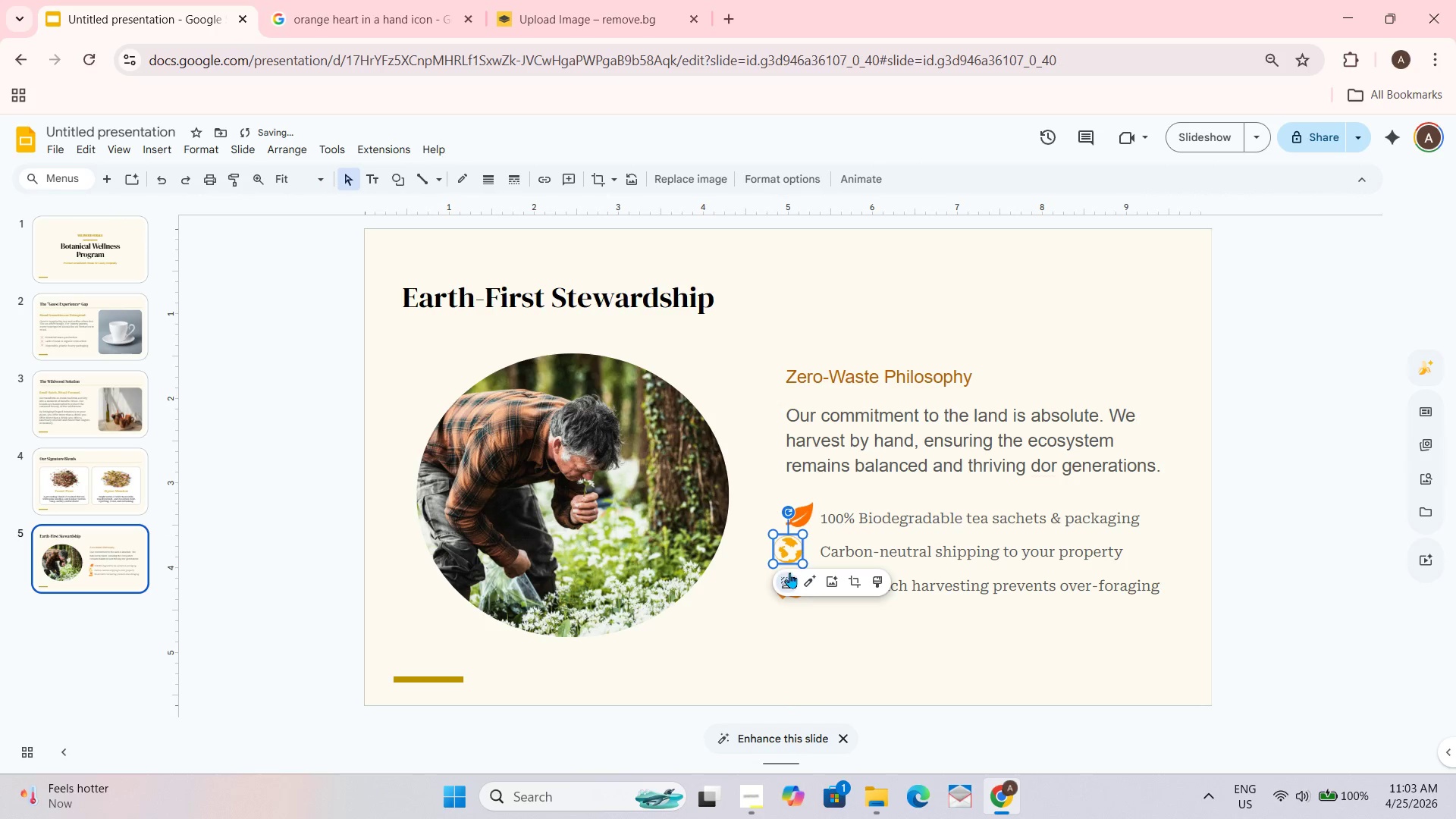 
left_click_drag(start_coordinate=[686, 714], to_coordinate=[692, 711])
 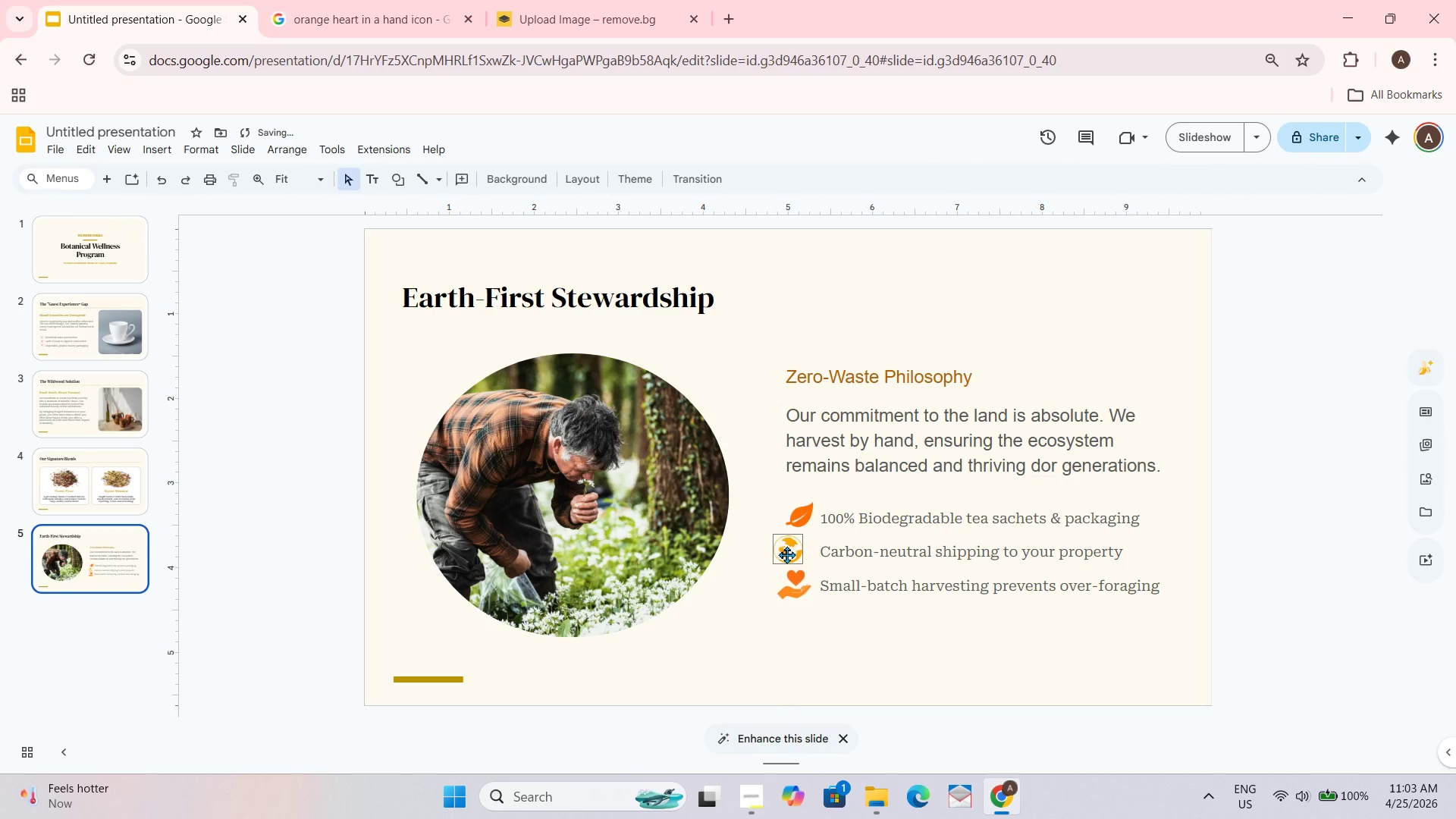 
left_click_drag(start_coordinate=[786, 552], to_coordinate=[793, 549])
 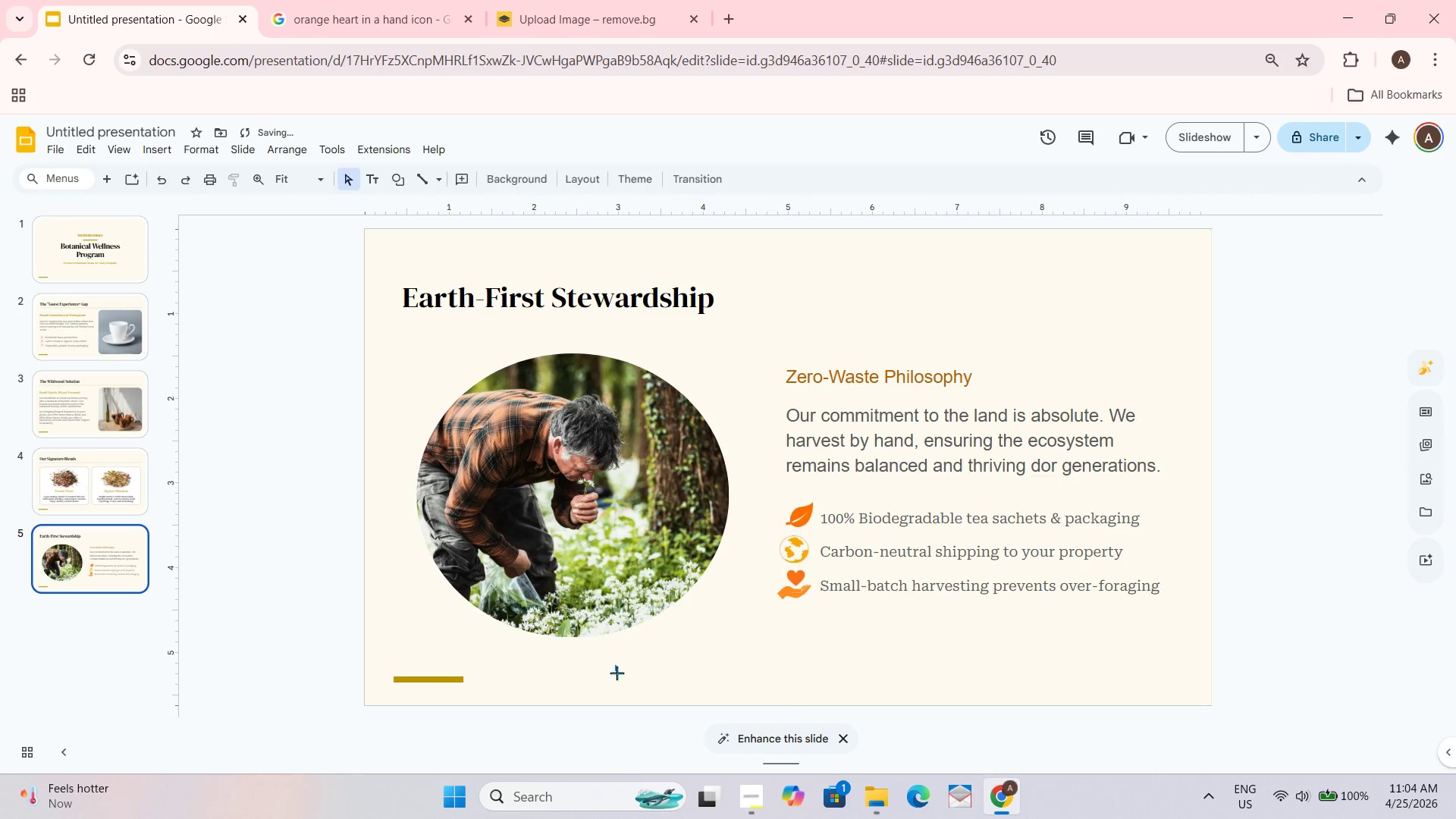 
left_click_drag(start_coordinate=[614, 666], to_coordinate=[619, 673])
 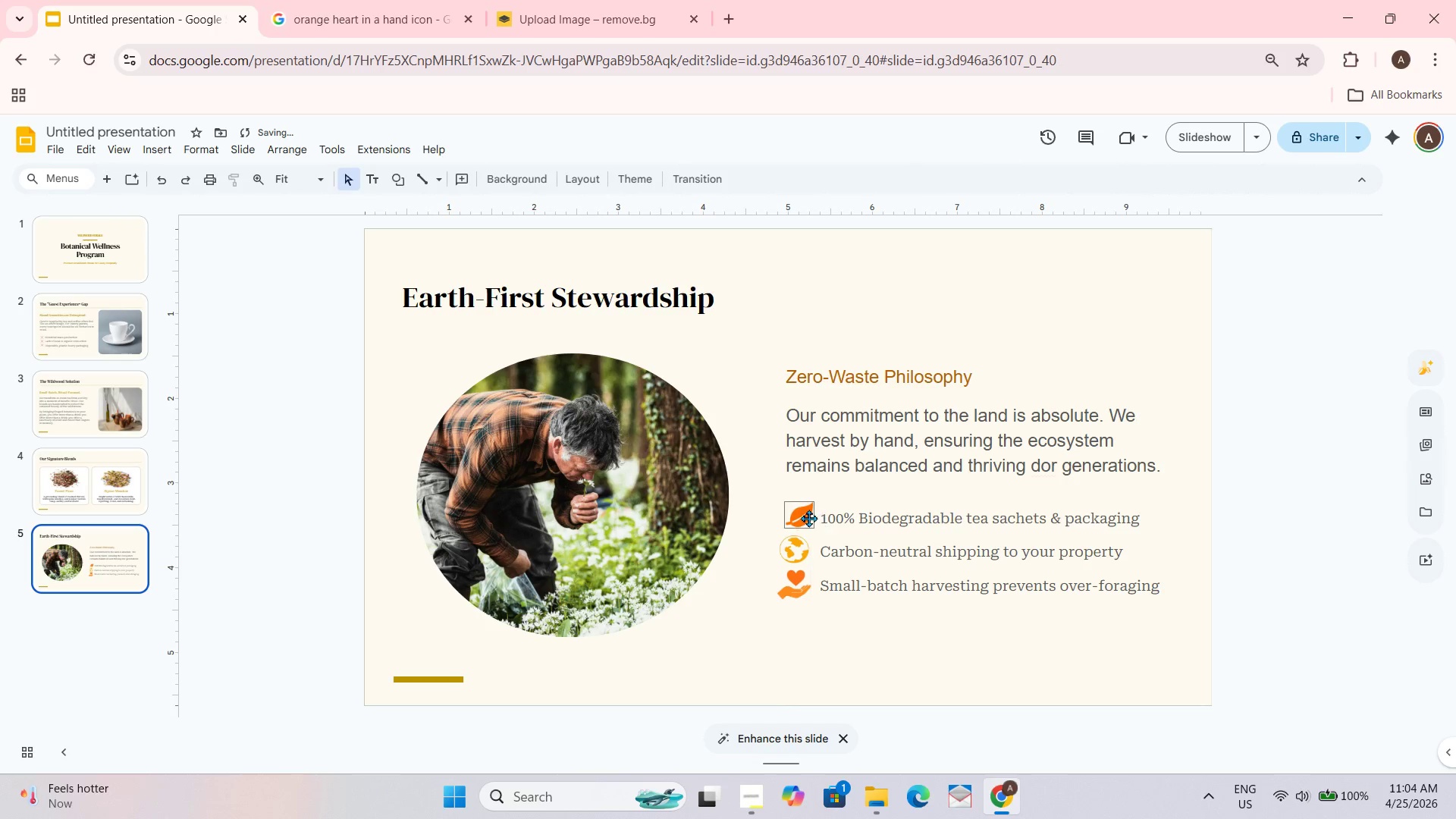 
left_click_drag(start_coordinate=[807, 515], to_coordinate=[801, 515])
 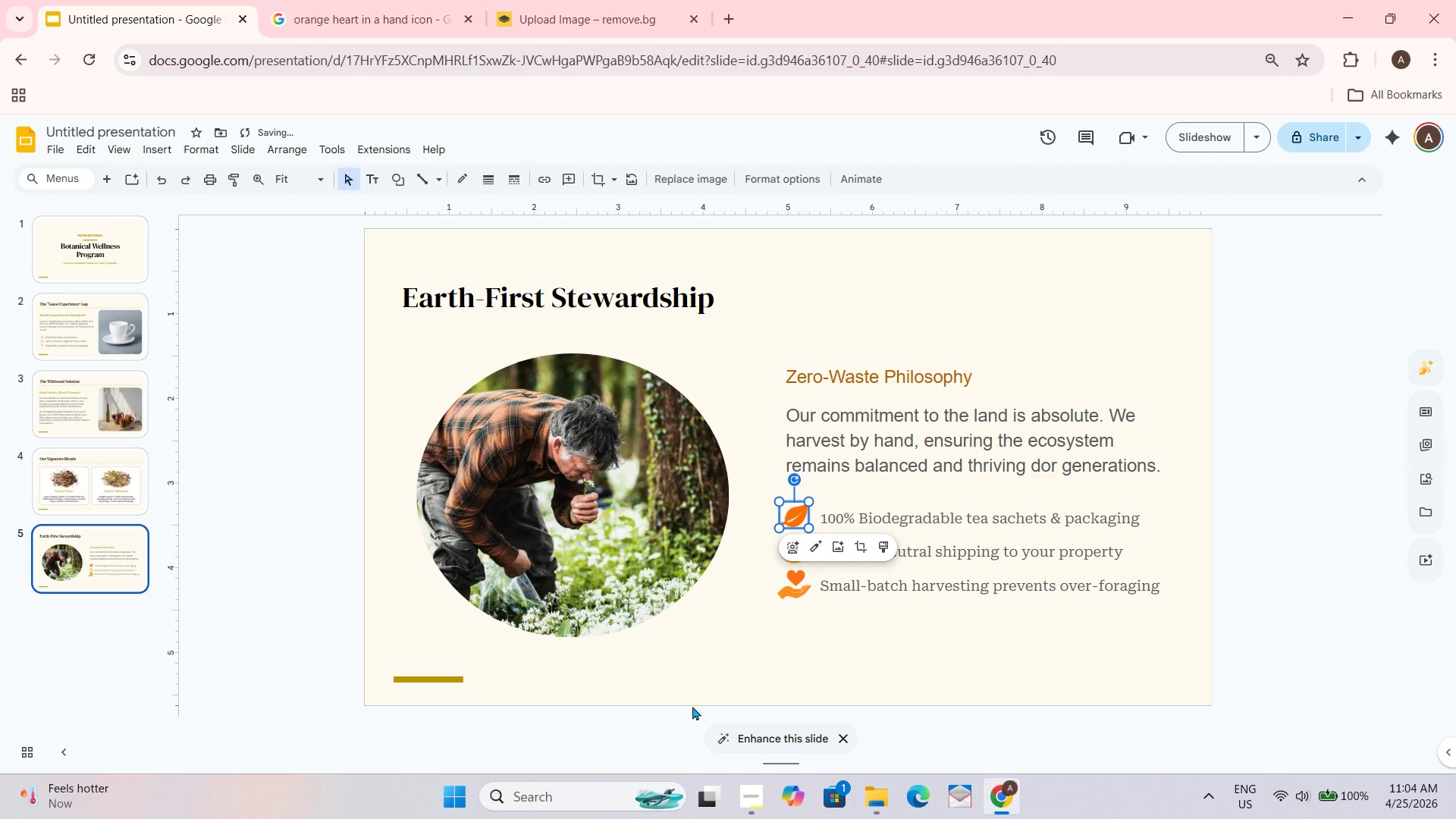 
triple_click([694, 687])
 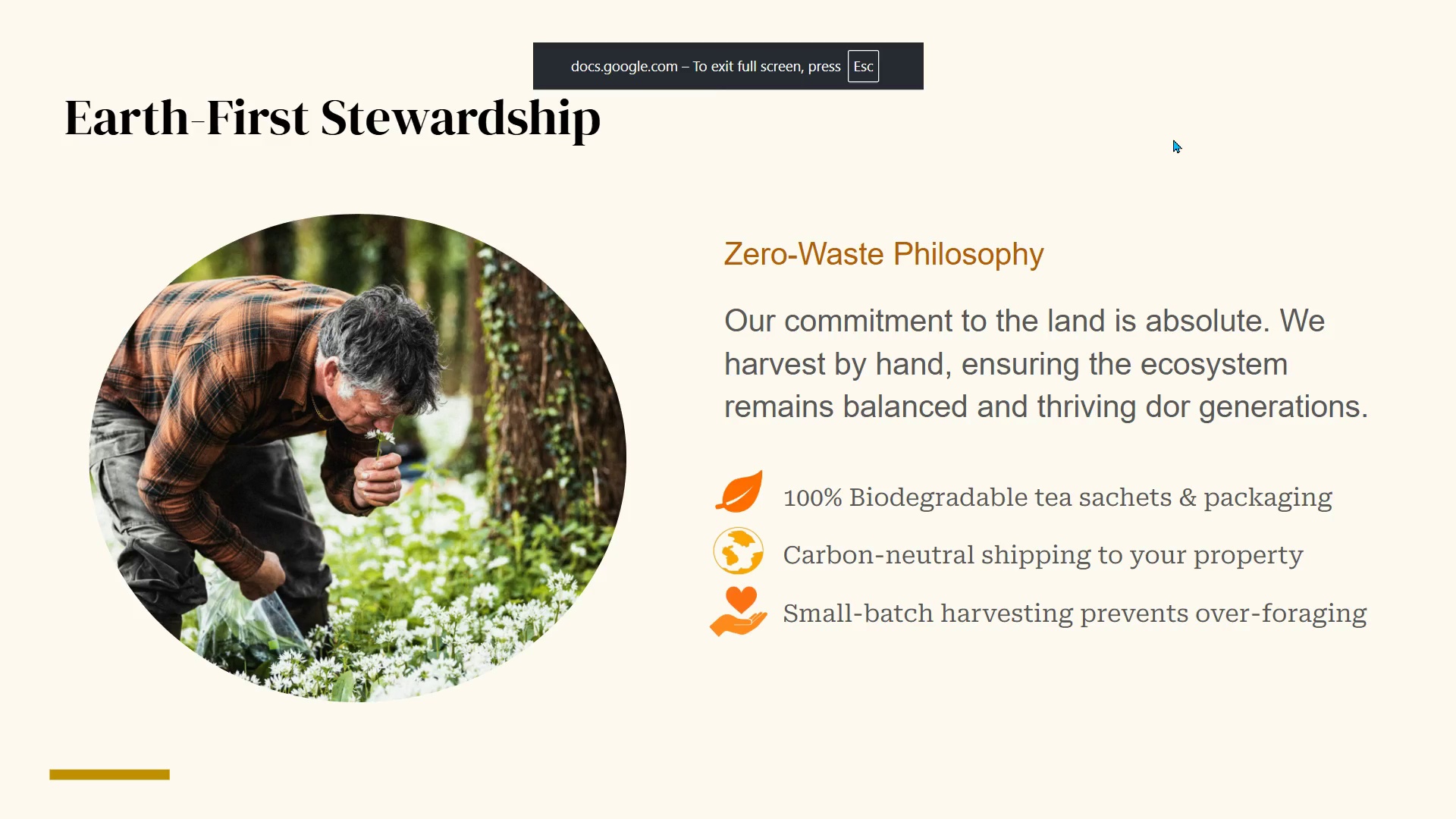 
wait(12.55)
 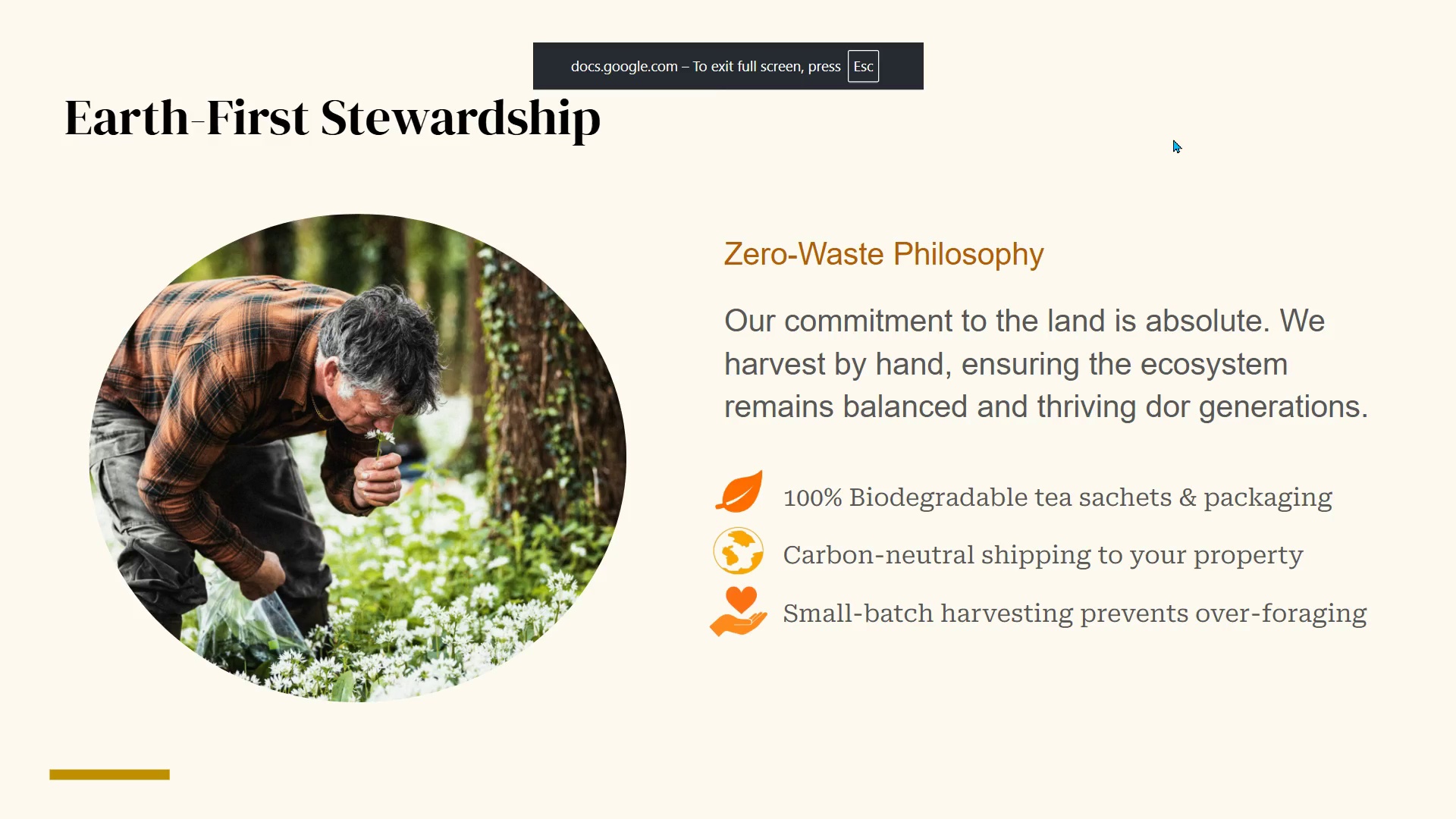 
key(Escape)
 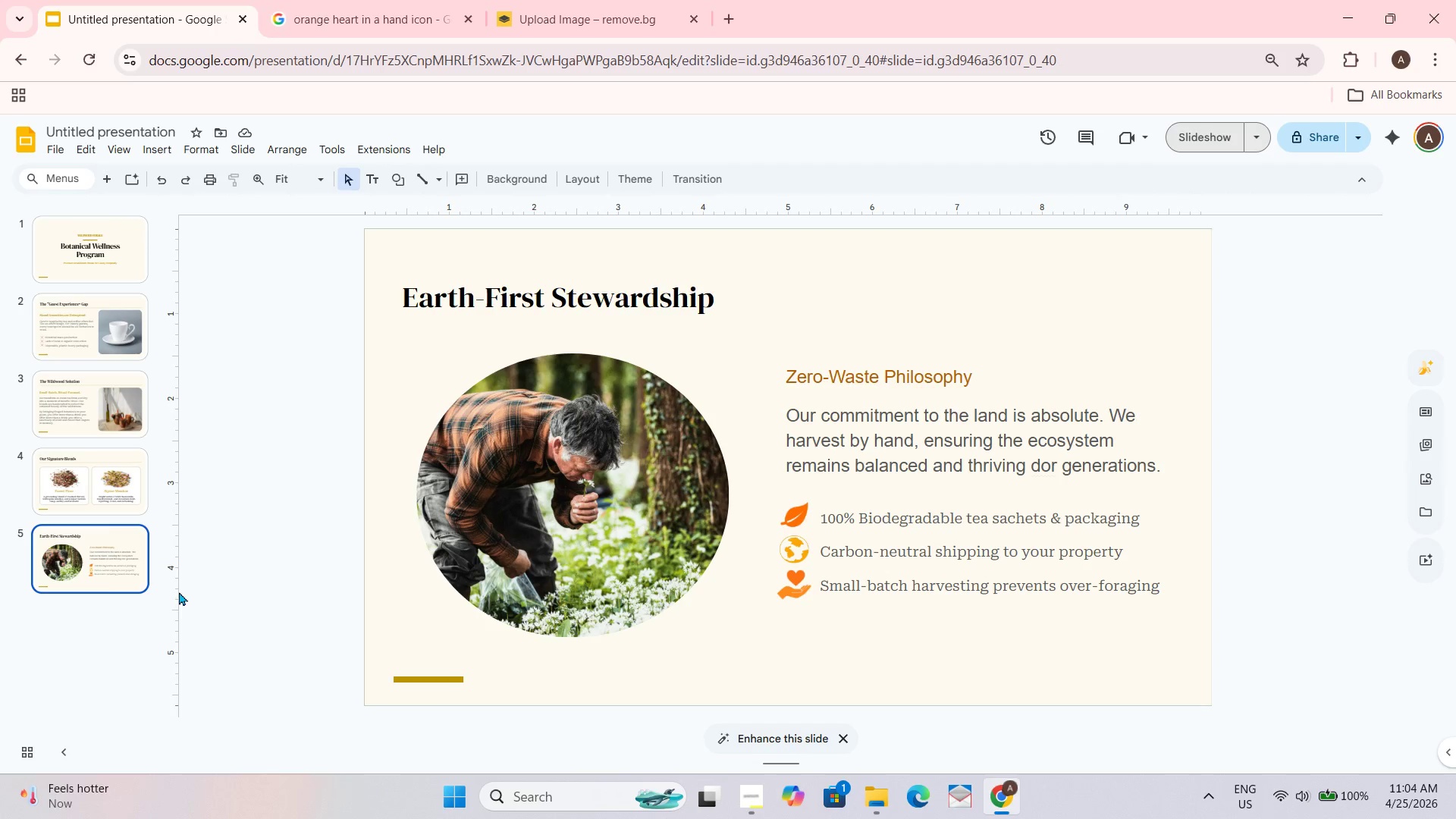 
left_click([57, 568])
 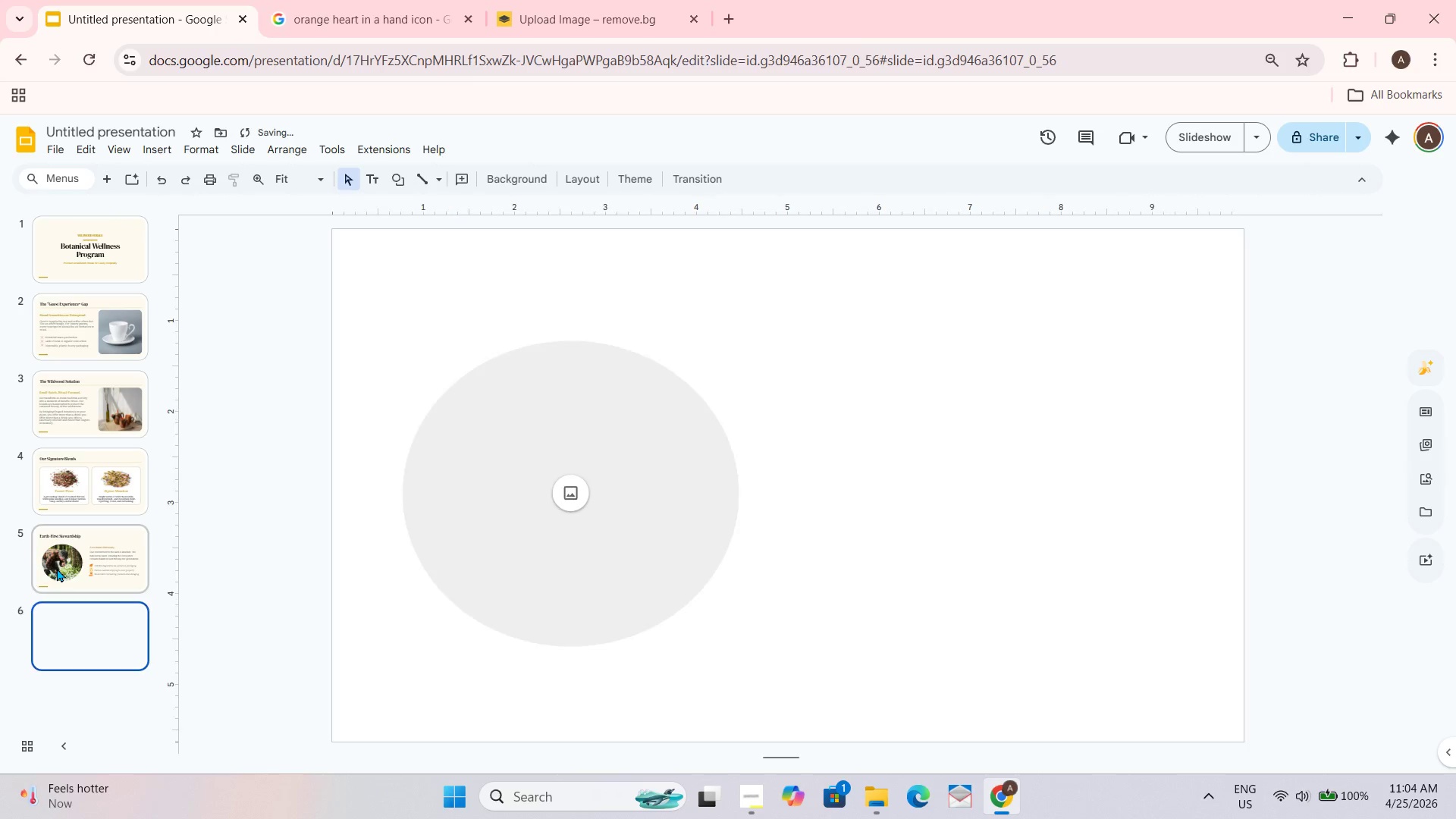 
key(Enter)
 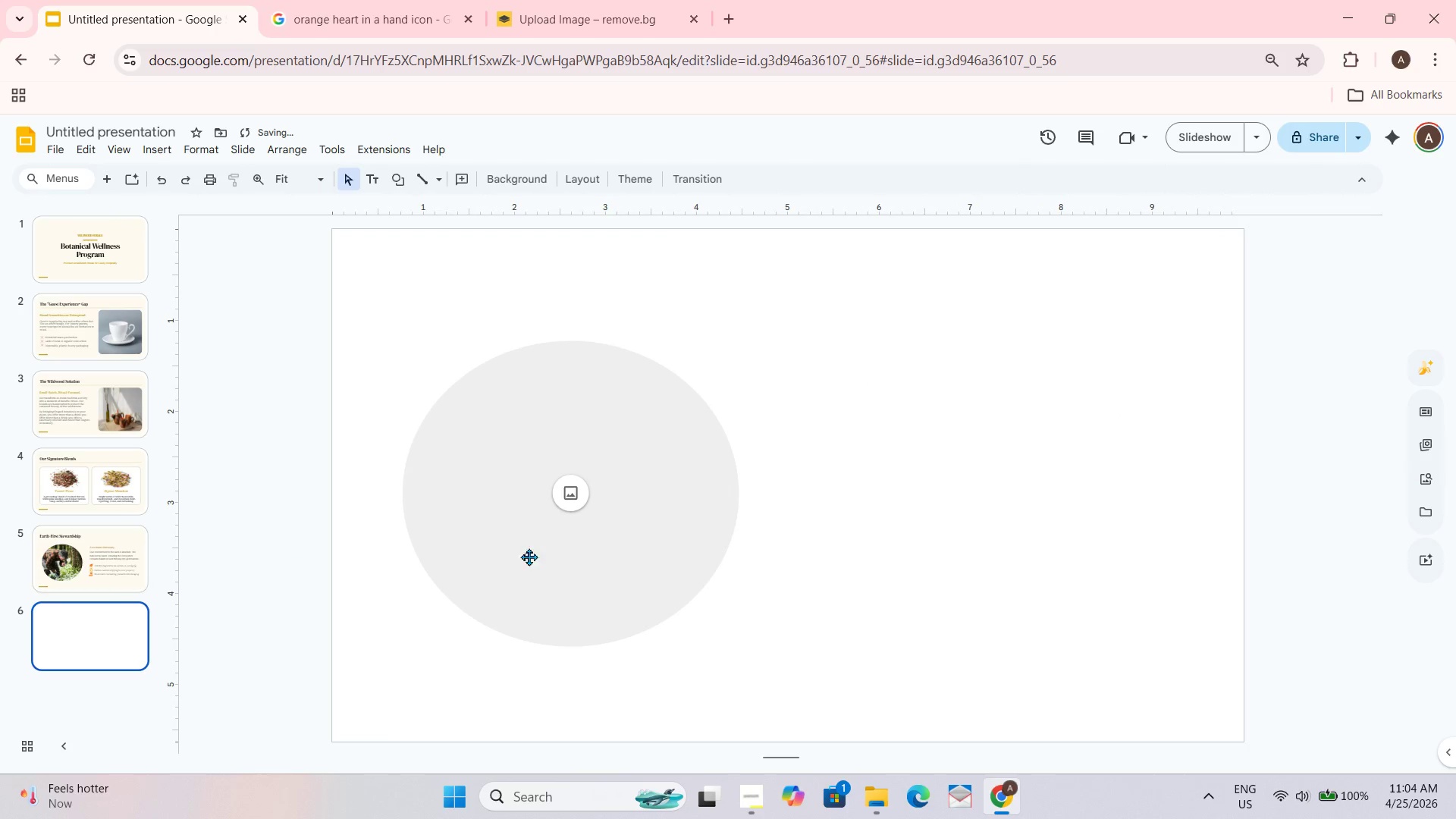 
left_click_drag(start_coordinate=[976, 362], to_coordinate=[187, 620])
 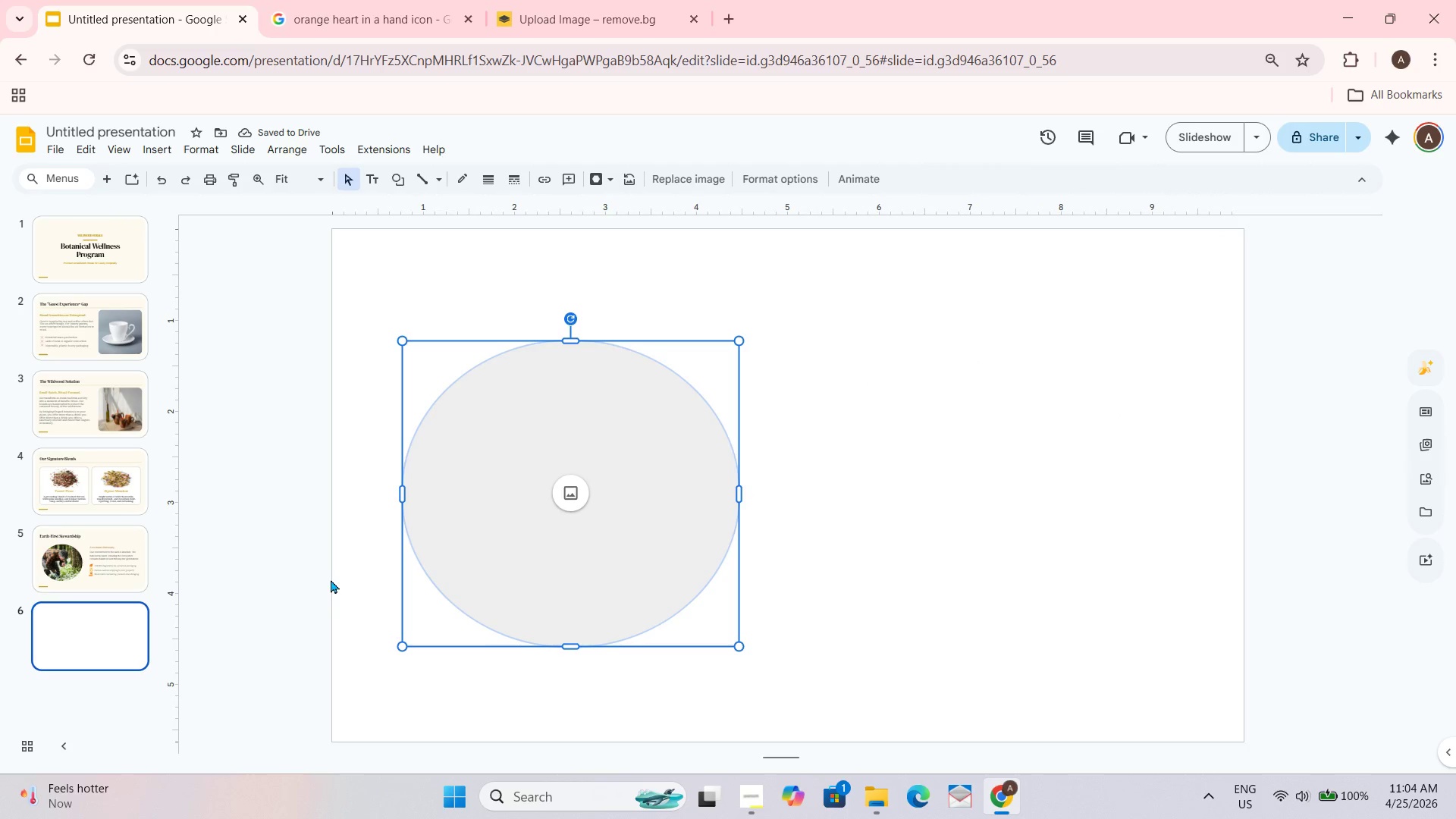 
key(Delete)
 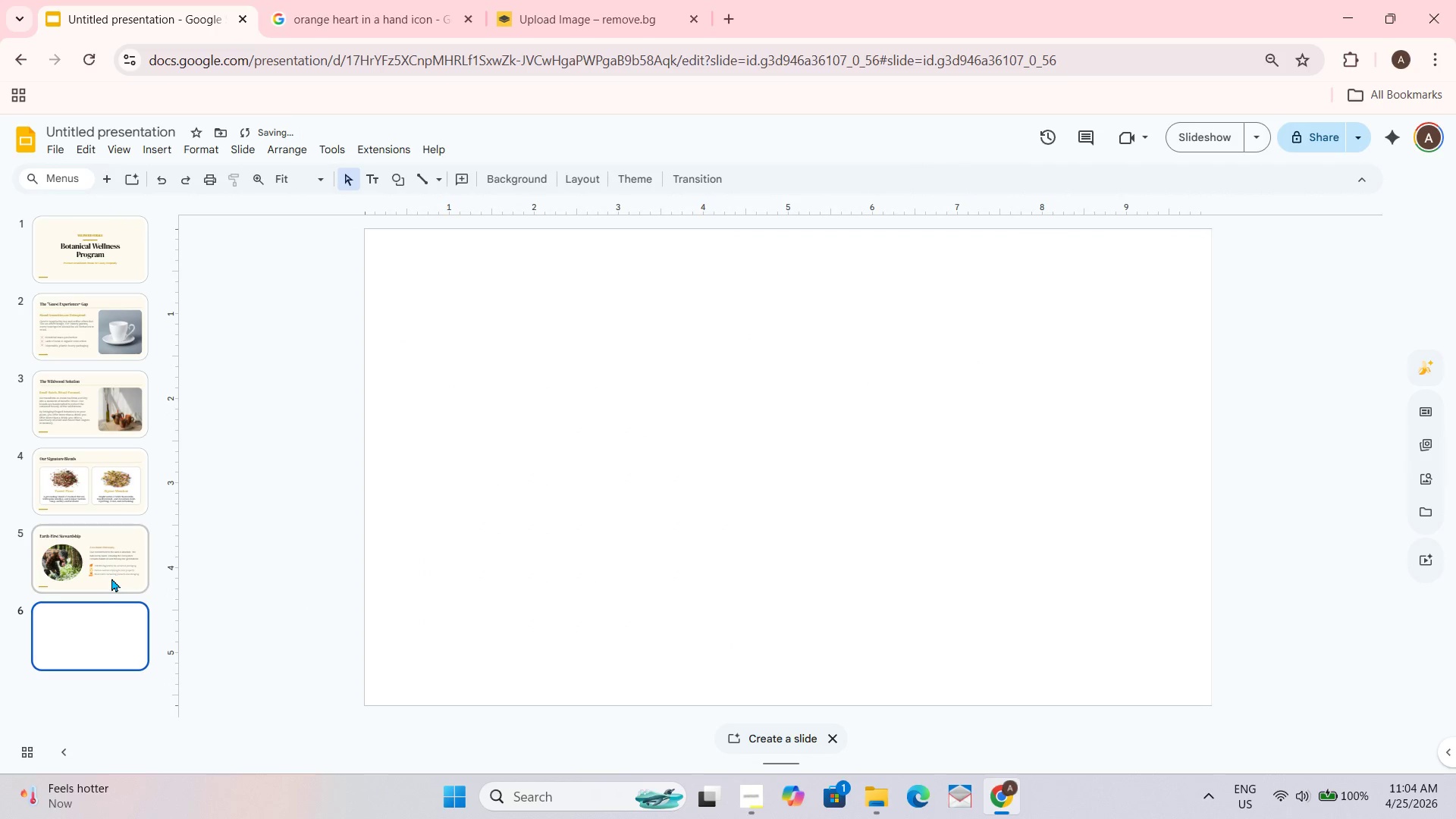 
left_click([108, 575])
 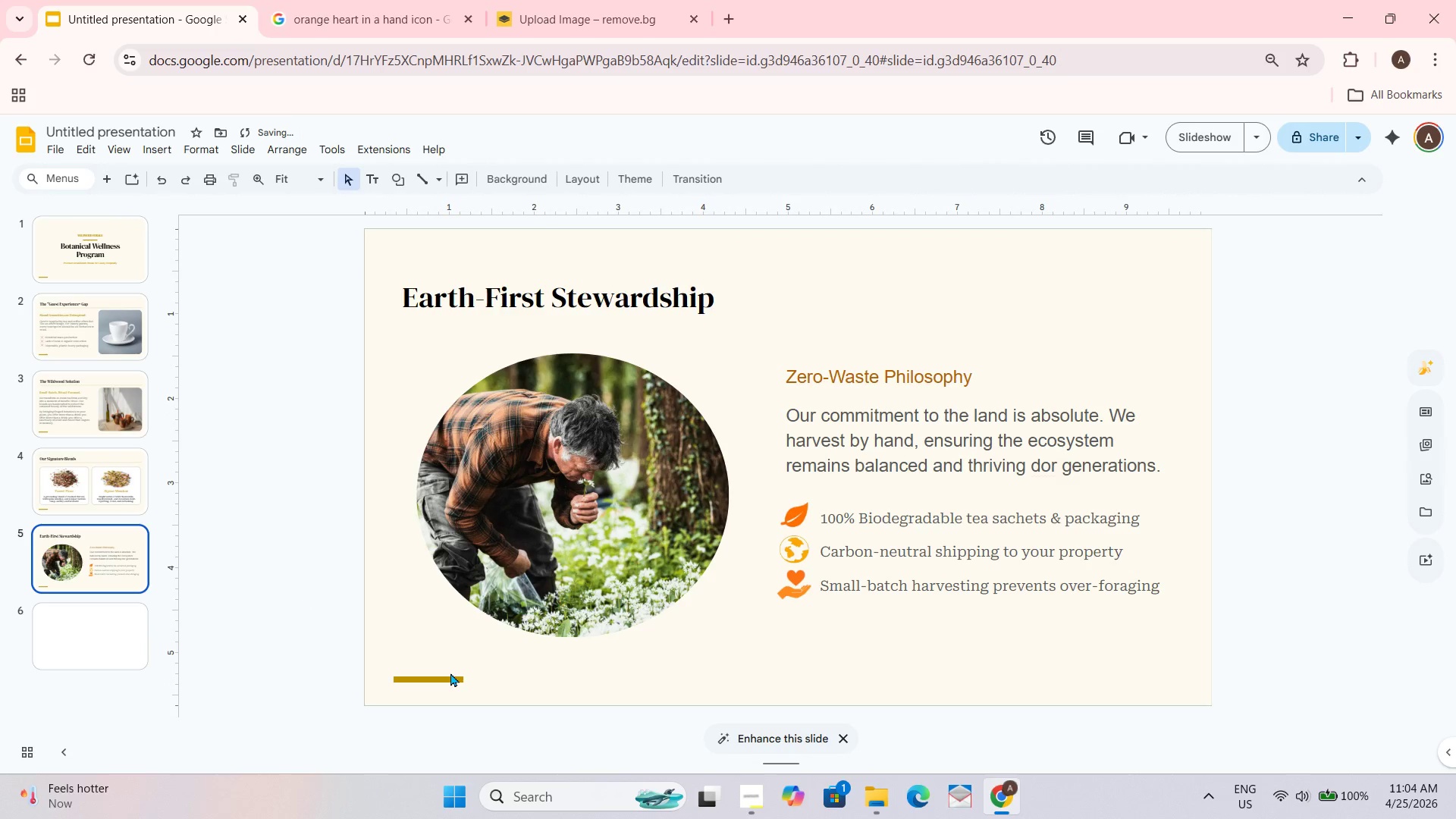 
double_click([446, 683])
 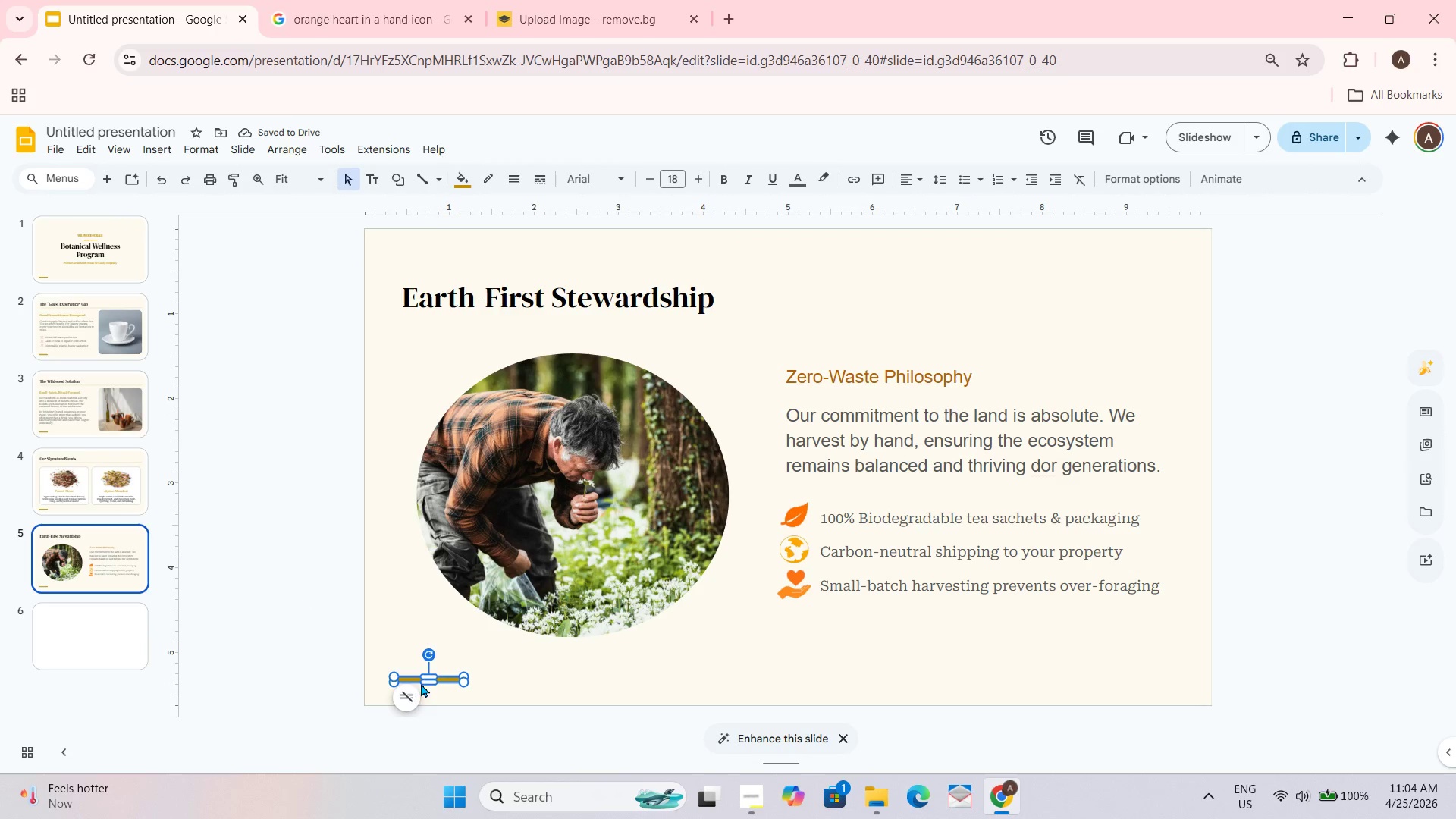 
key(Control+C)
 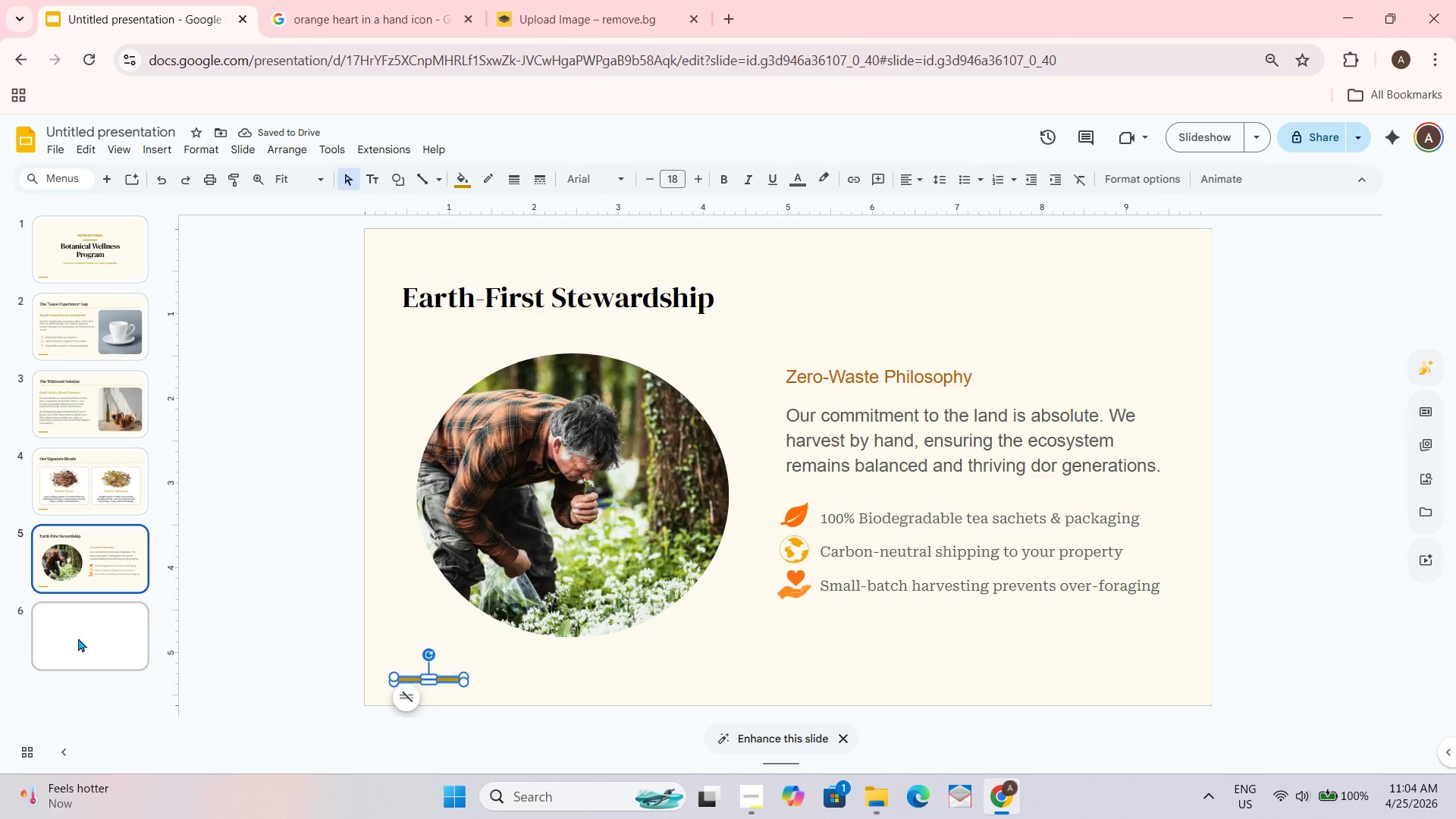 
key(Control+ControlLeft)
 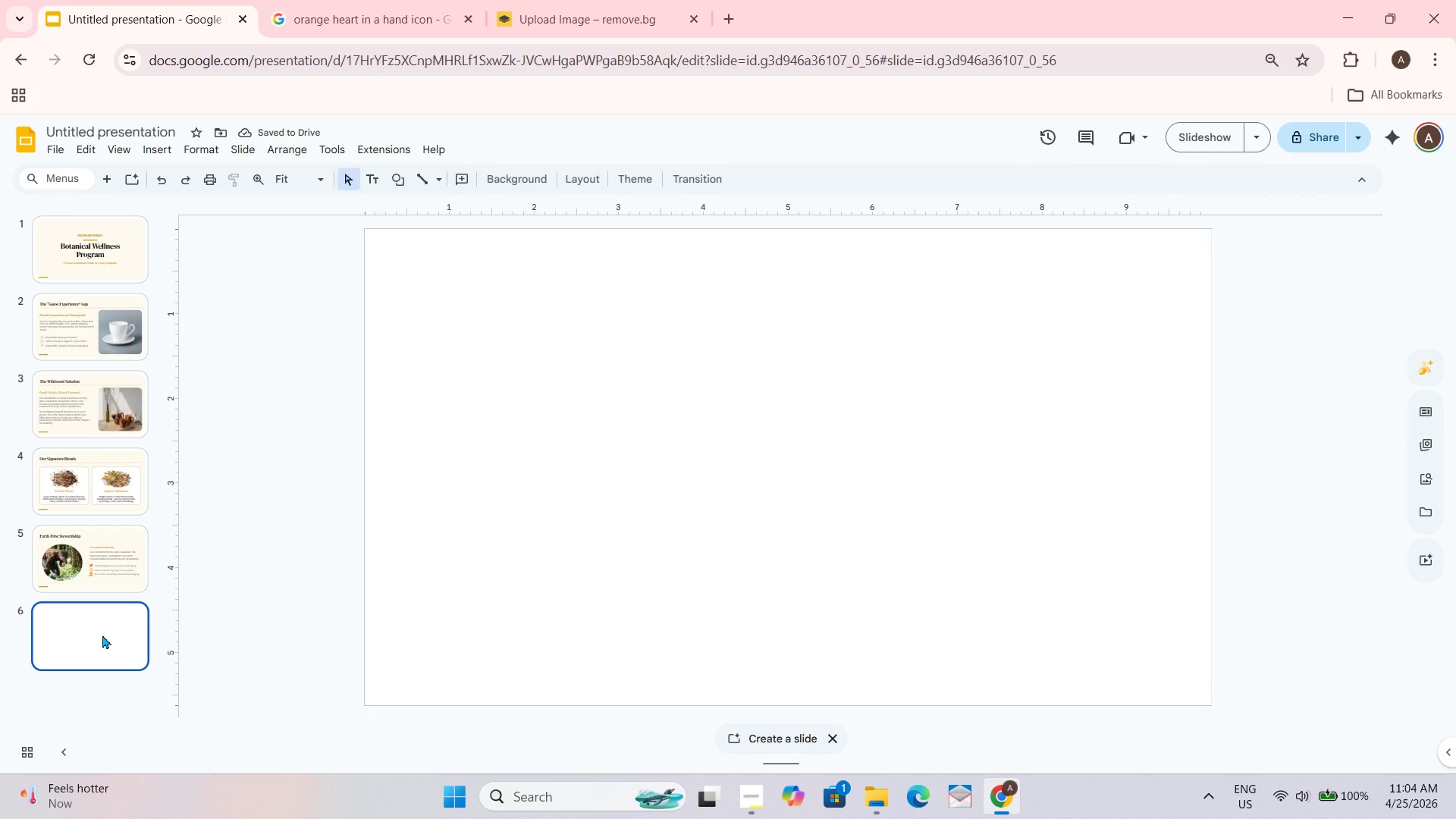 
key(Control+V)
 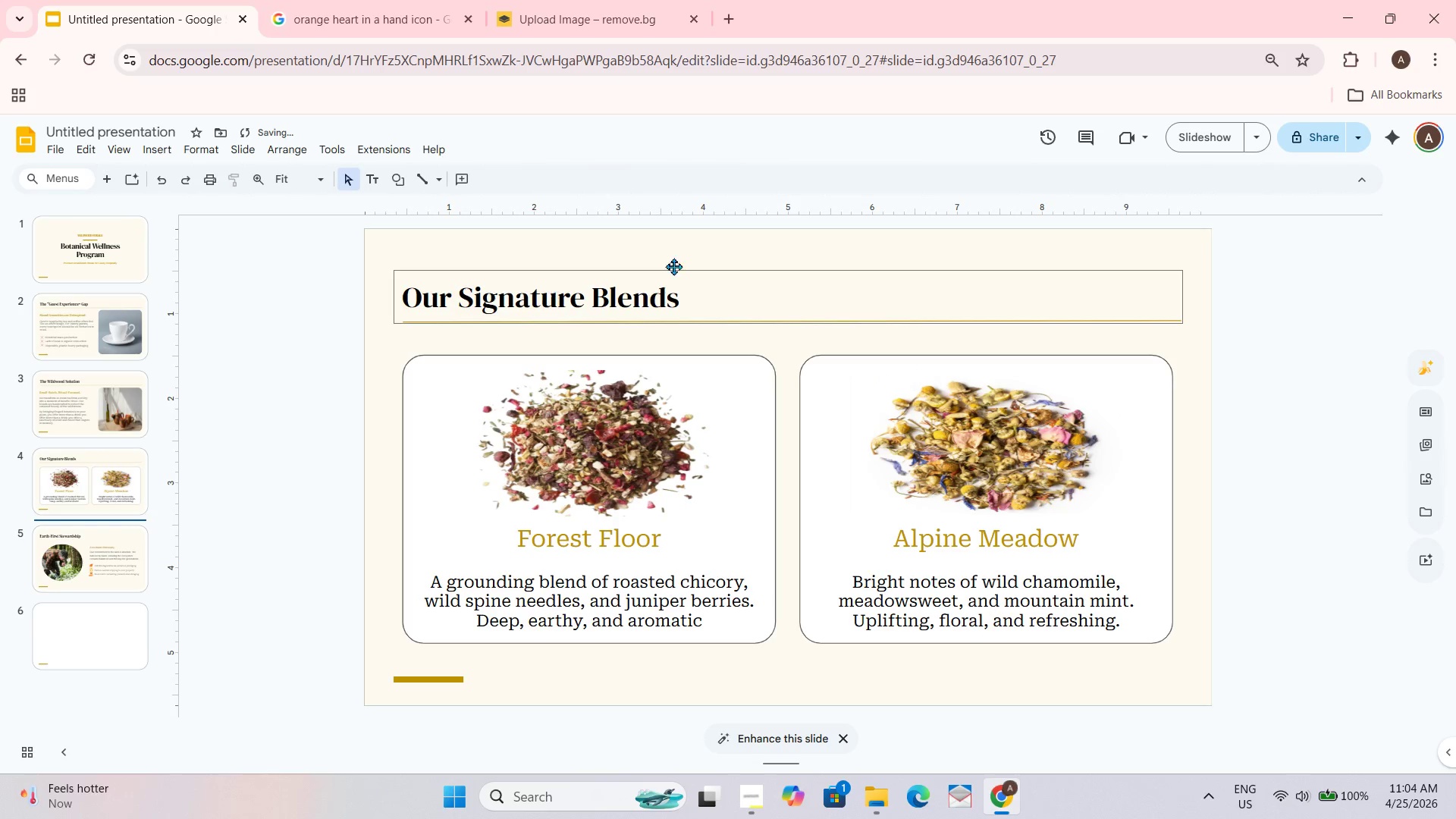 
left_click([733, 273])
 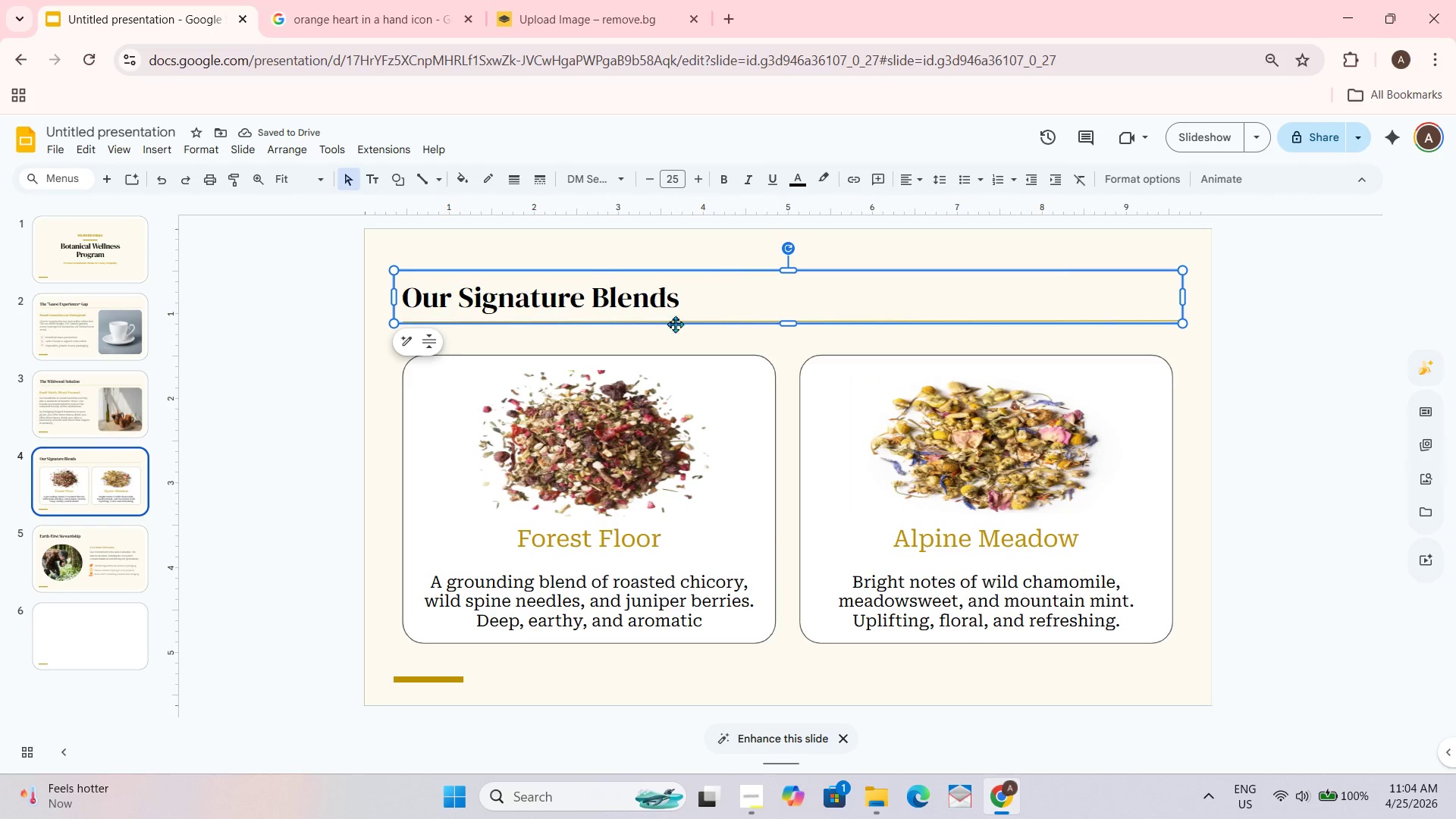 
hold_key(key=ControlLeft, duration=0.44)
 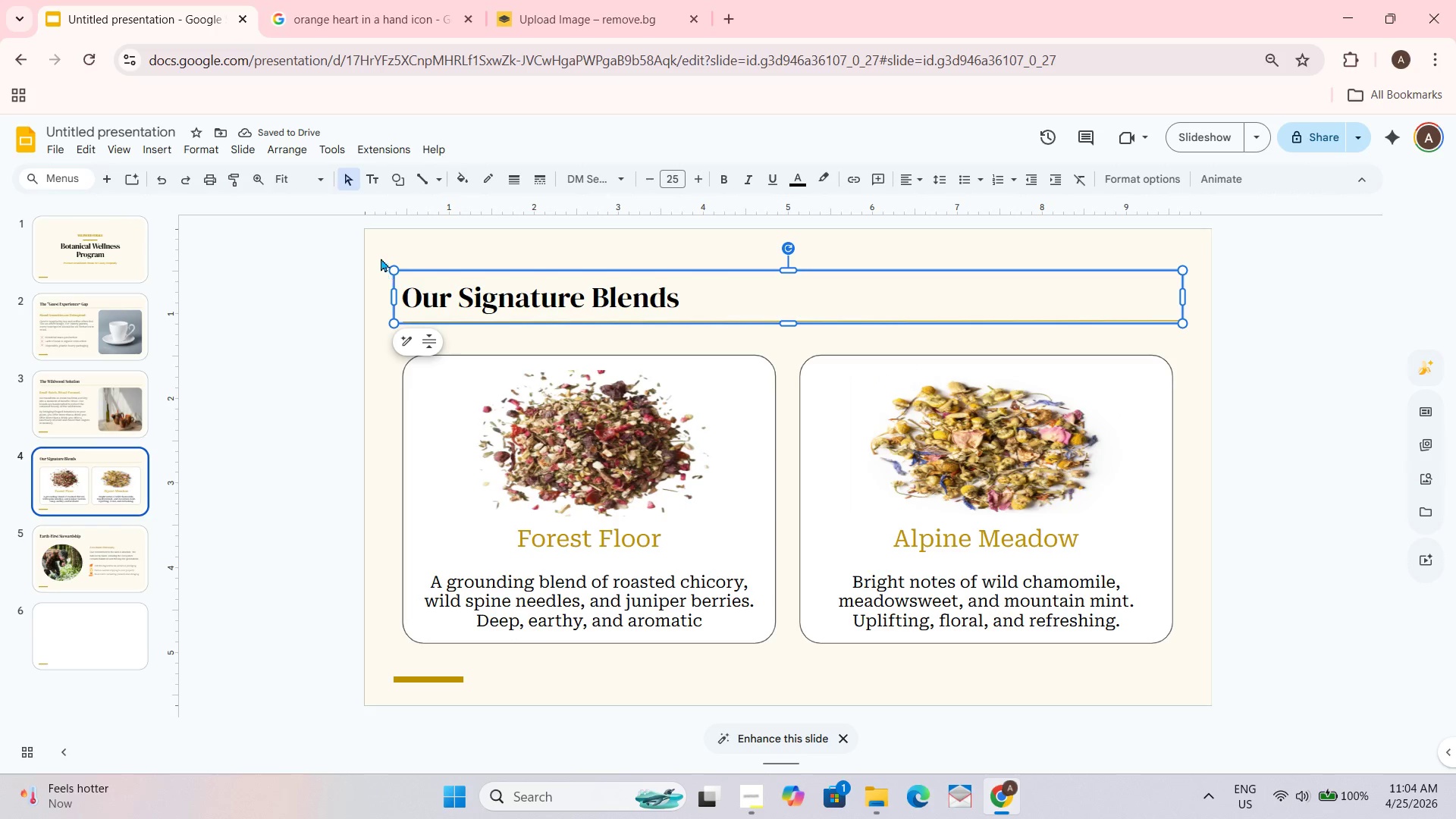 
left_click([381, 245])
 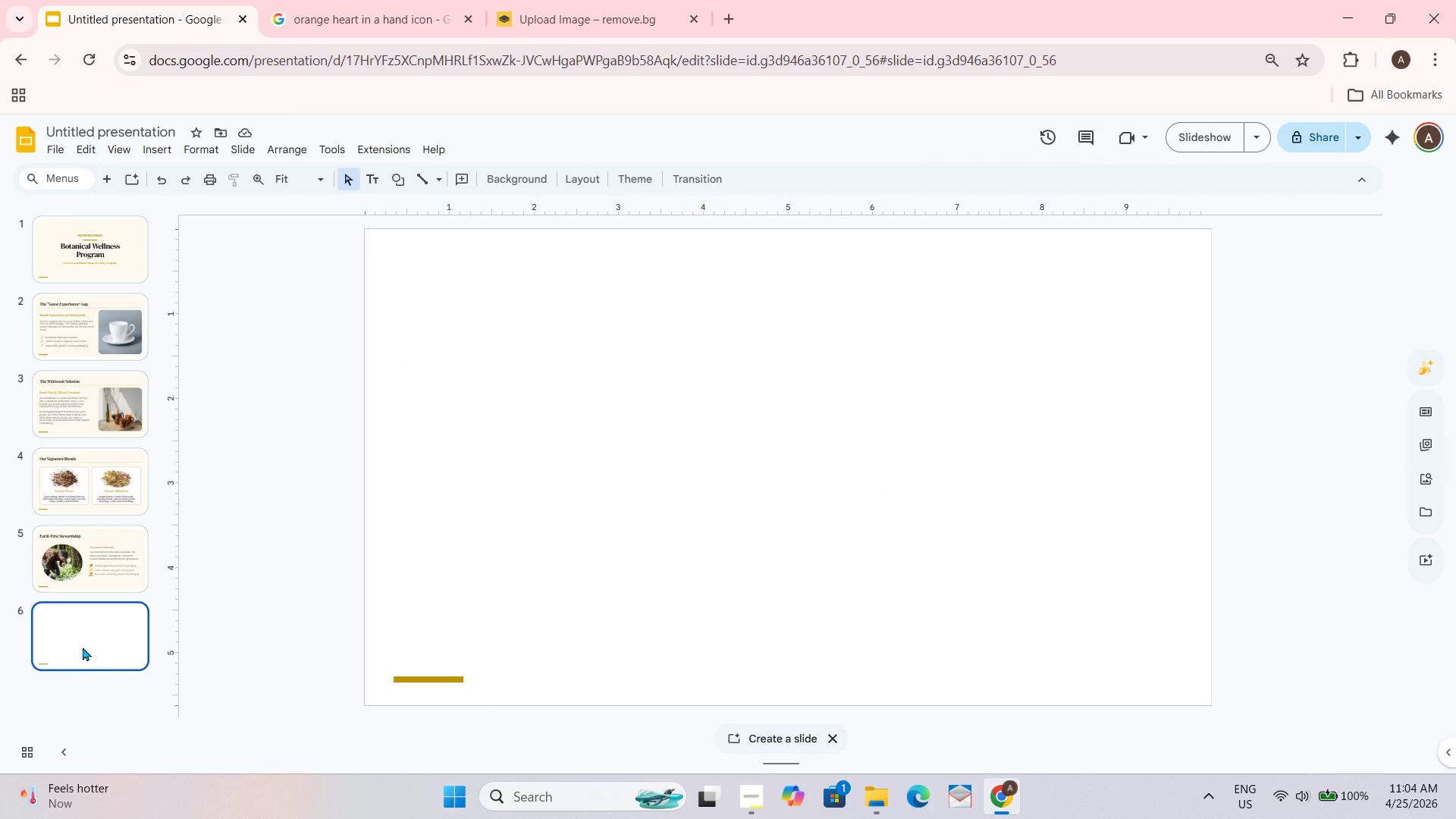 
left_click([102, 547])
 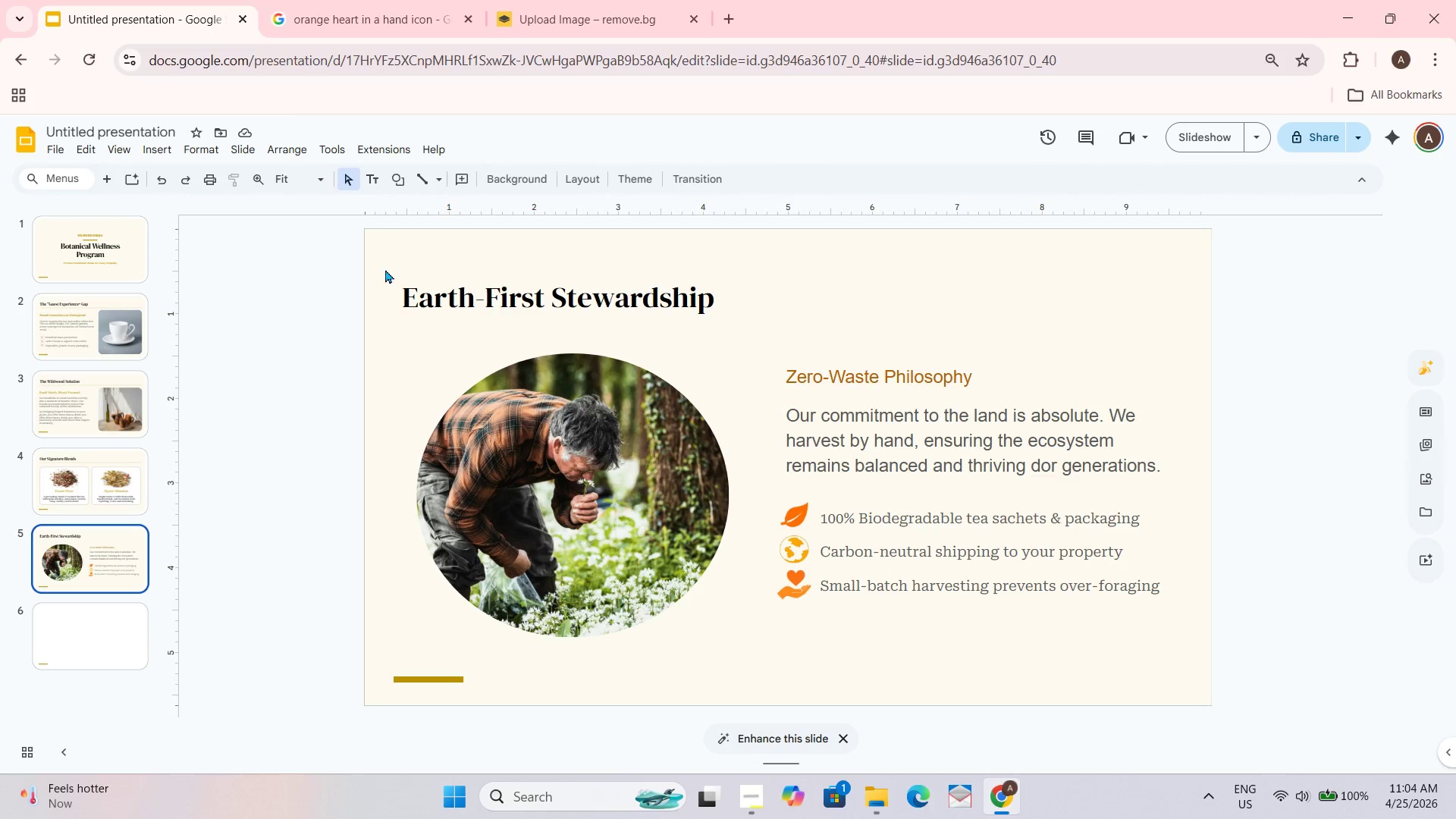 
left_click_drag(start_coordinate=[385, 264], to_coordinate=[410, 265])
 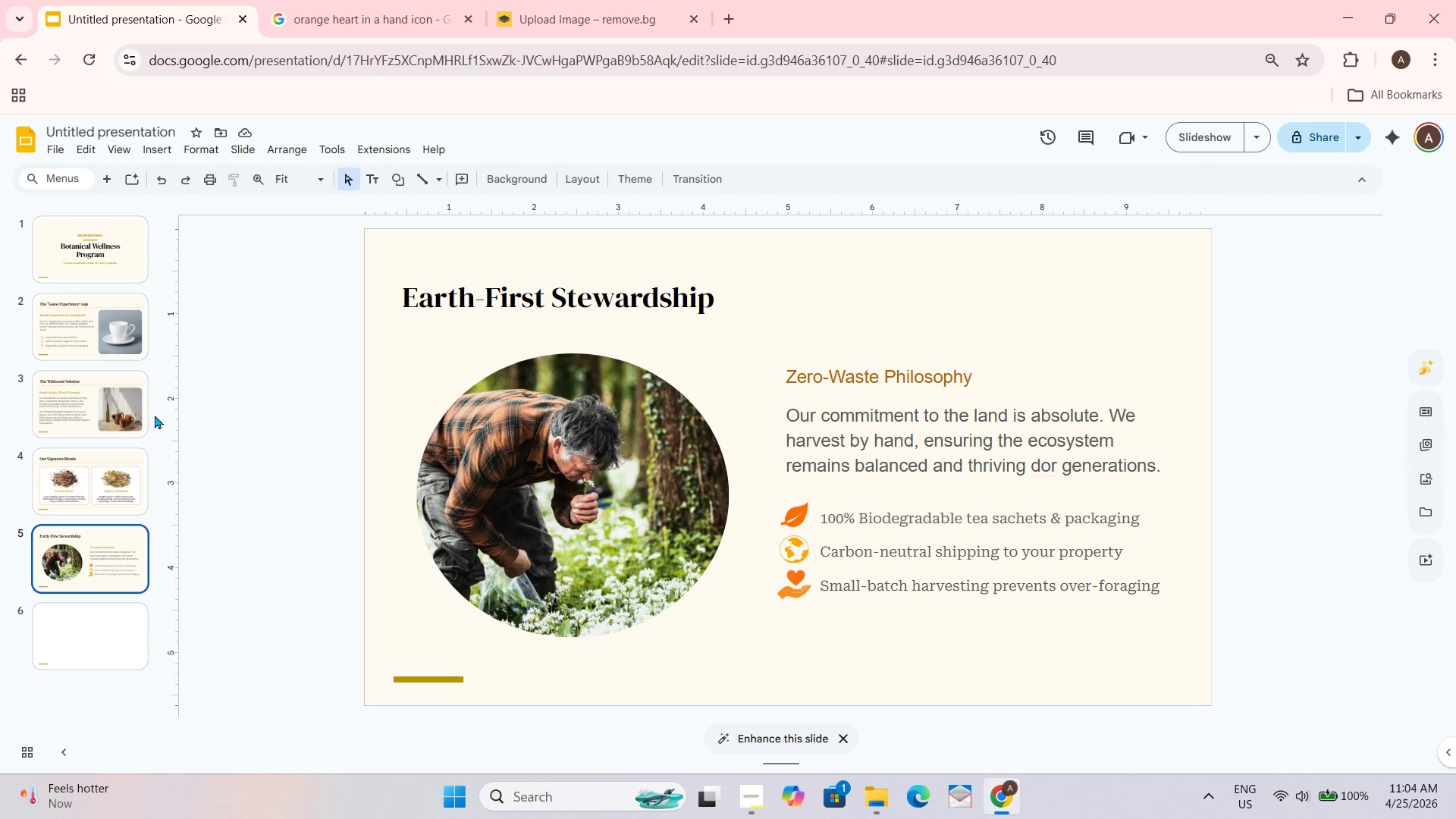 
left_click([96, 475])
 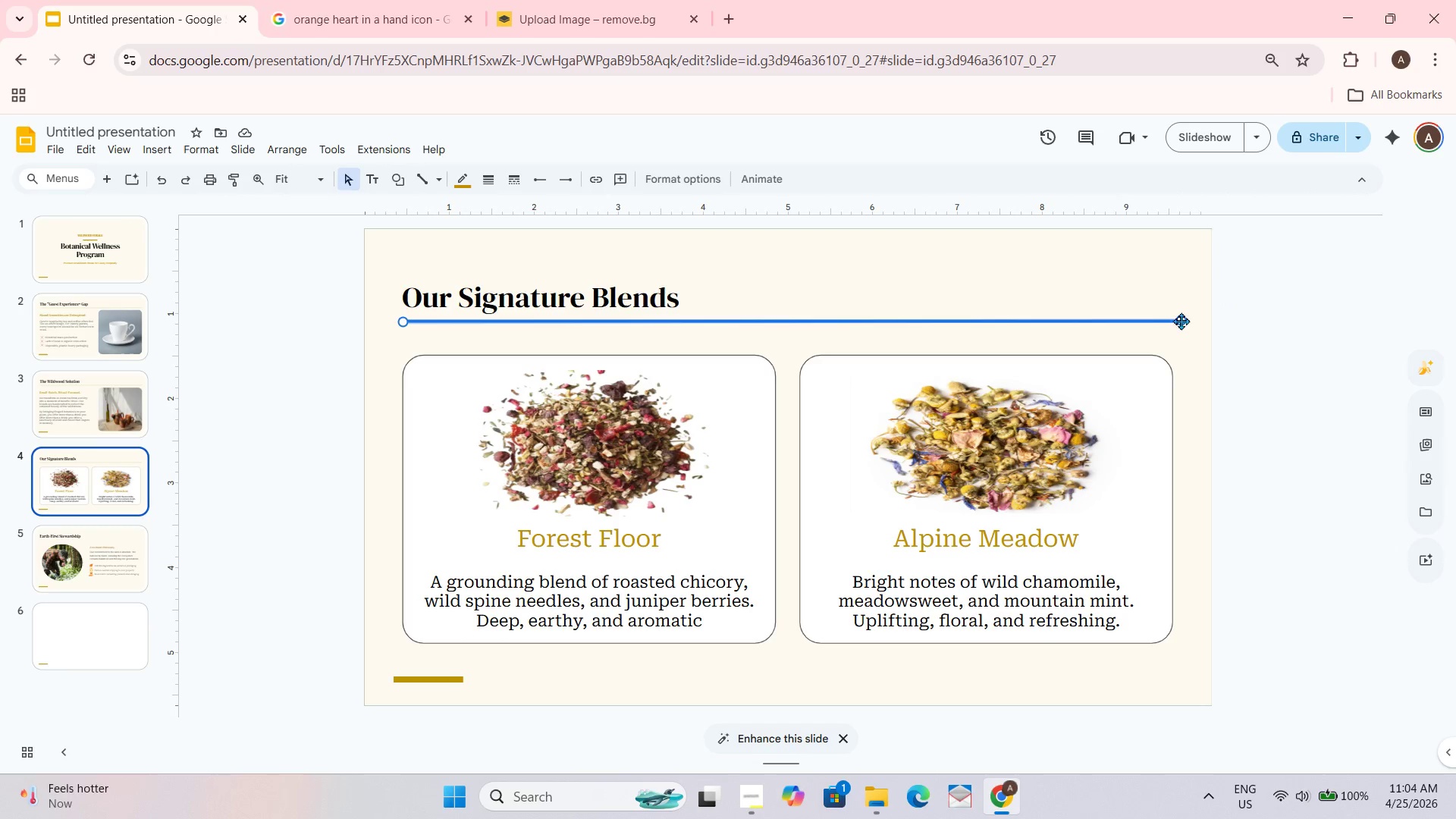 
key(Control+X)
 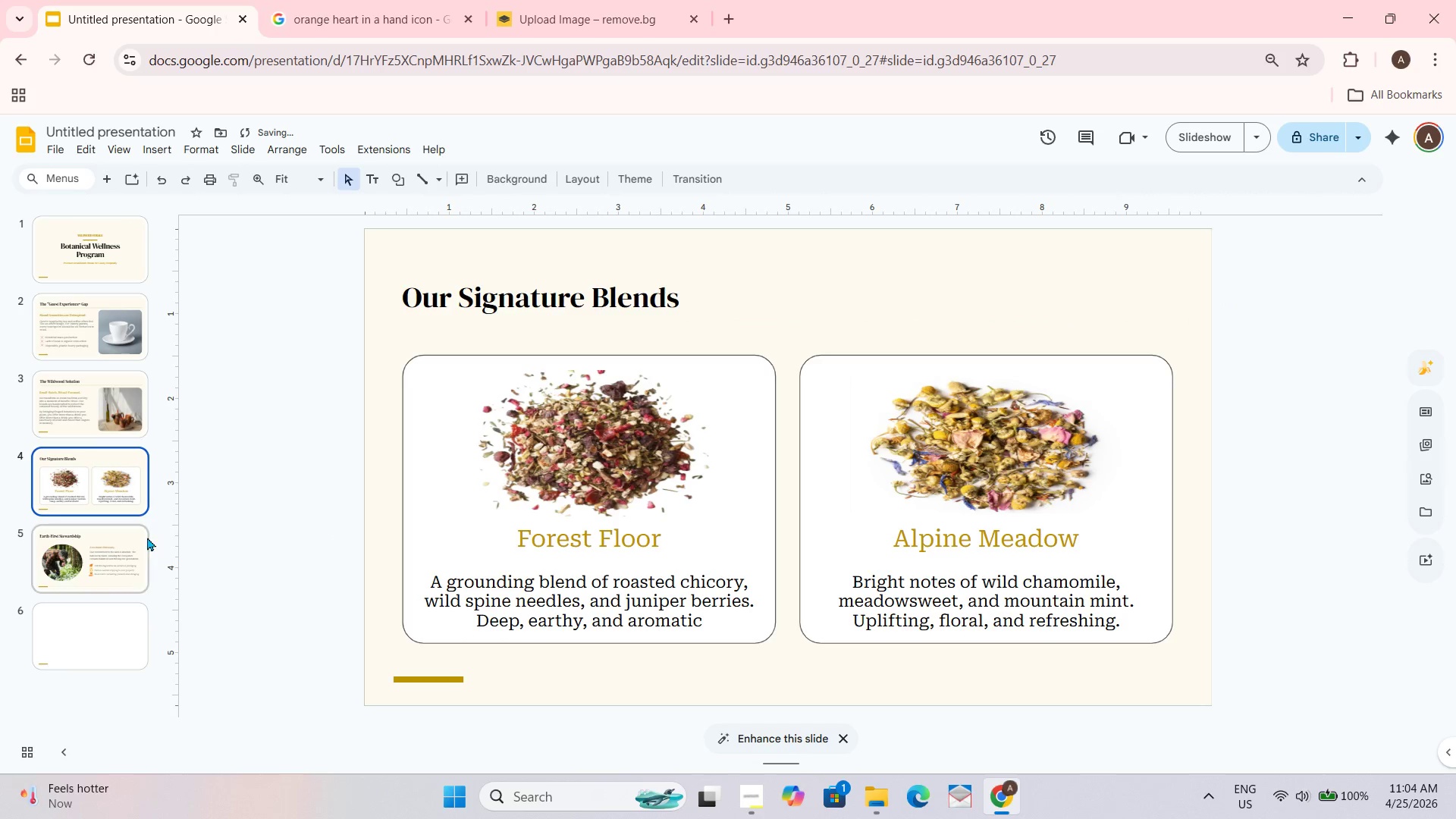 
left_click([111, 547])
 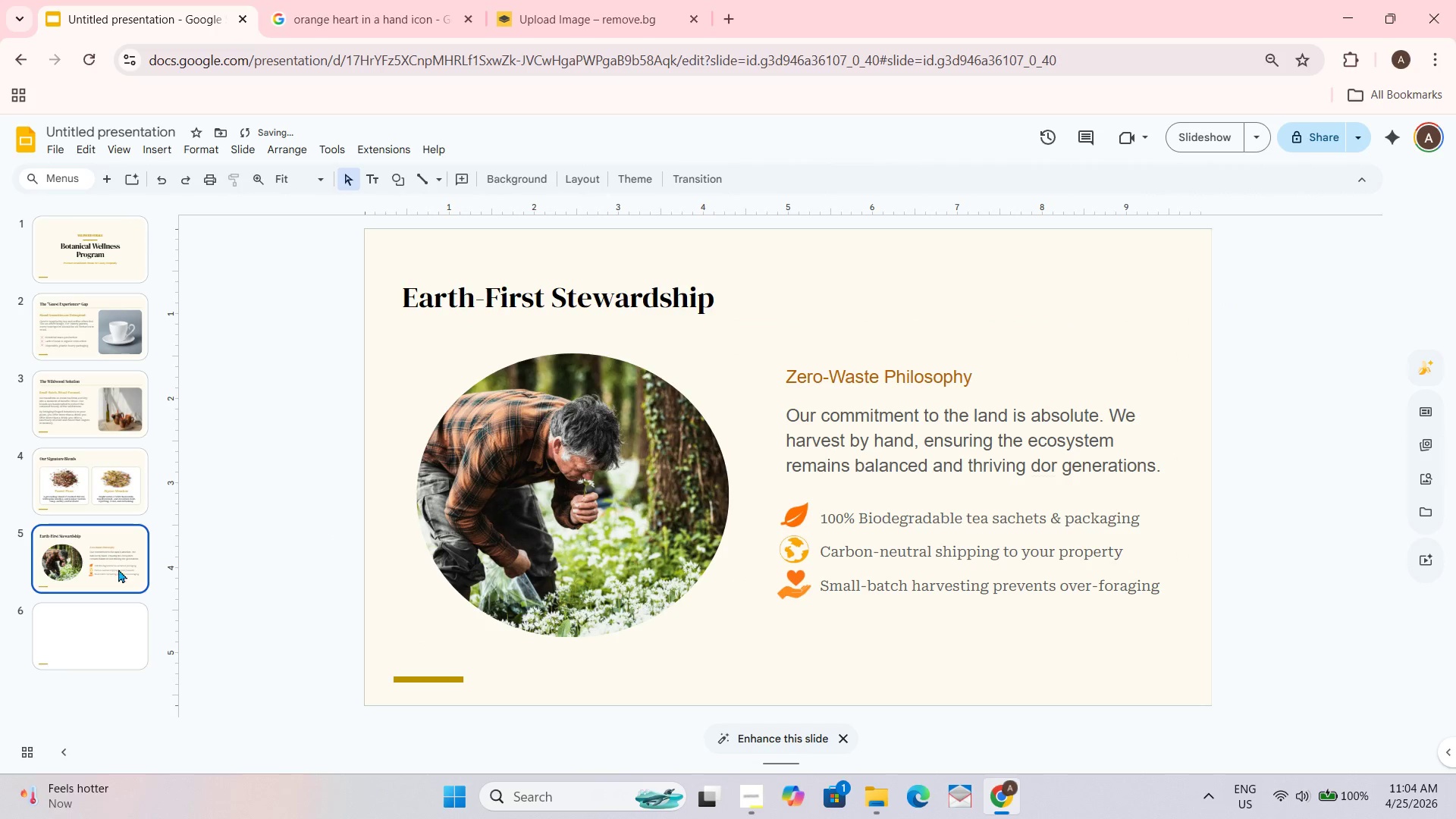 
key(Control+V)
 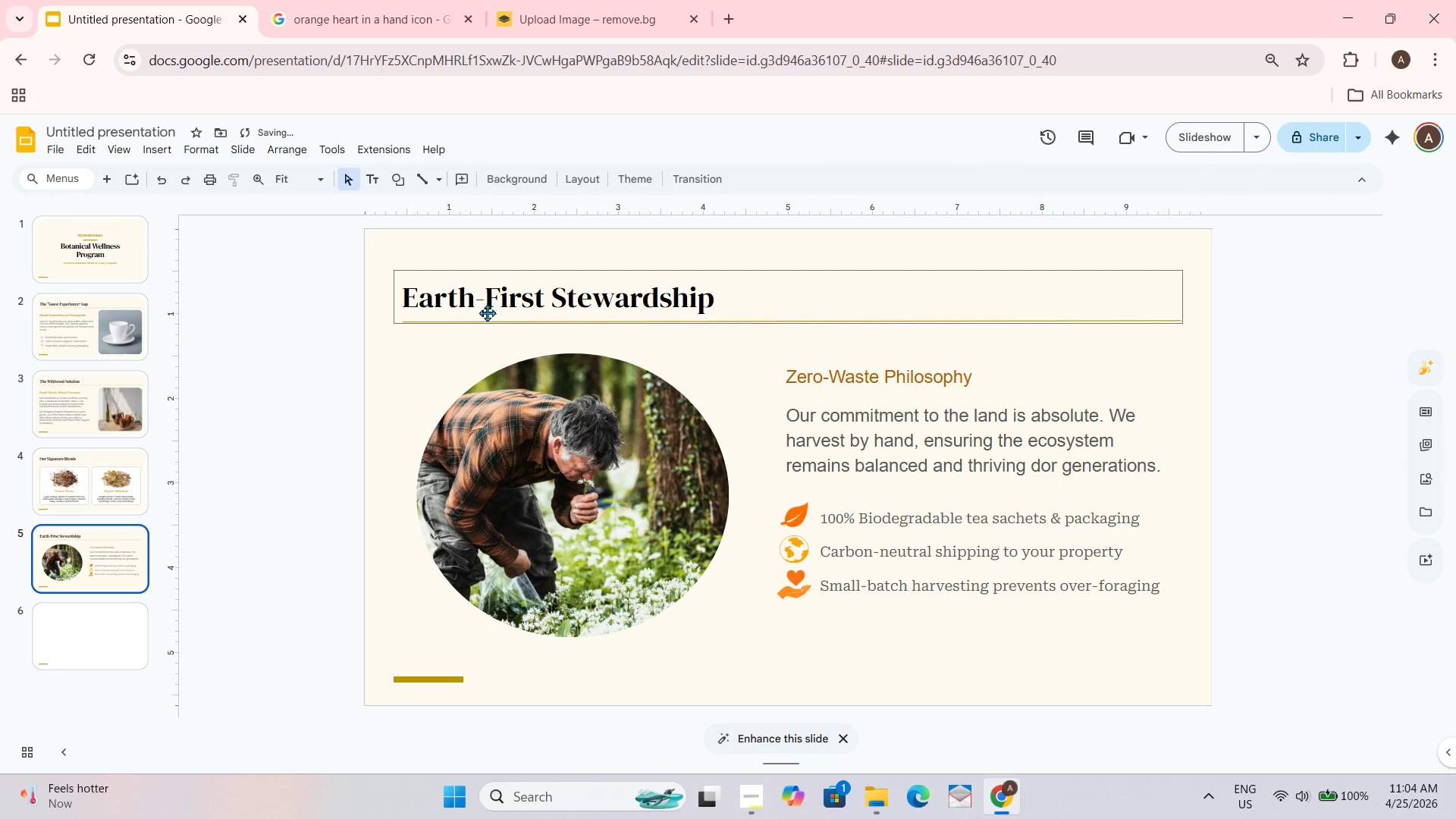 
left_click_drag(start_coordinate=[391, 252], to_coordinate=[496, 325])
 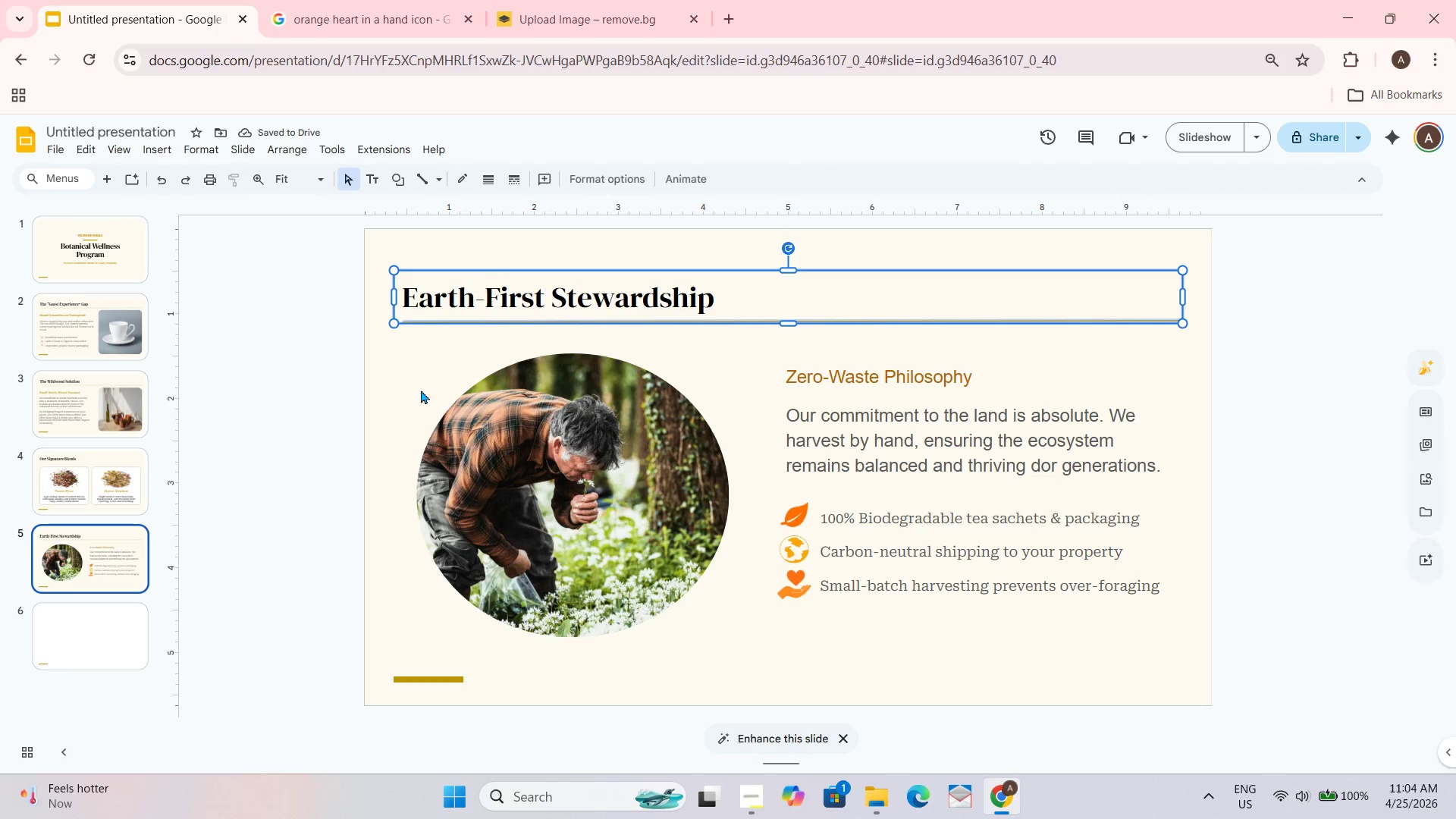 
key(Control+C)
 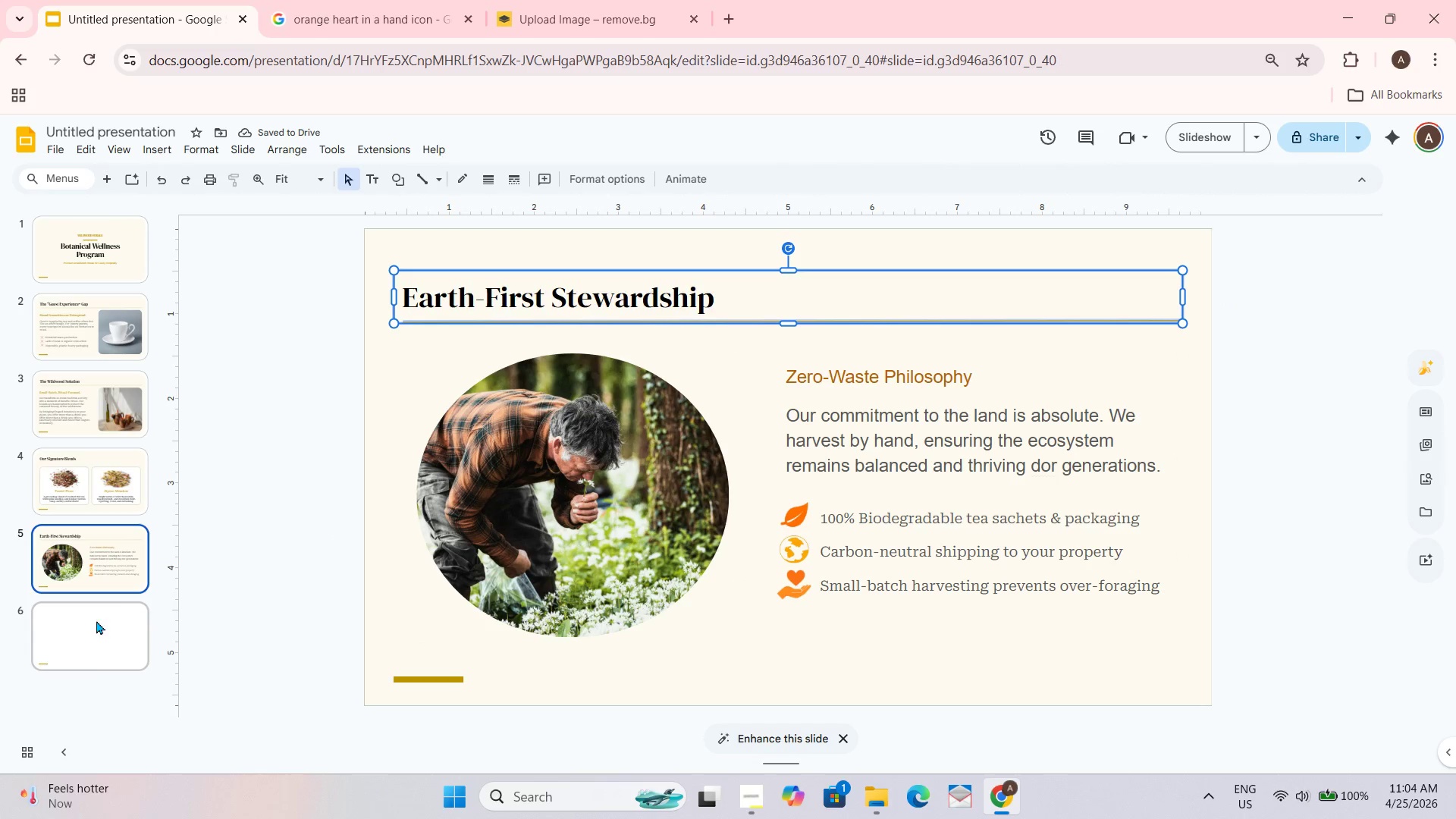 
key(Control+ControlLeft)
 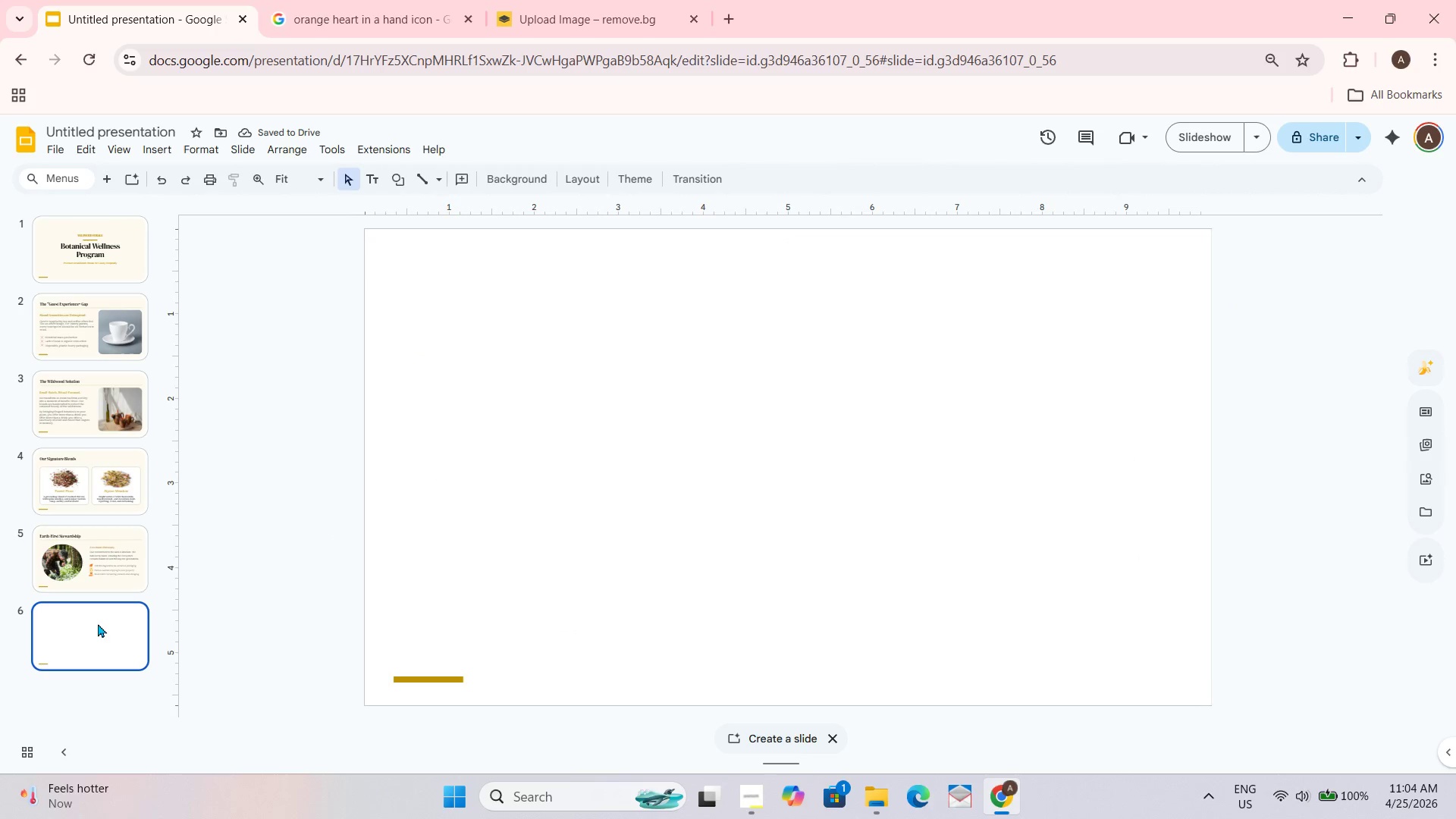 
key(Control+V)
 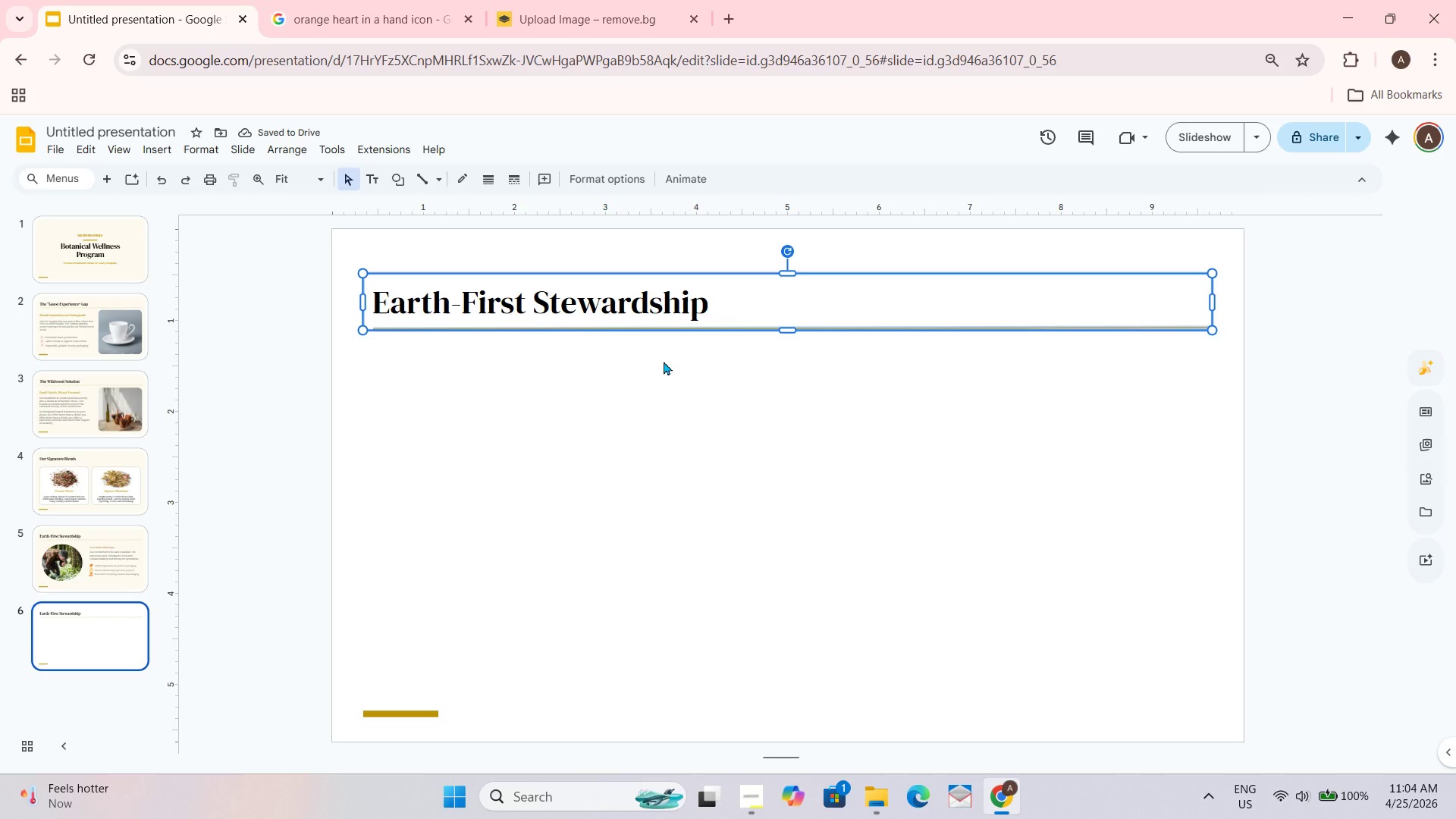 
wait(8.12)
 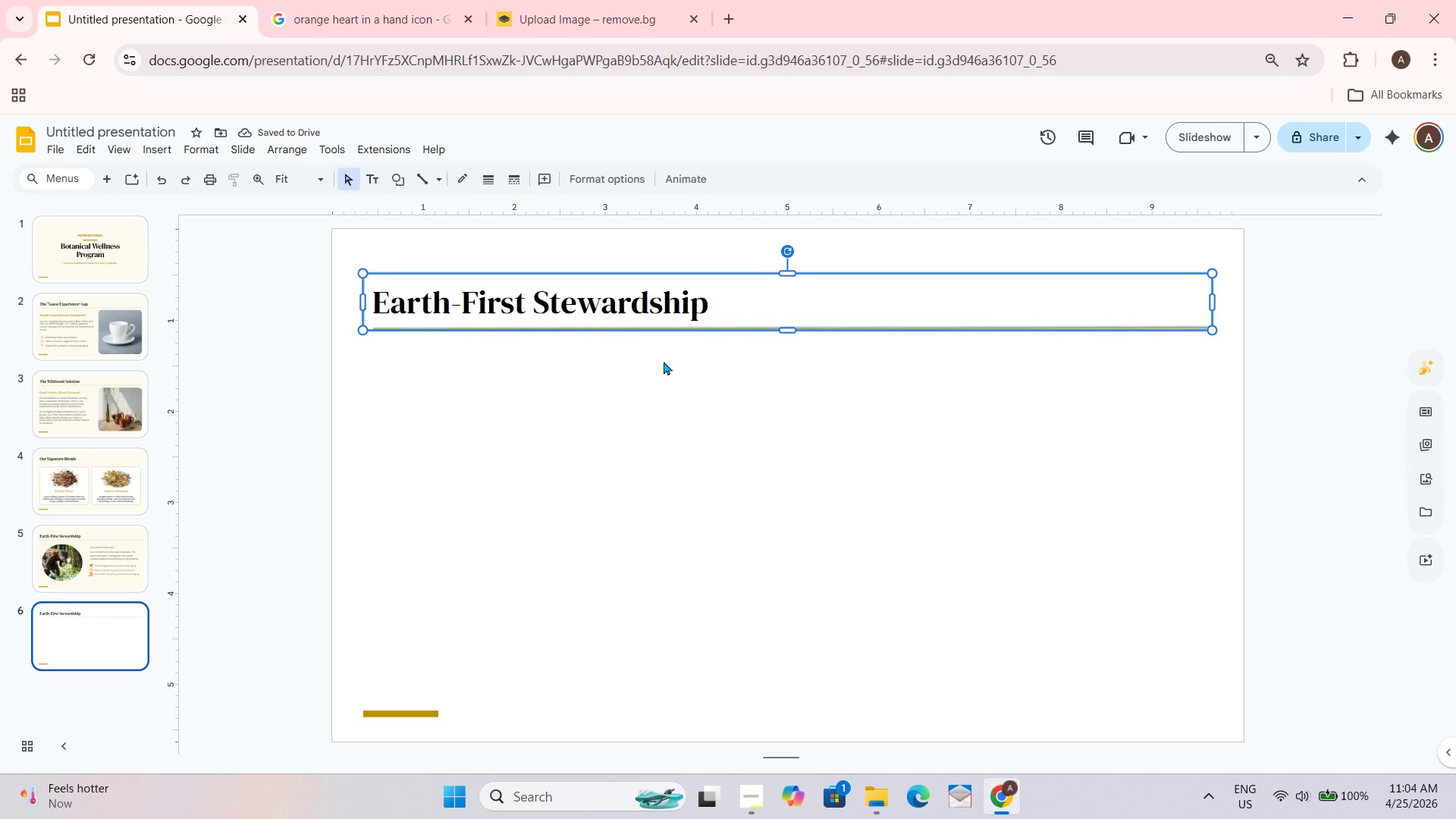 
double_click([704, 304])
 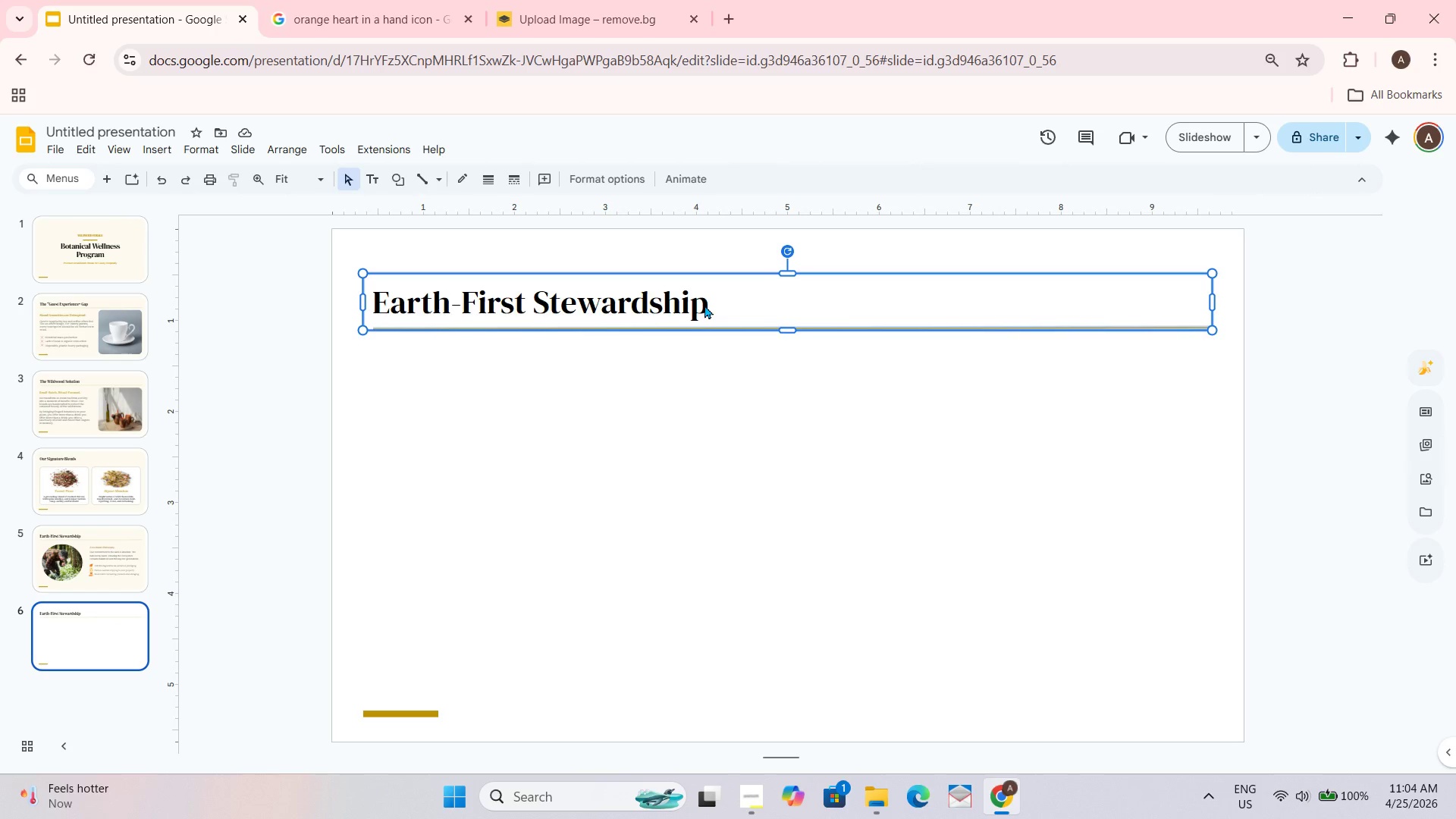 
triple_click([704, 305])
 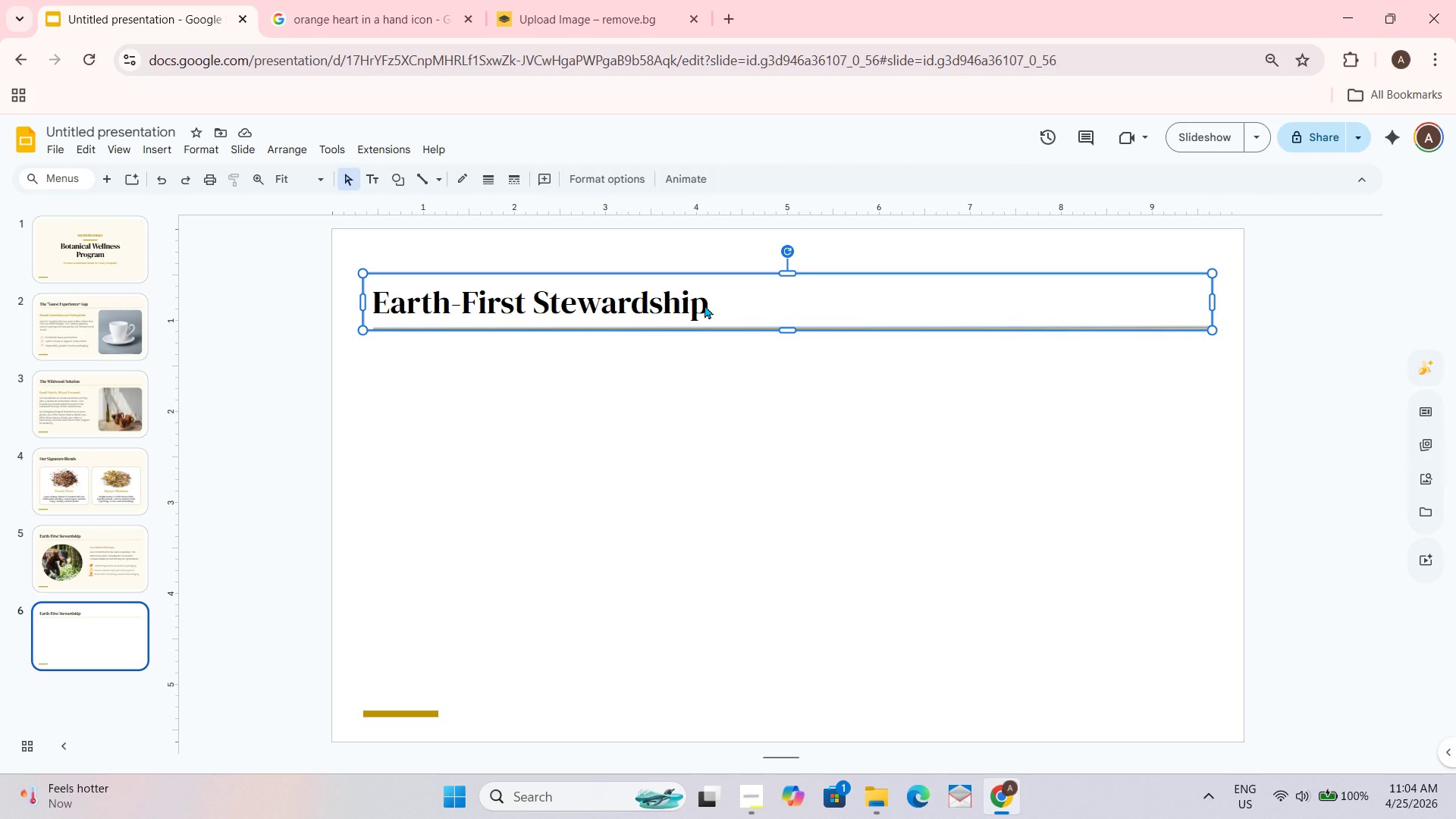 
triple_click([704, 305])
 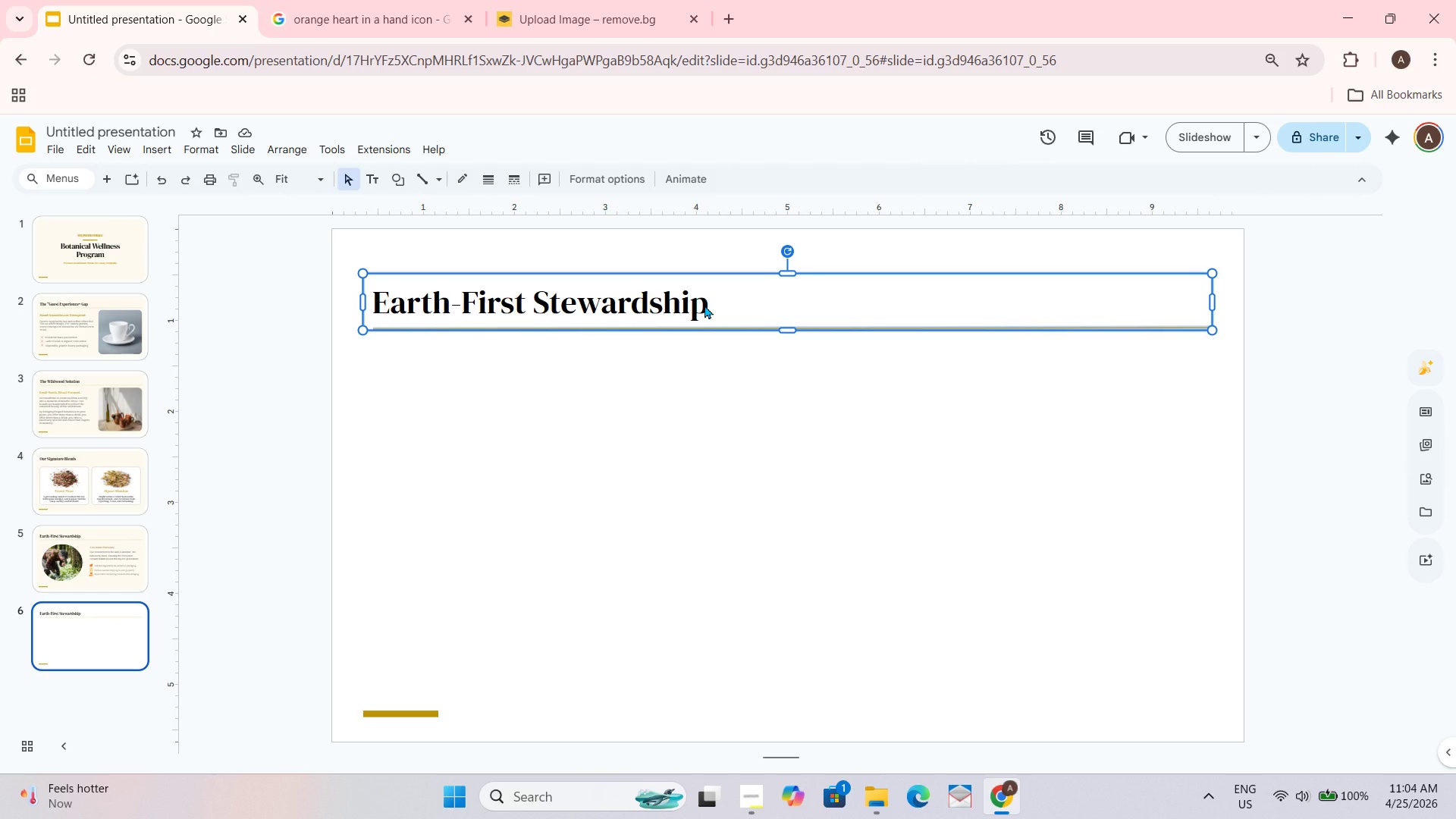 
triple_click([704, 305])
 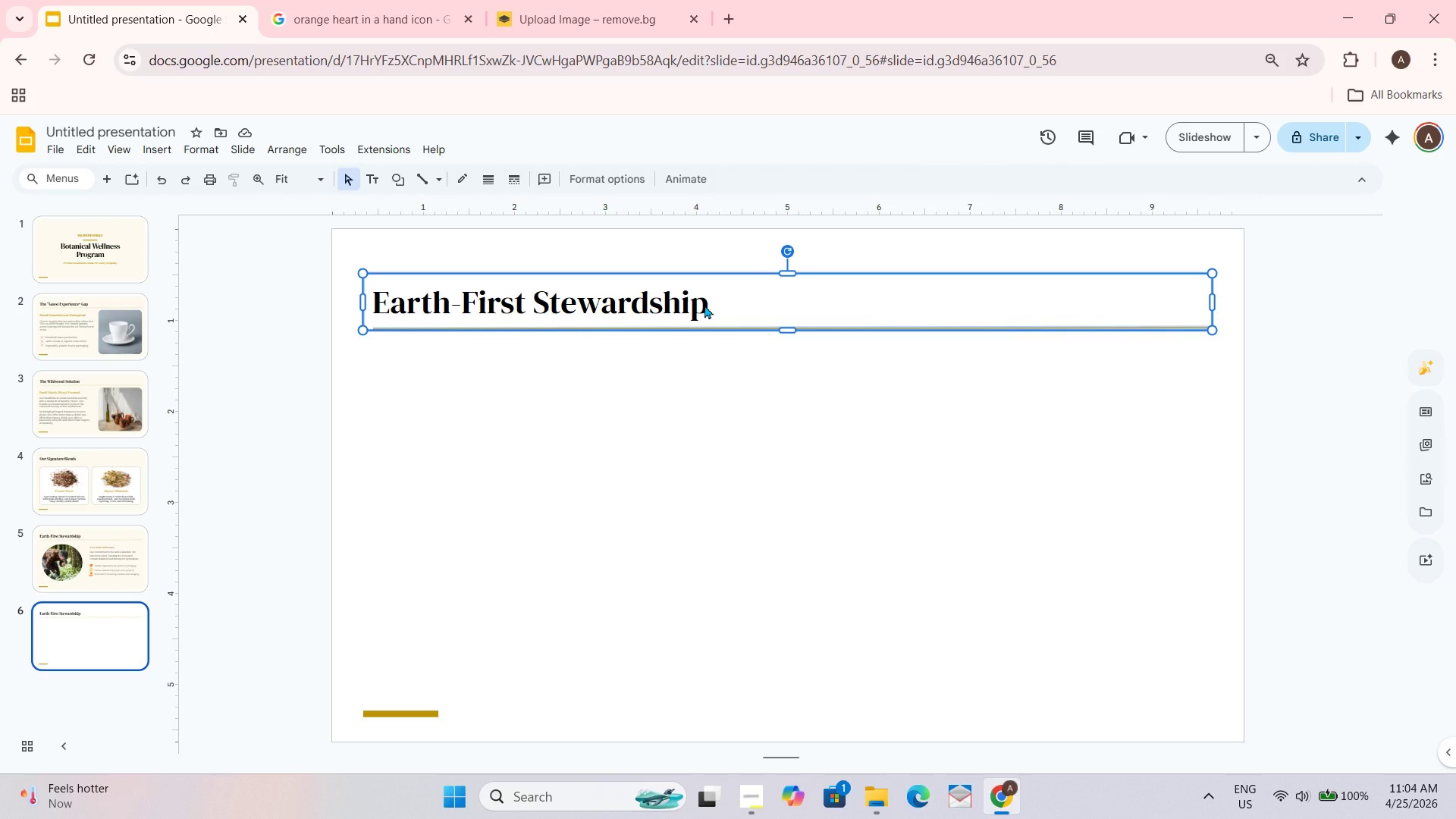 
triple_click([704, 305])
 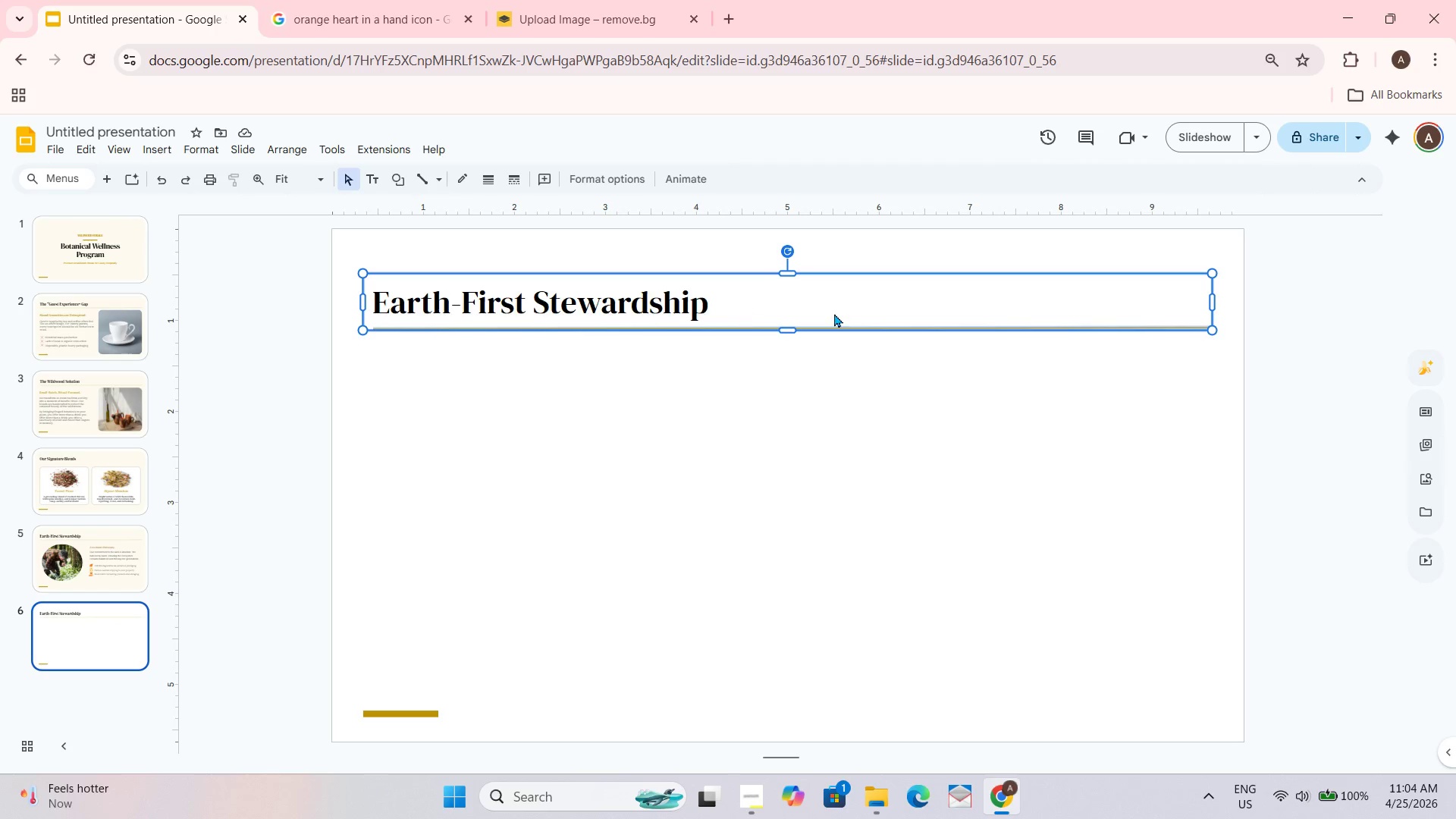 
triple_click([837, 313])
 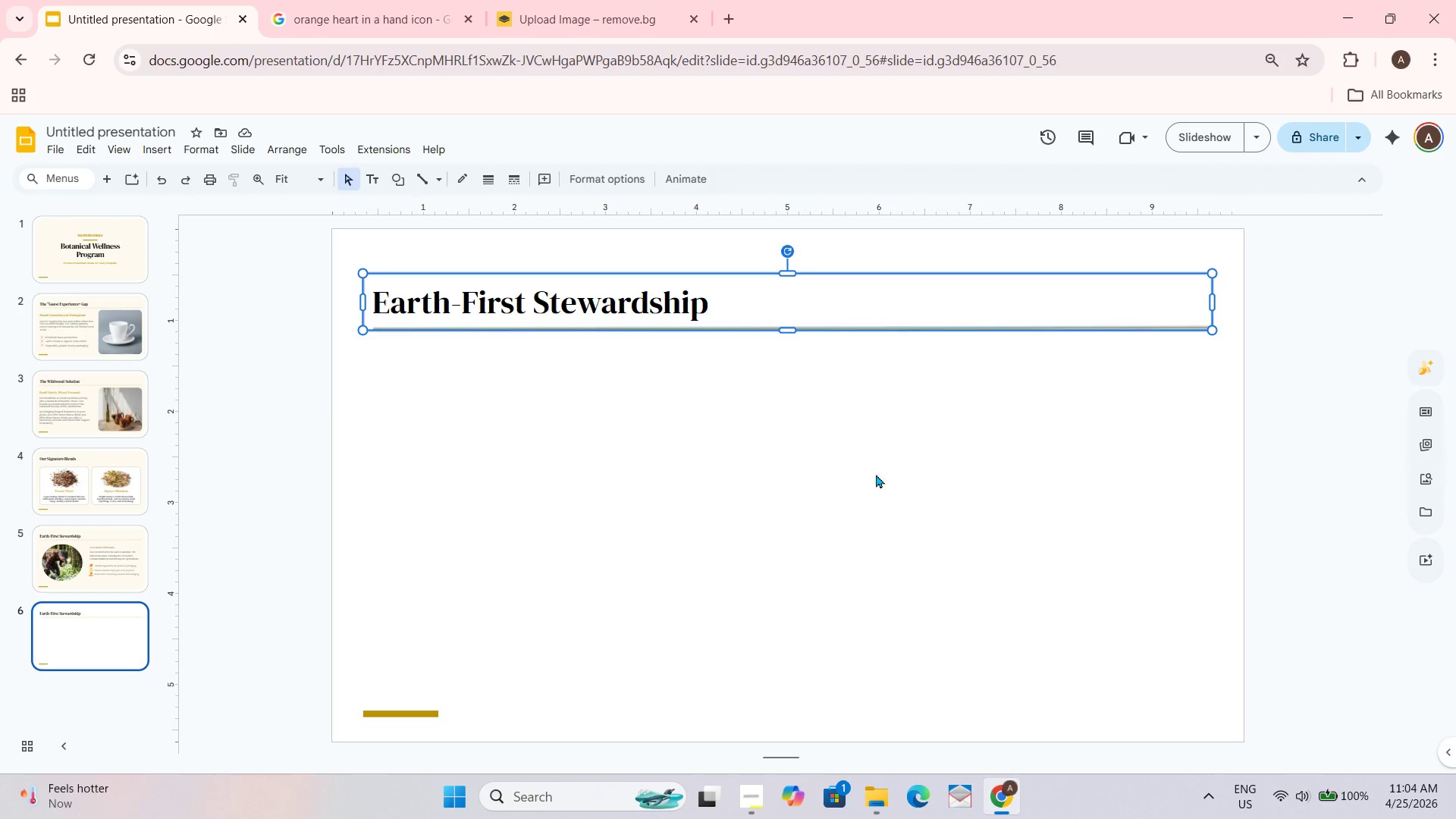 
left_click_drag(start_coordinate=[876, 474], to_coordinate=[875, 479])
 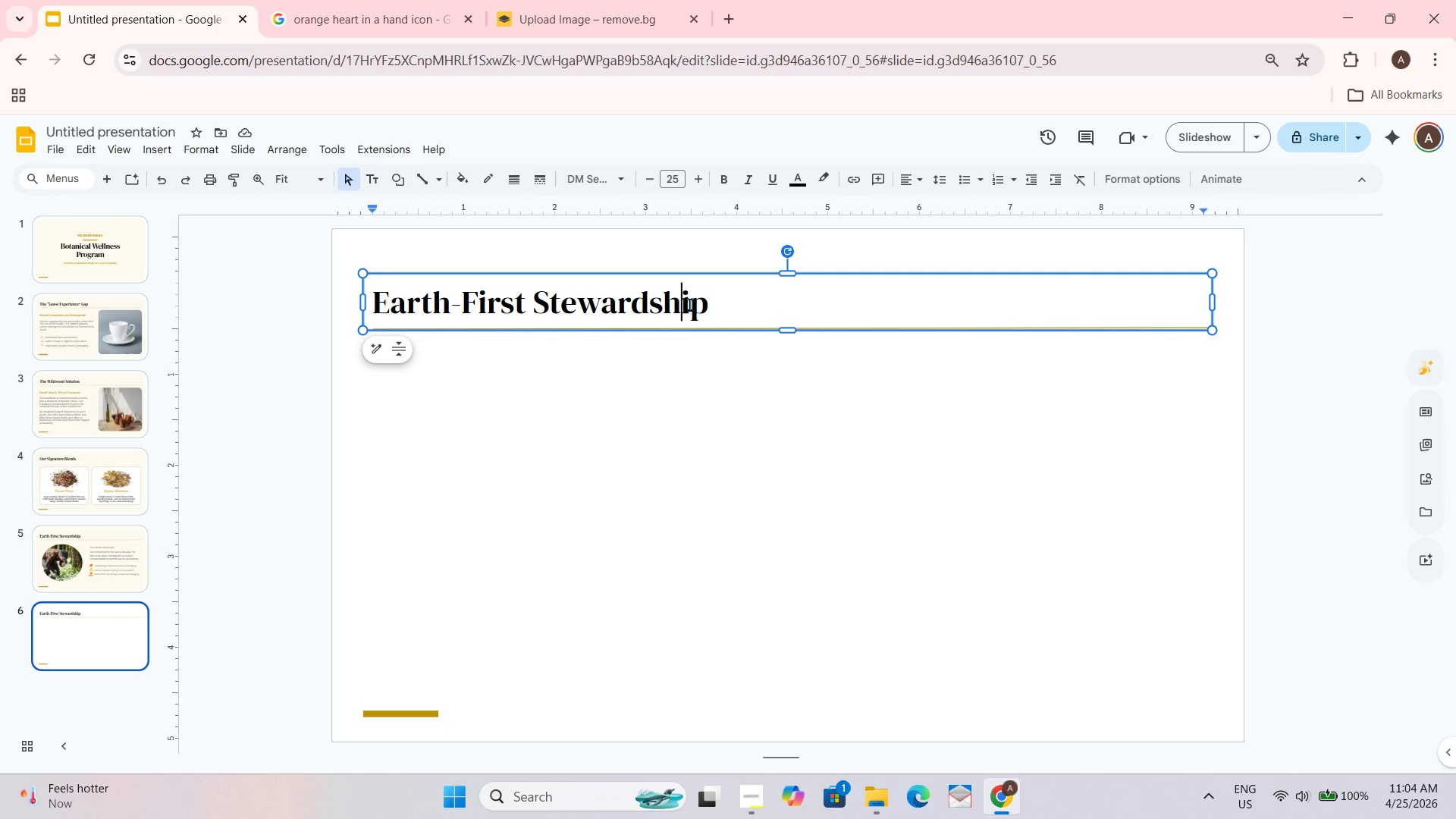 
left_click_drag(start_coordinate=[711, 306], to_coordinate=[318, 312])
 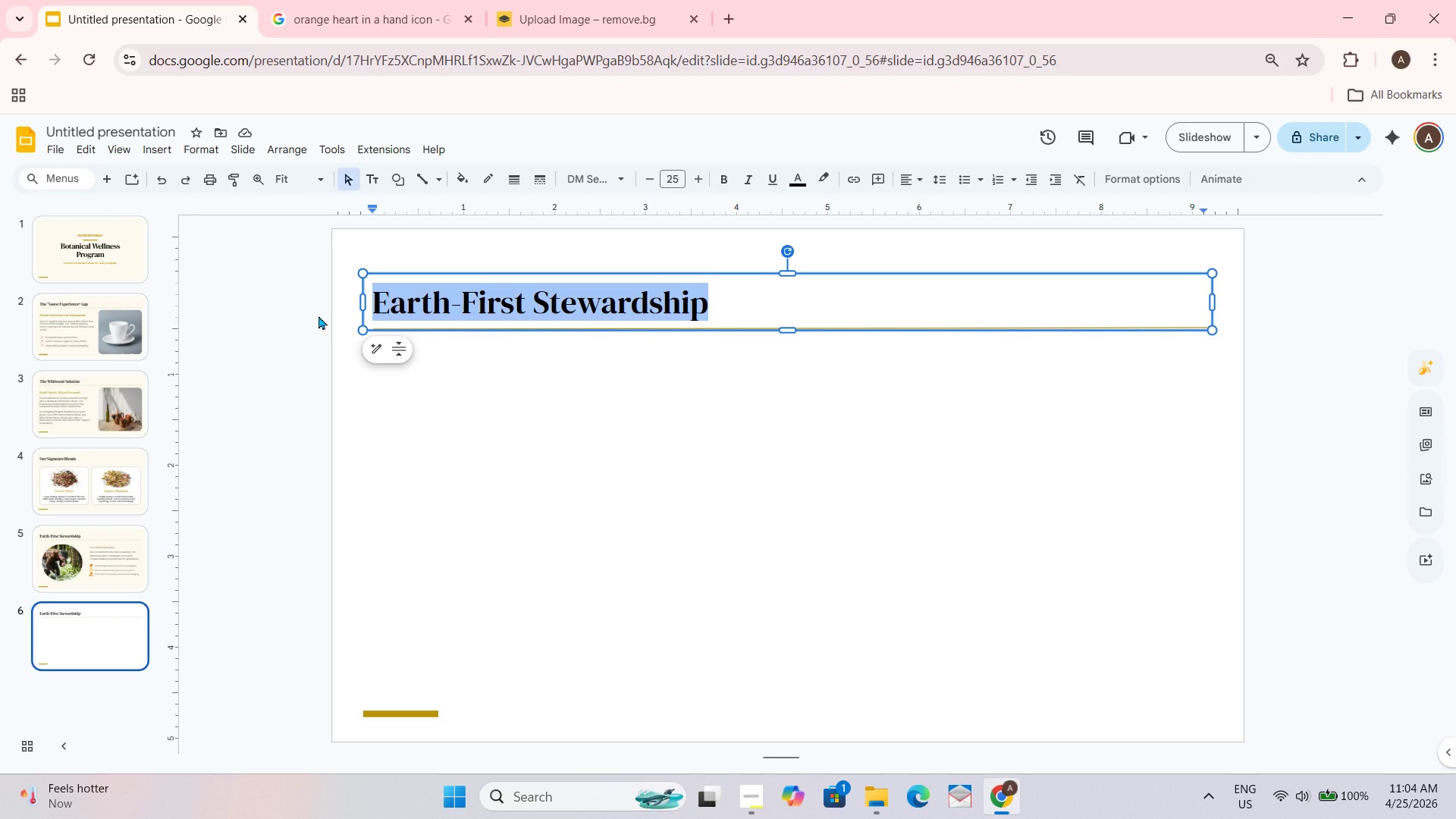 
type(Flexible B2B Placement)
 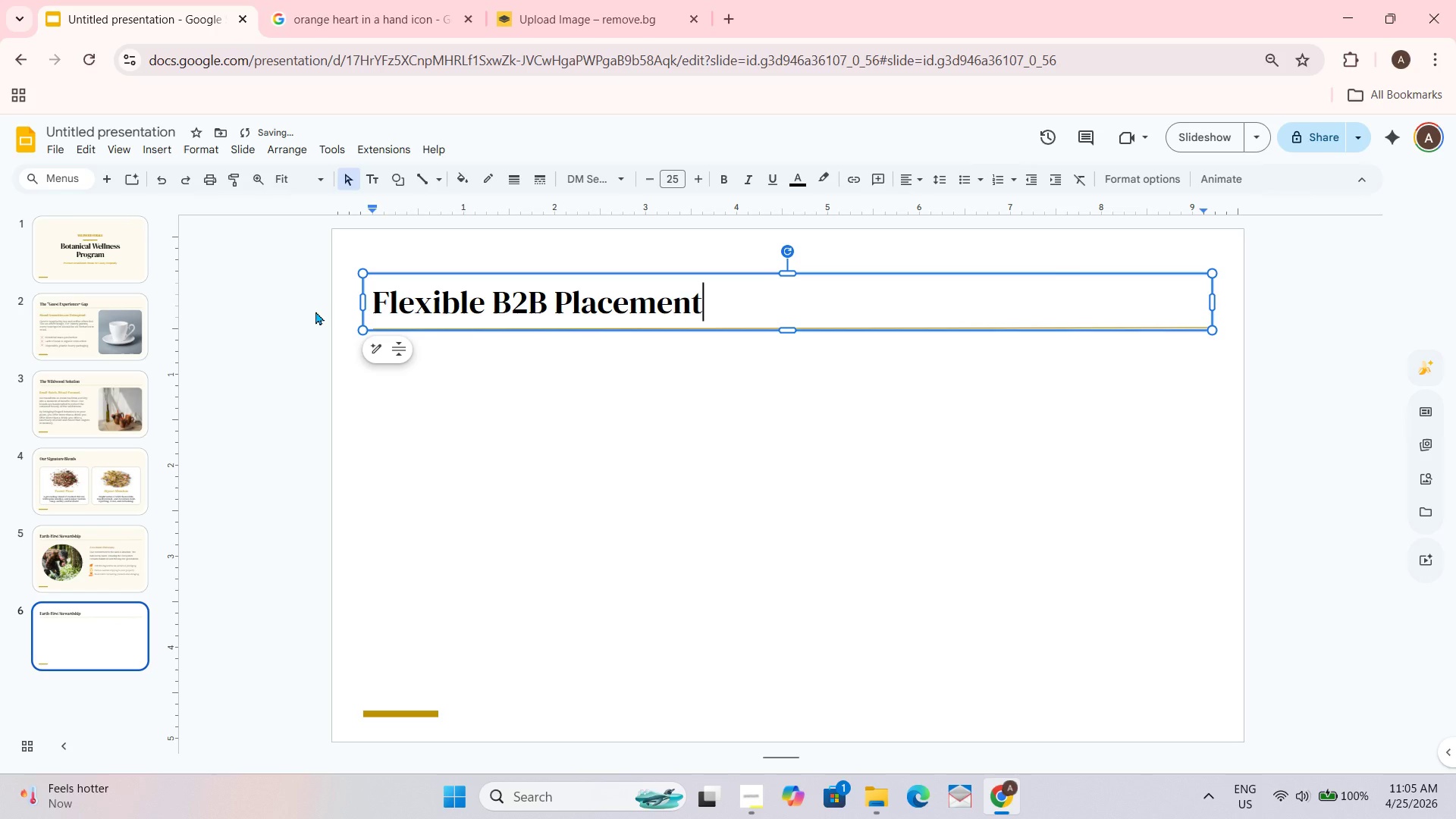 
wait(11.02)
 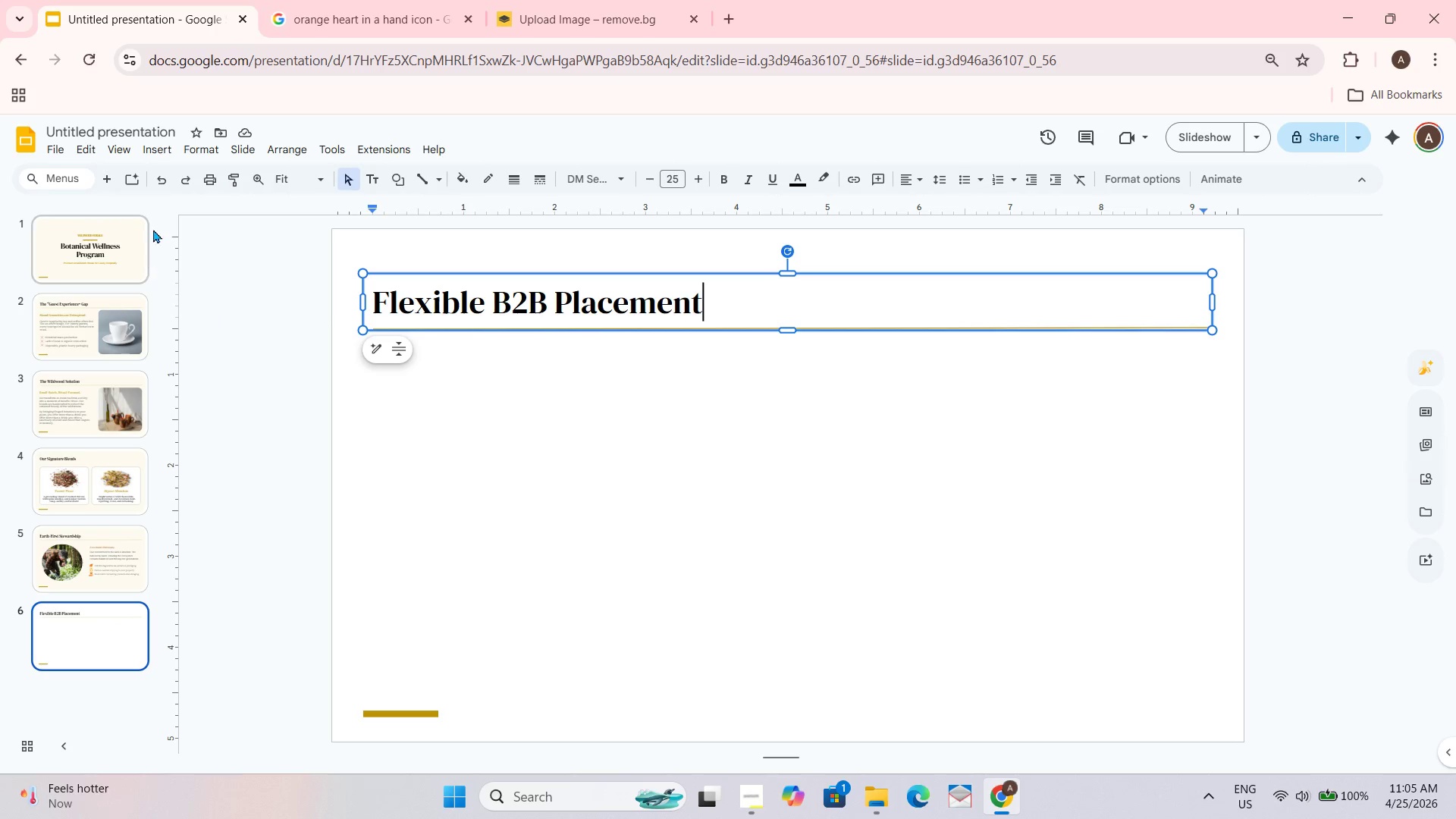 
left_click([609, 219])
 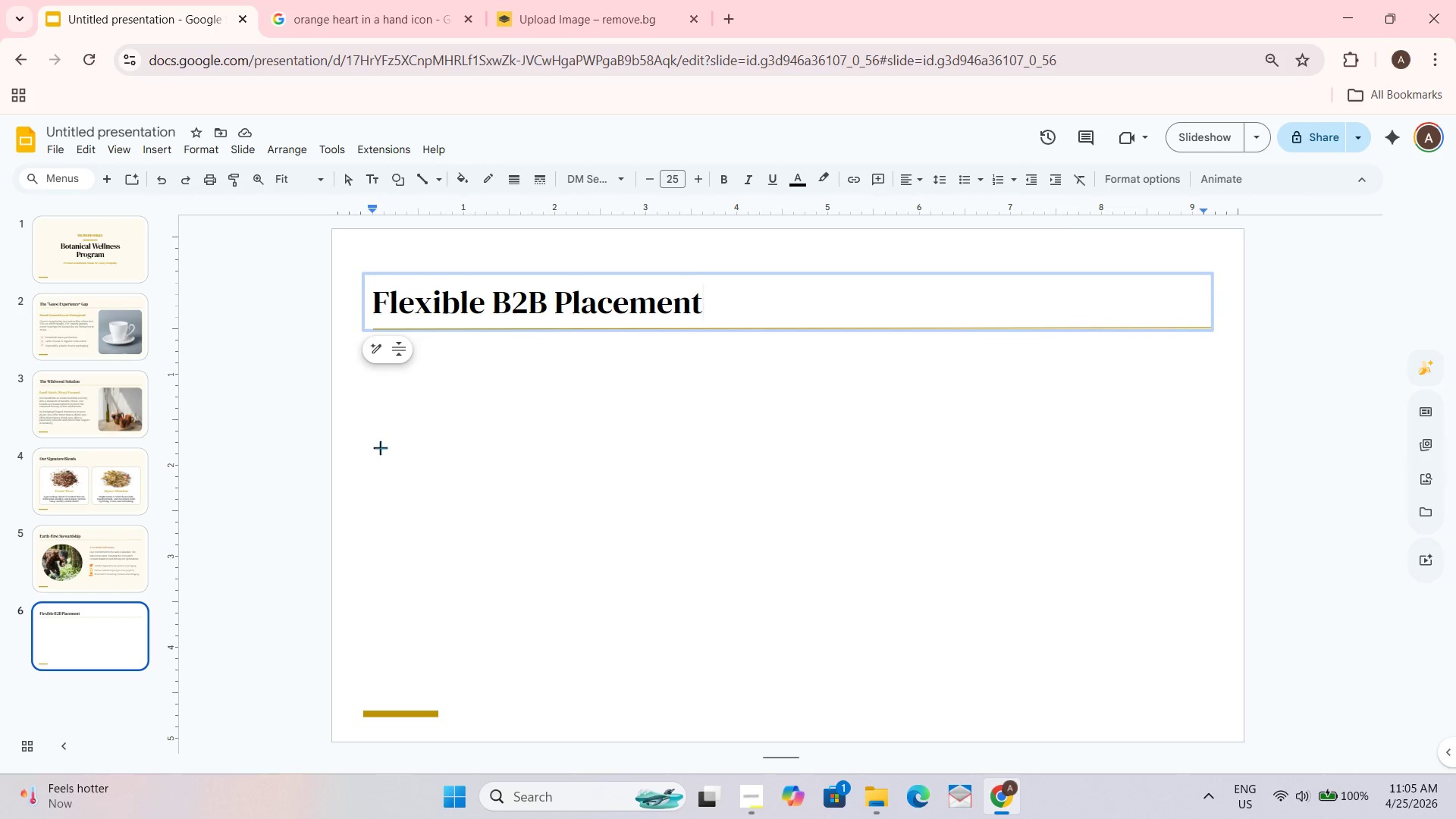 
left_click_drag(start_coordinate=[382, 445], to_coordinate=[621, 668])
 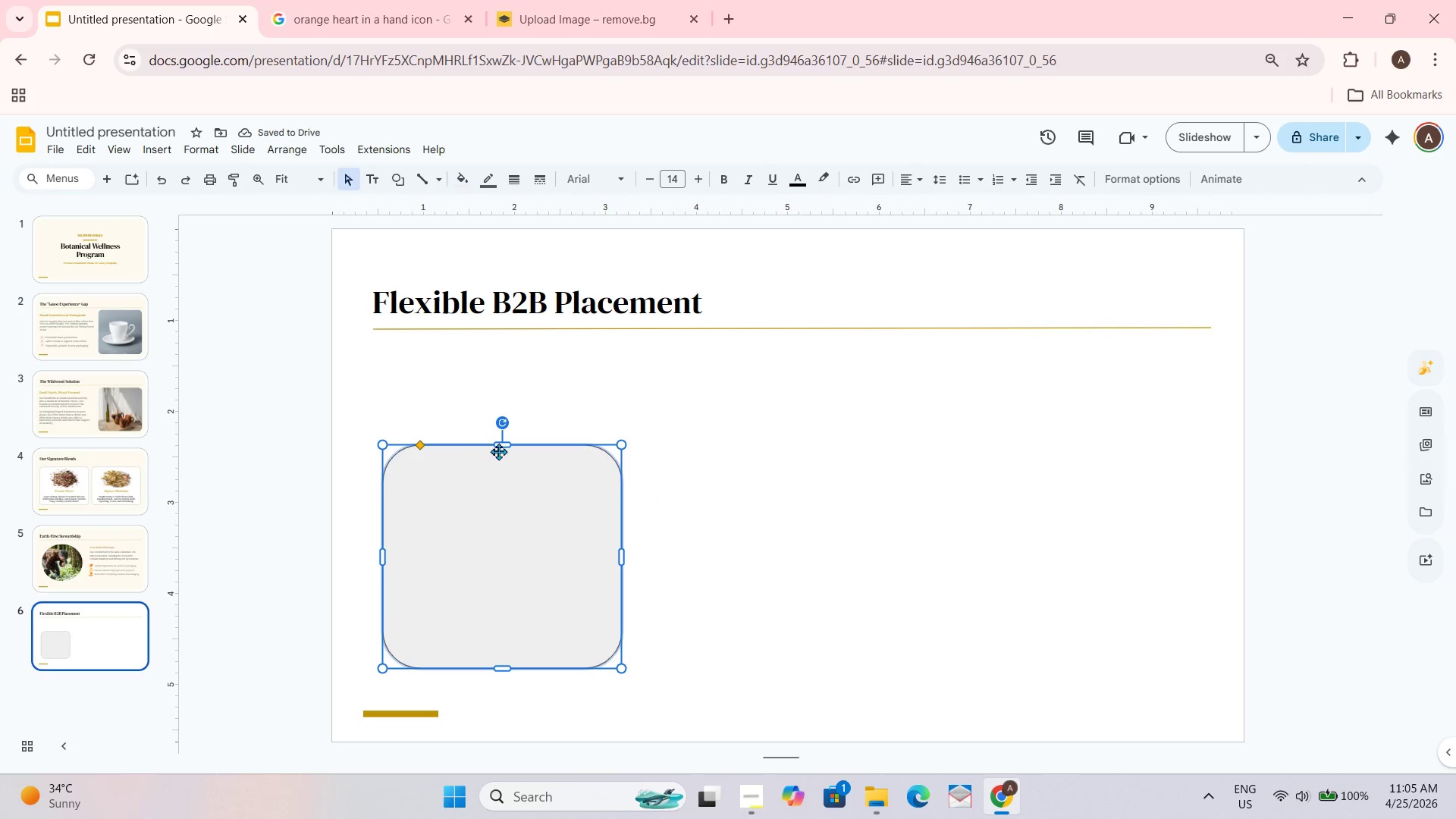 
left_click_drag(start_coordinate=[504, 441], to_coordinate=[504, 423])
 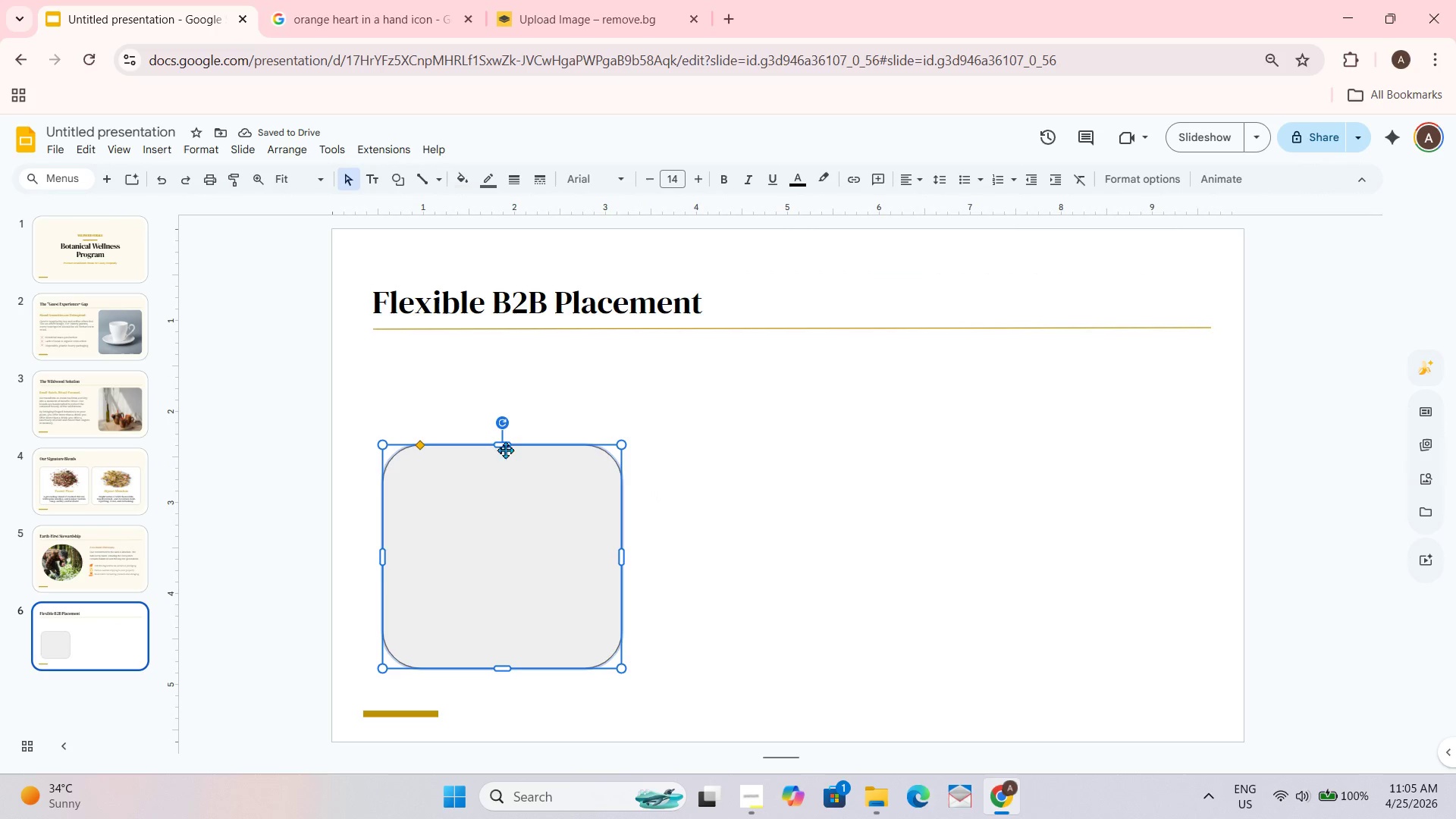 
left_click_drag(start_coordinate=[505, 444], to_coordinate=[507, 386])
 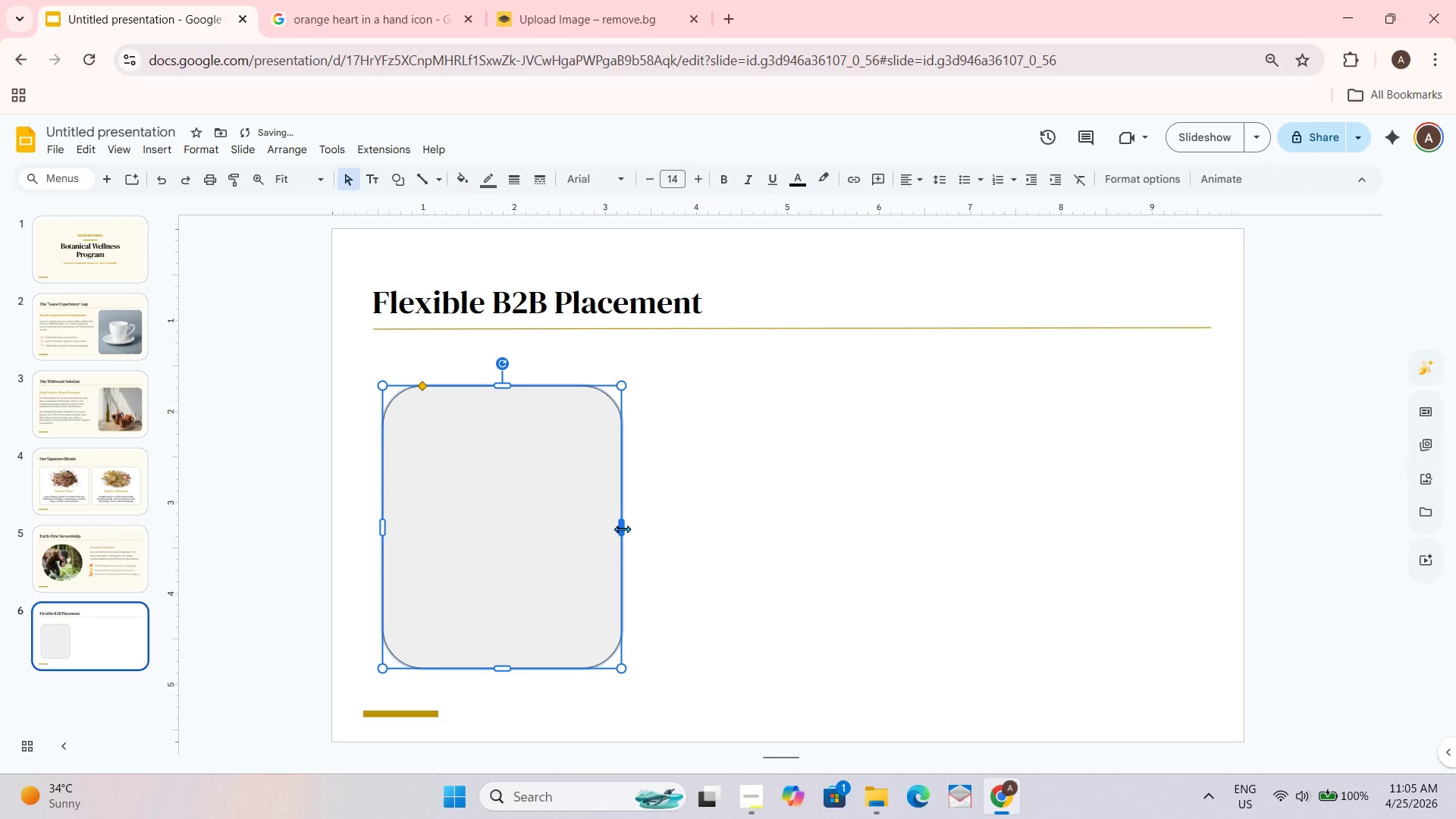 
left_click_drag(start_coordinate=[623, 529], to_coordinate=[643, 529])
 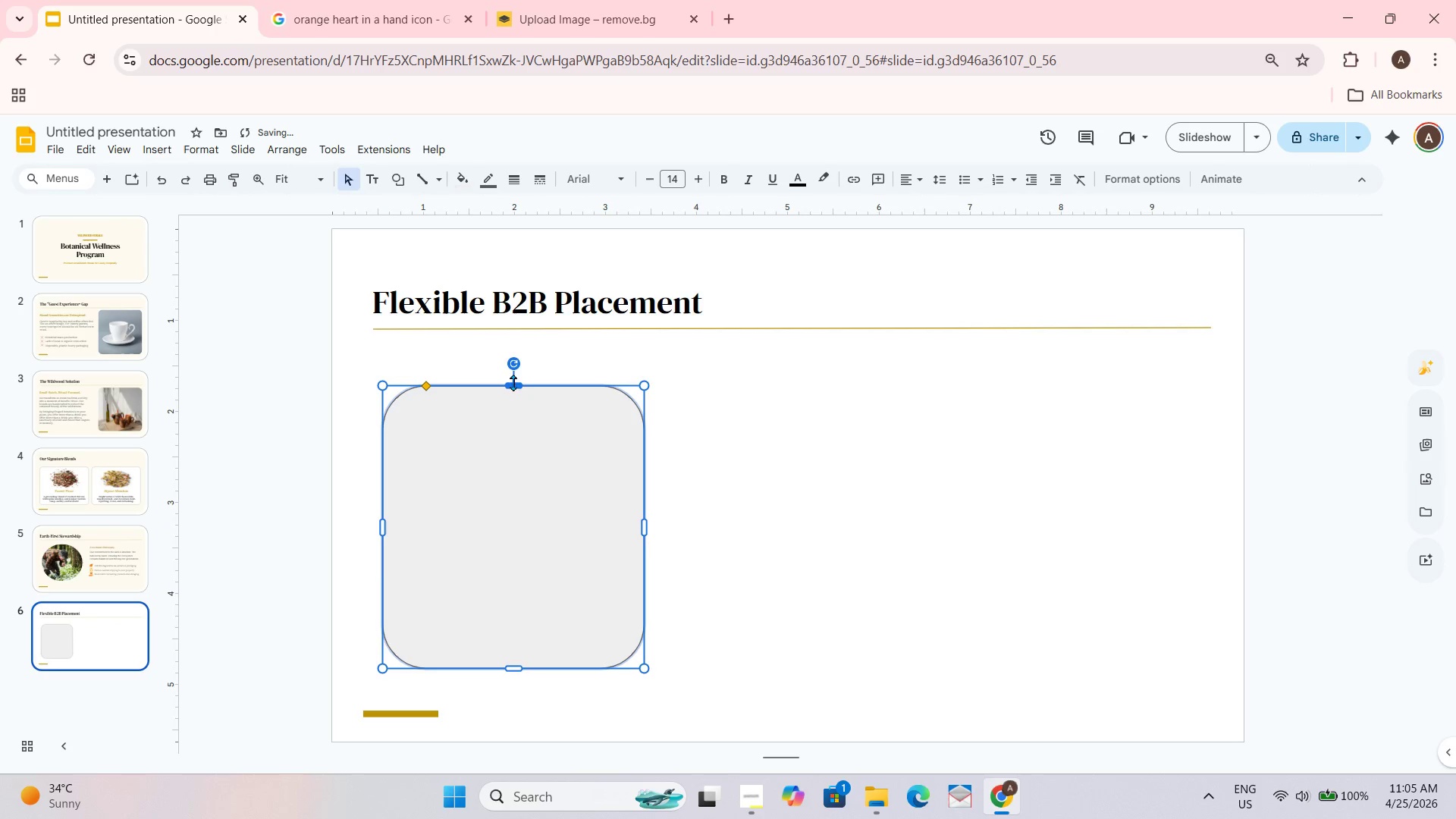 
left_click([513, 382])
 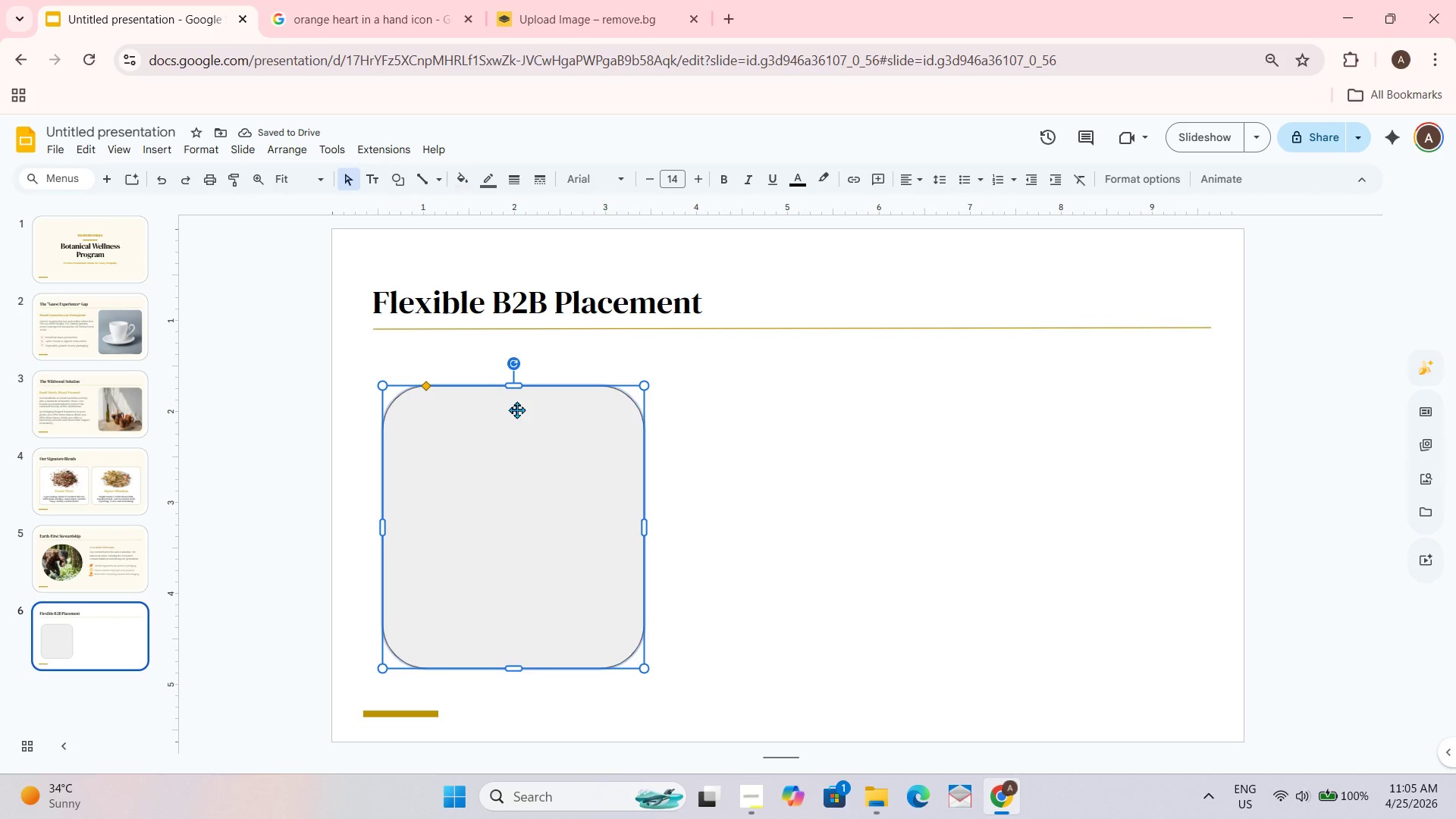 
left_click_drag(start_coordinate=[516, 385], to_coordinate=[516, 396])
 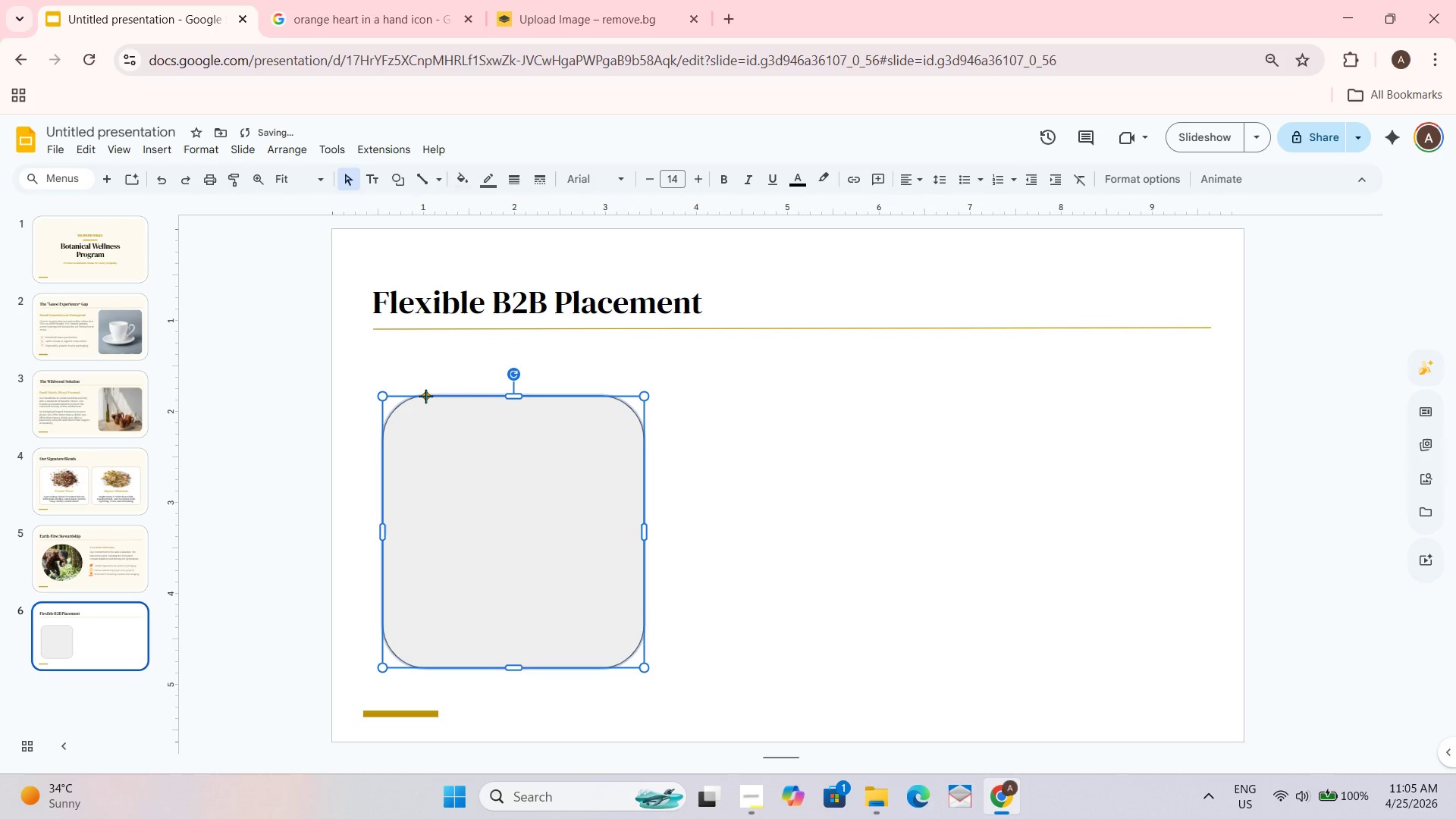 
left_click_drag(start_coordinate=[425, 394], to_coordinate=[405, 394])
 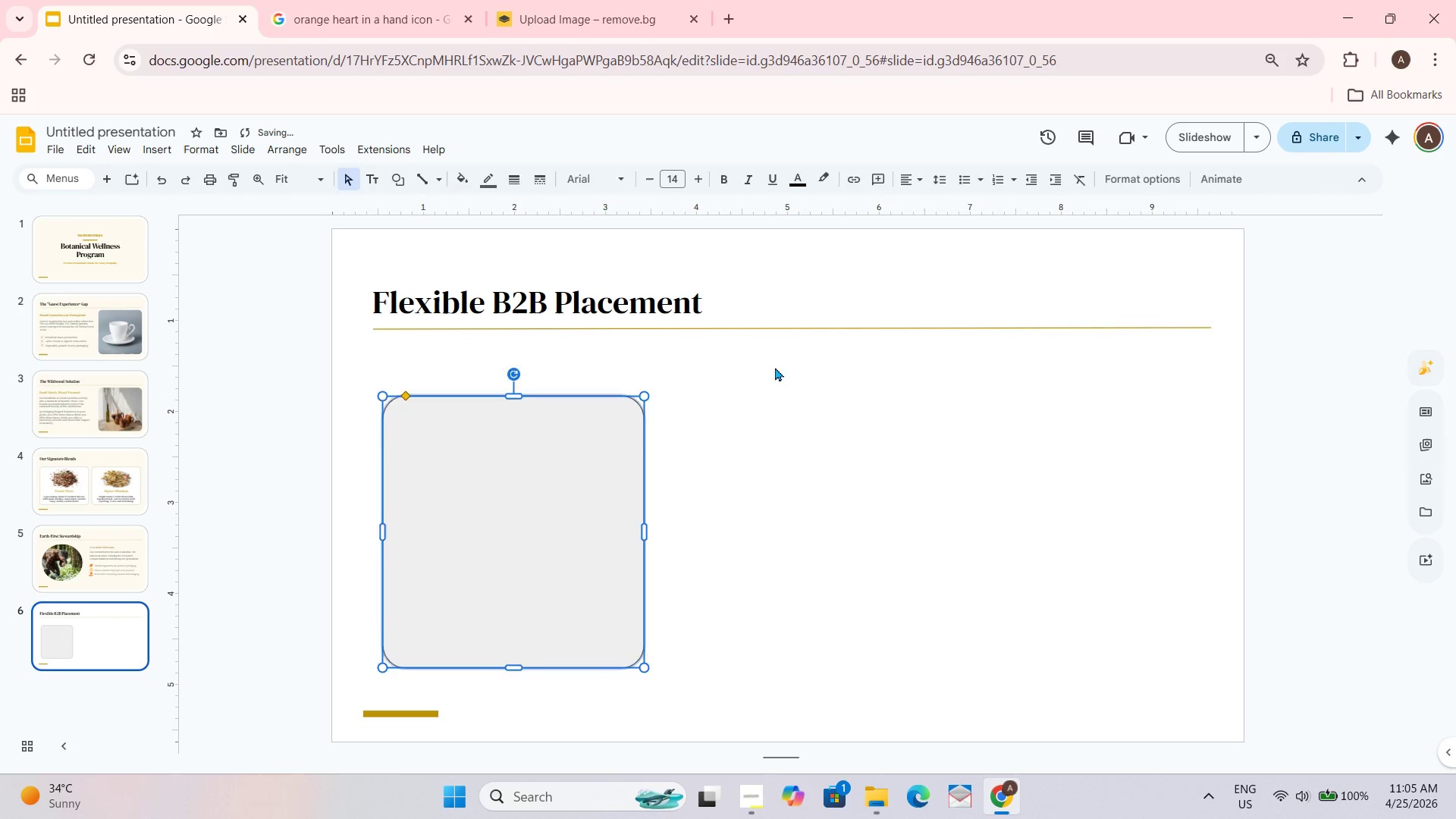 
left_click_drag(start_coordinate=[791, 358], to_coordinate=[806, 302])
 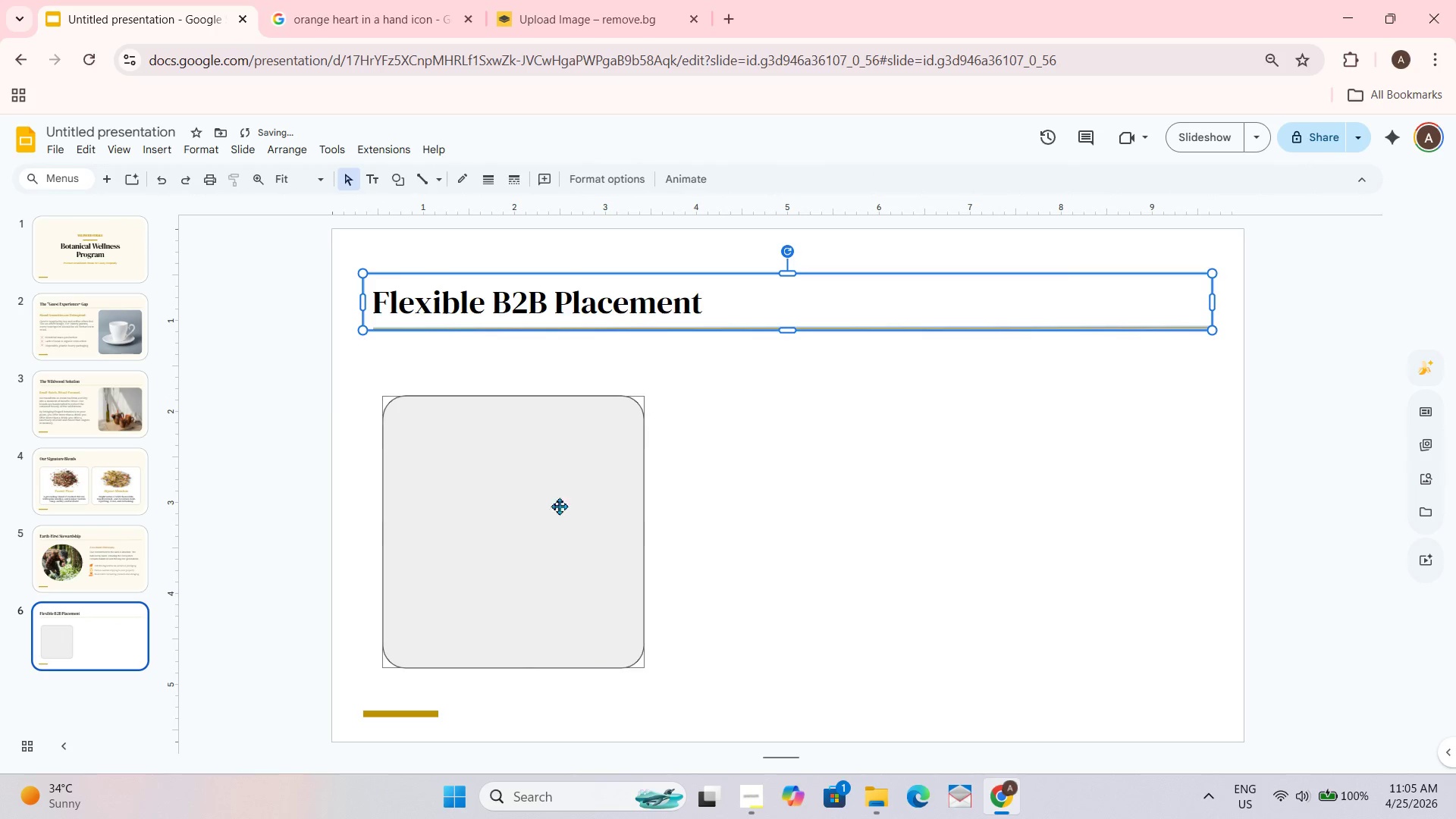 
double_click([523, 520])
 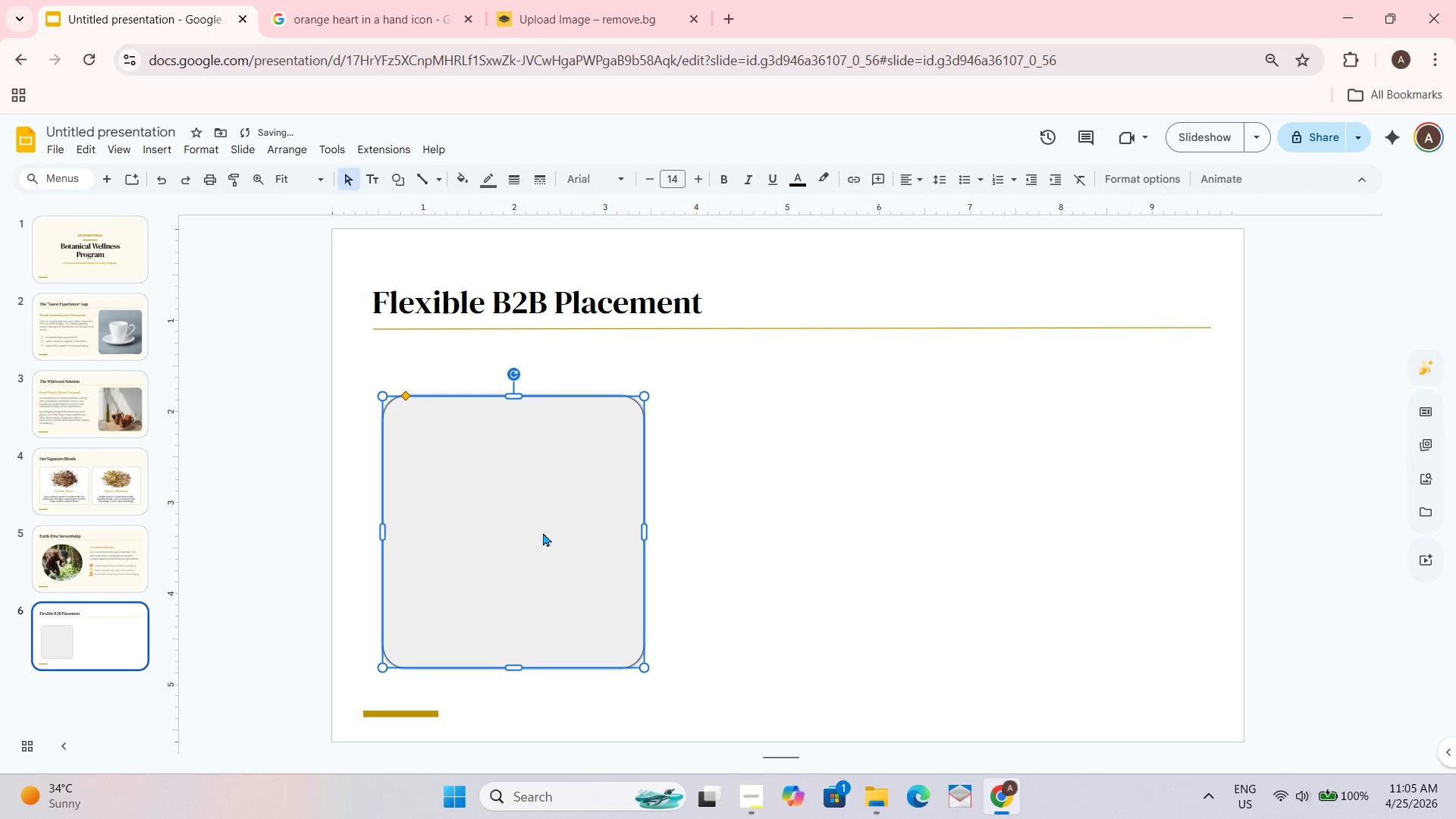 
key(Control+D)
 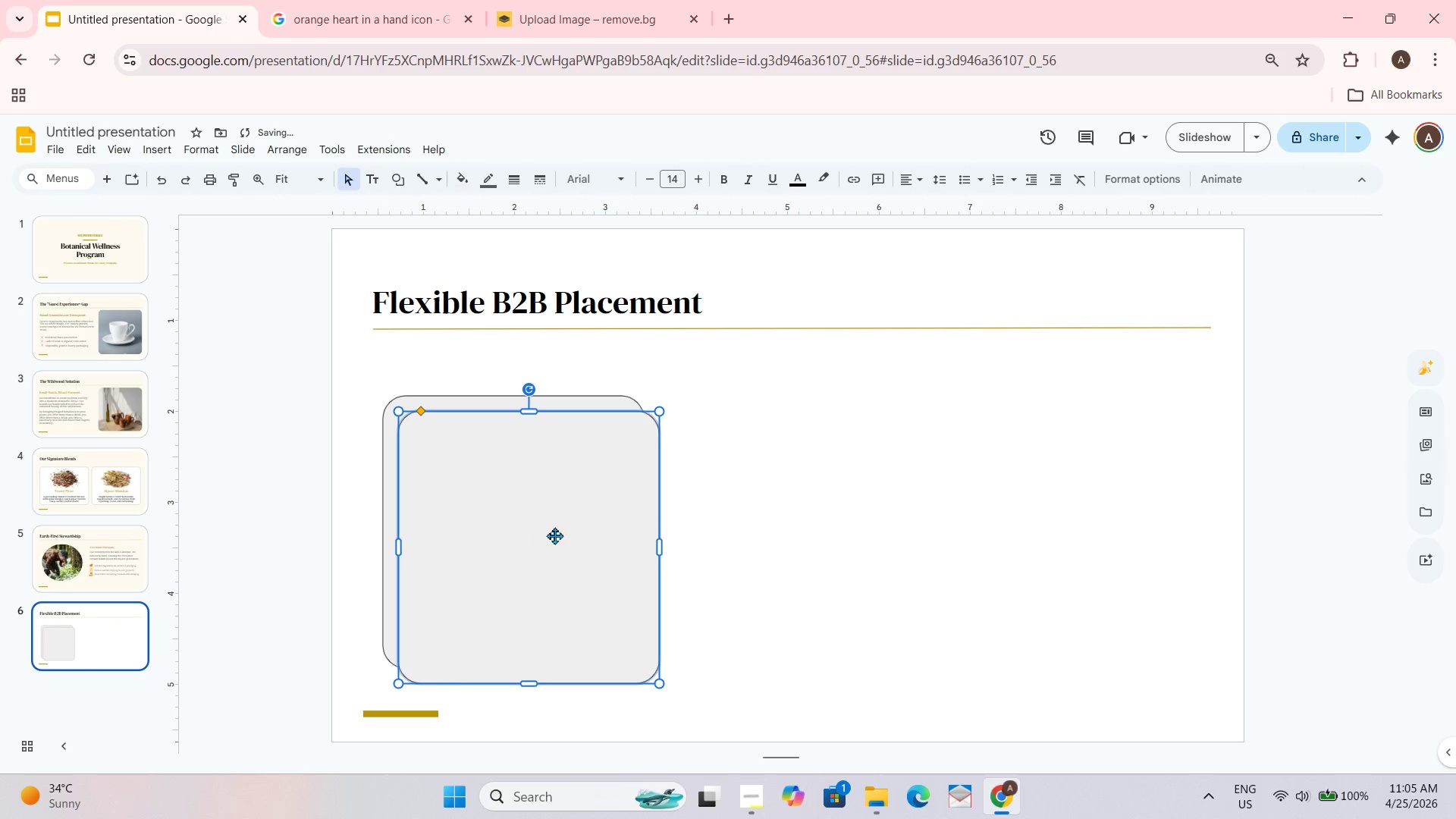 
left_click_drag(start_coordinate=[546, 535], to_coordinate=[808, 519])
 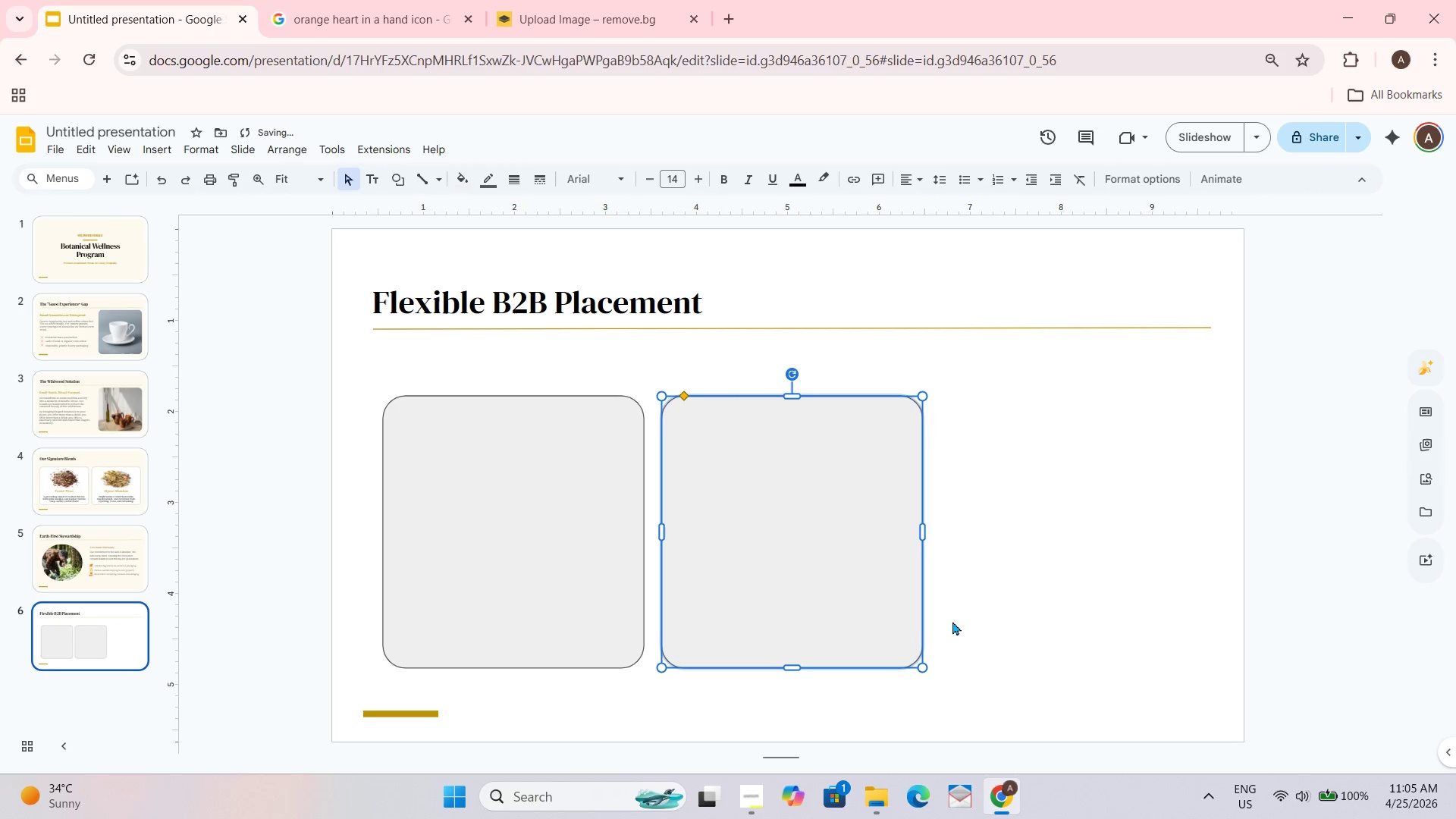 
key(Control+ControlLeft)
 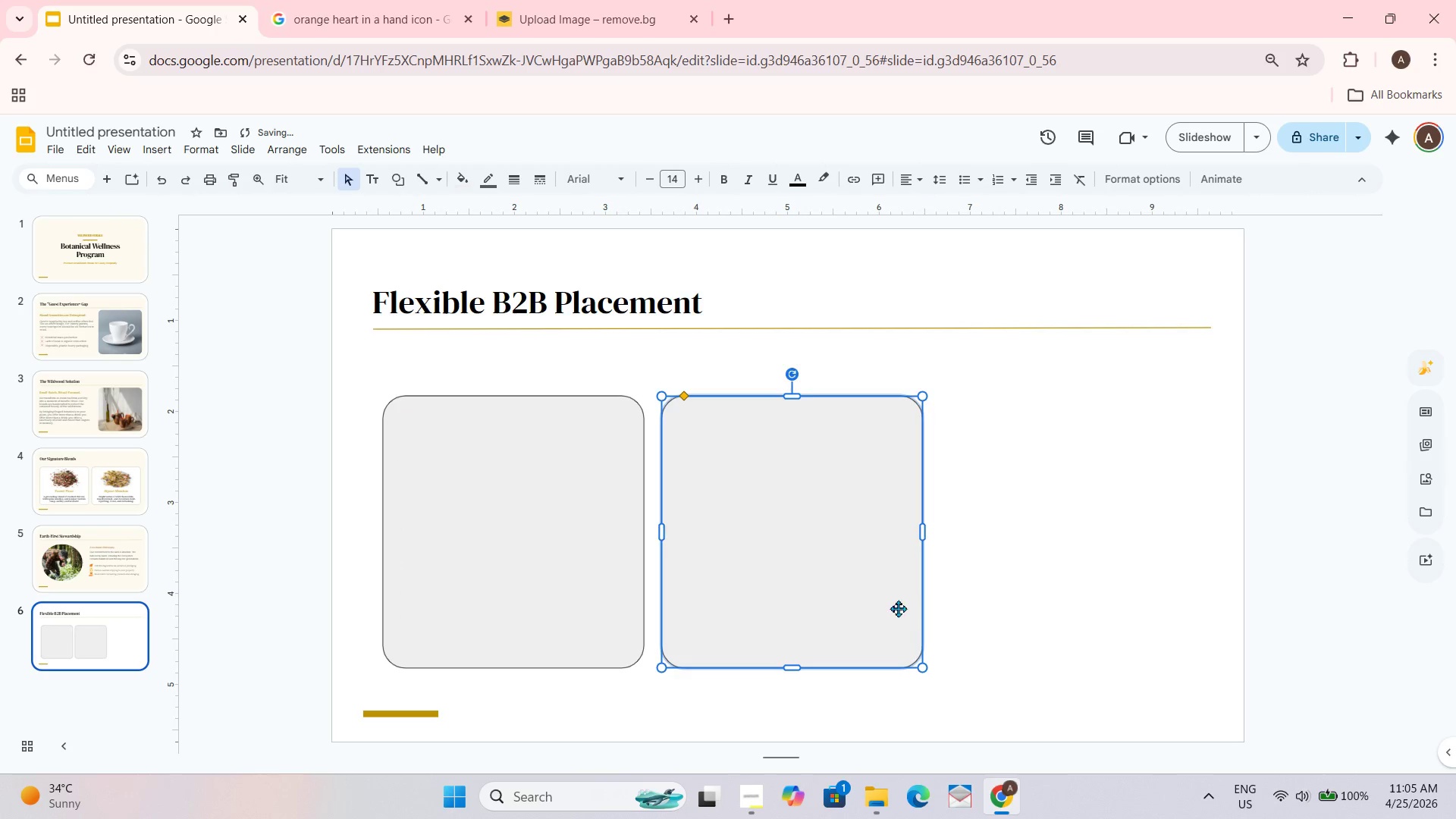 
key(Control+D)
 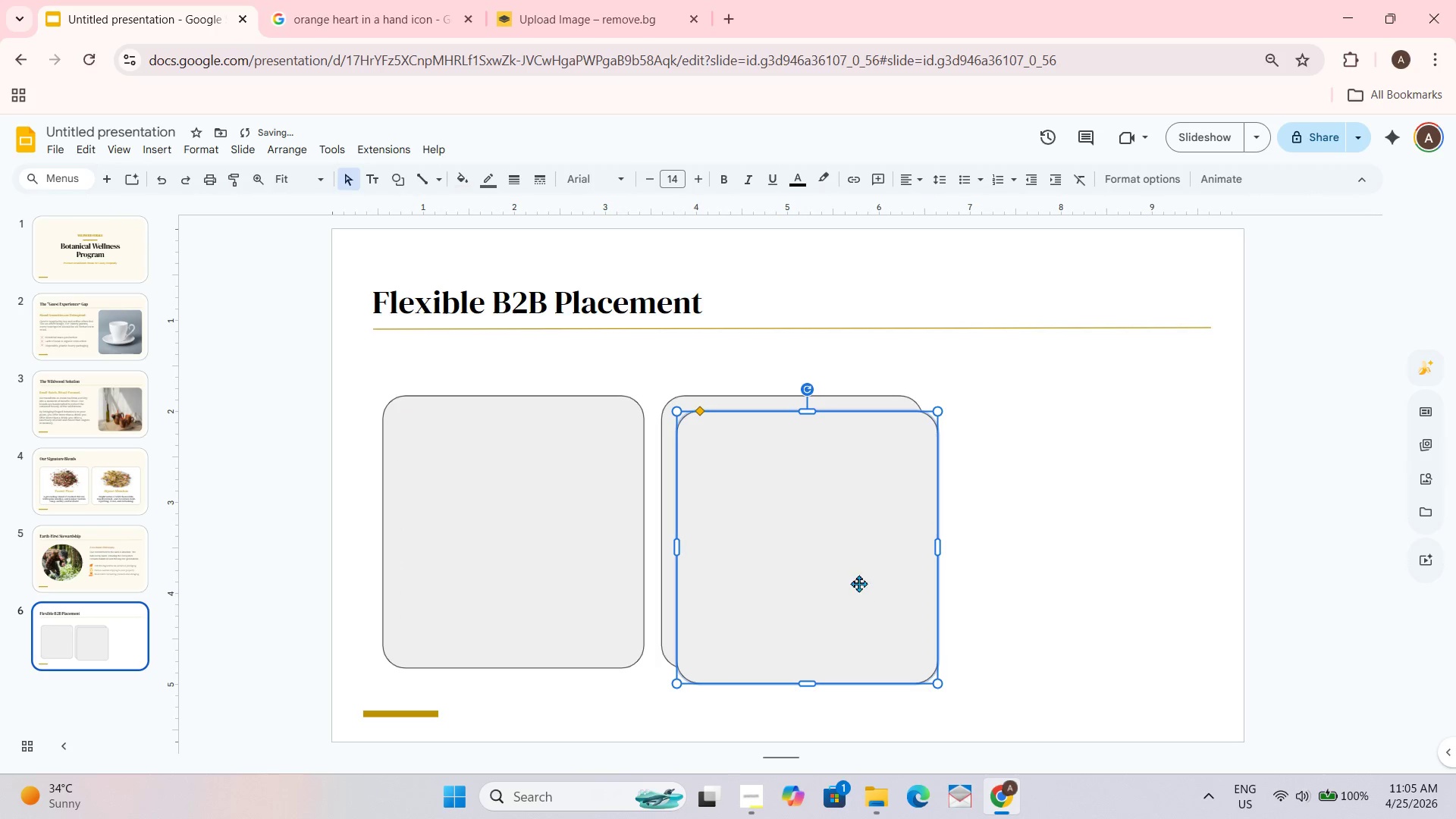 
left_click_drag(start_coordinate=[858, 583], to_coordinate=[1131, 566])
 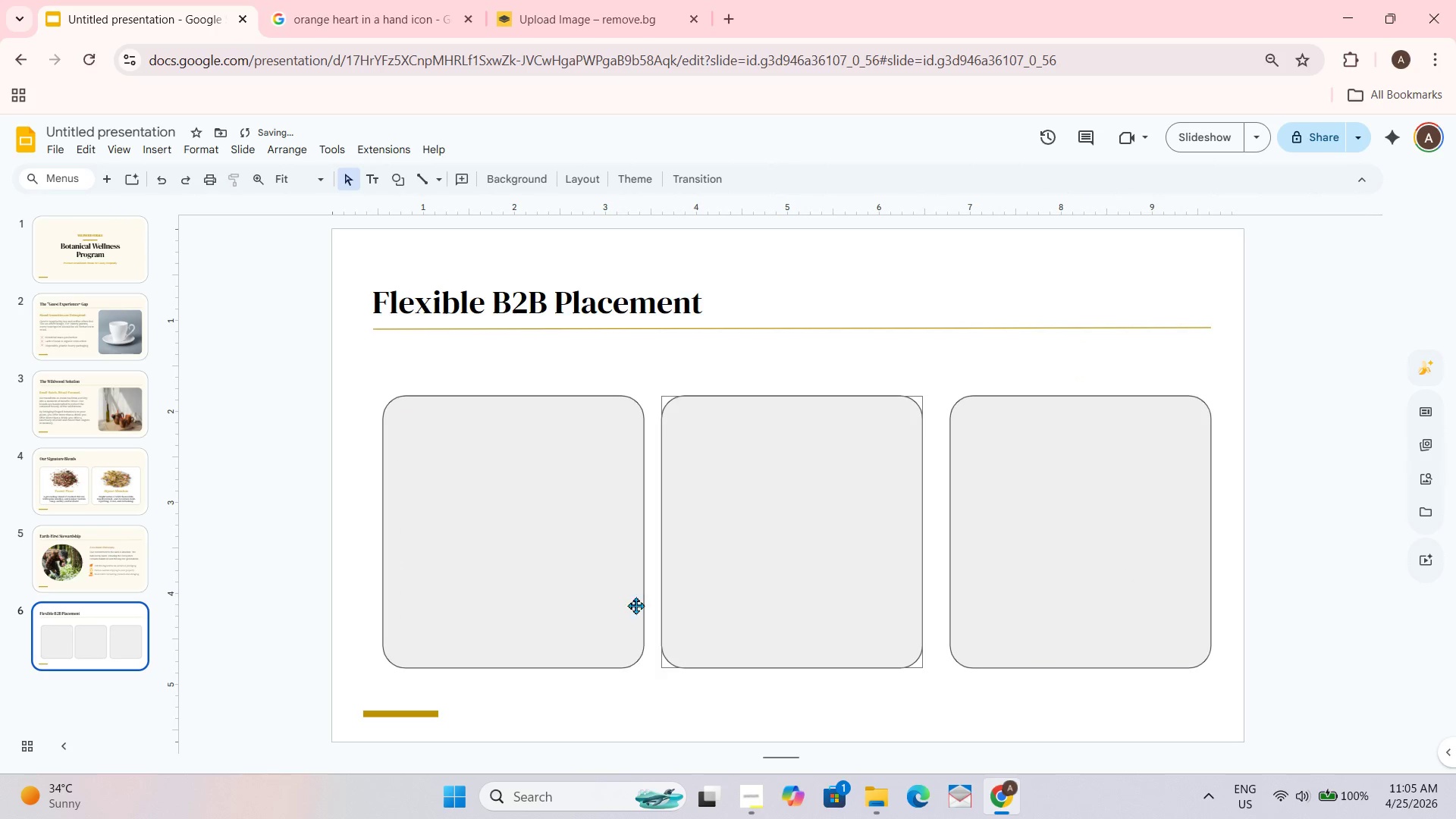 
left_click_drag(start_coordinate=[570, 591], to_coordinate=[557, 590])
 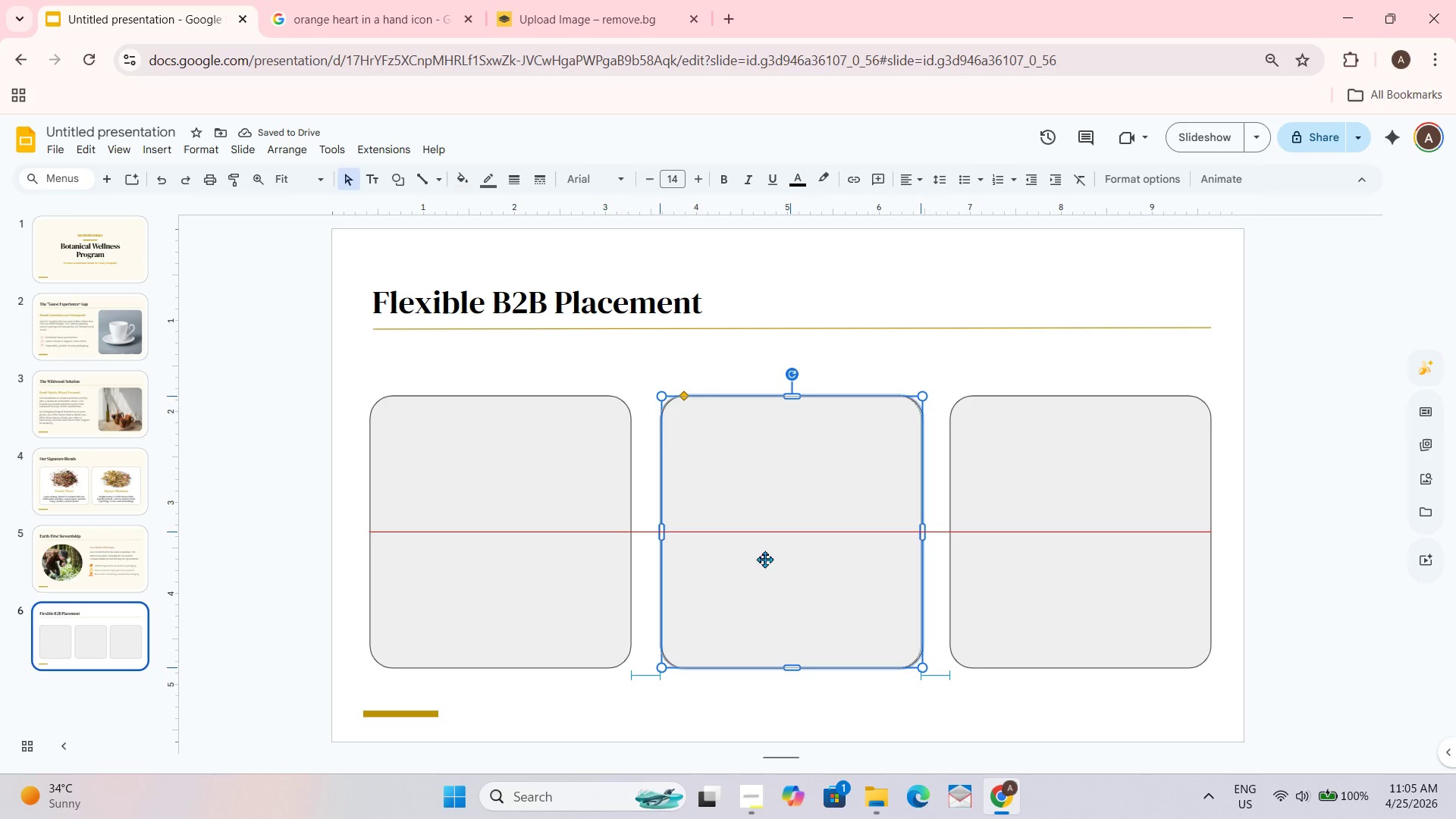 
left_click([699, 686])
 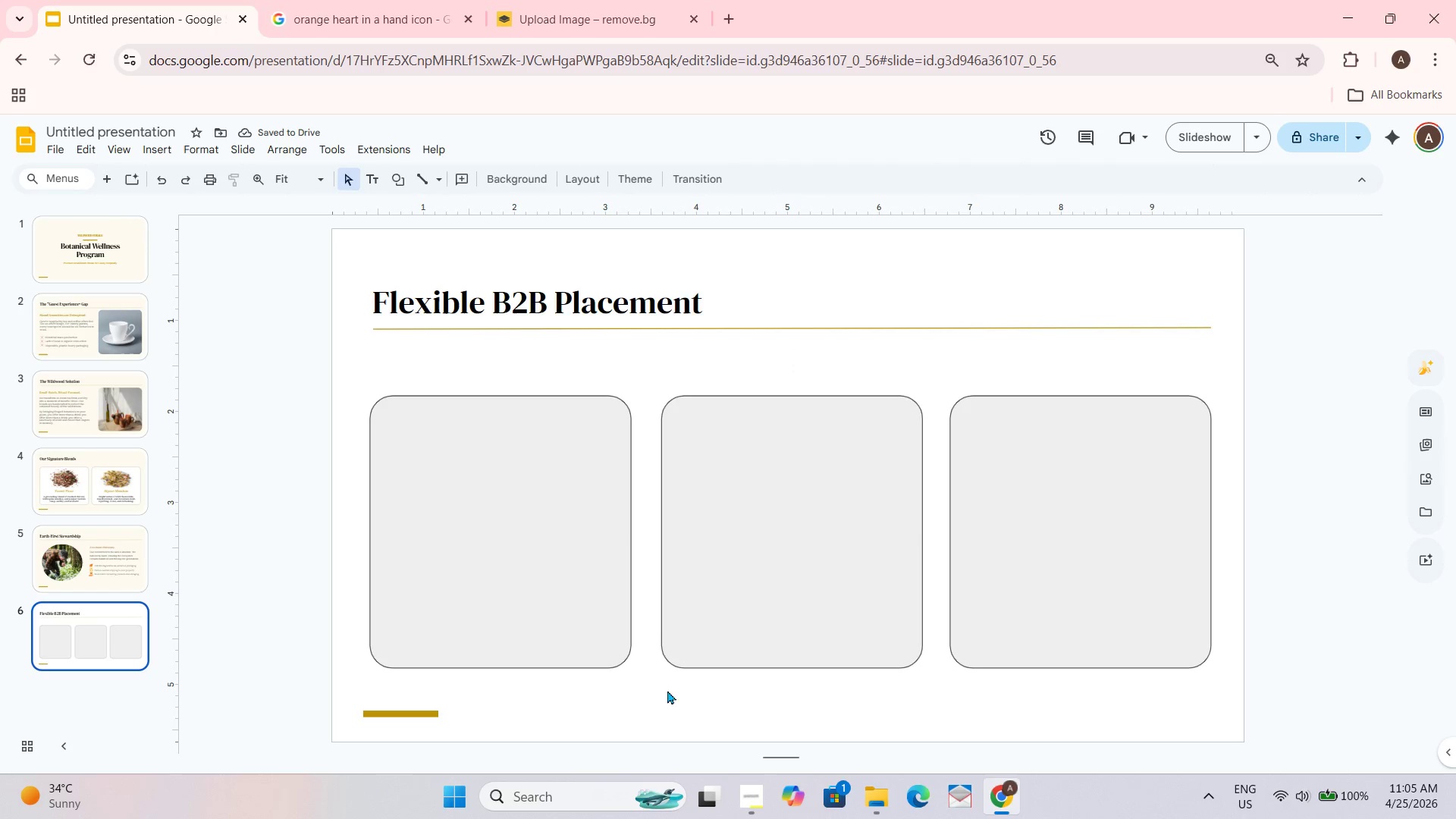 
left_click_drag(start_coordinate=[1087, 522], to_coordinate=[1091, 519])
 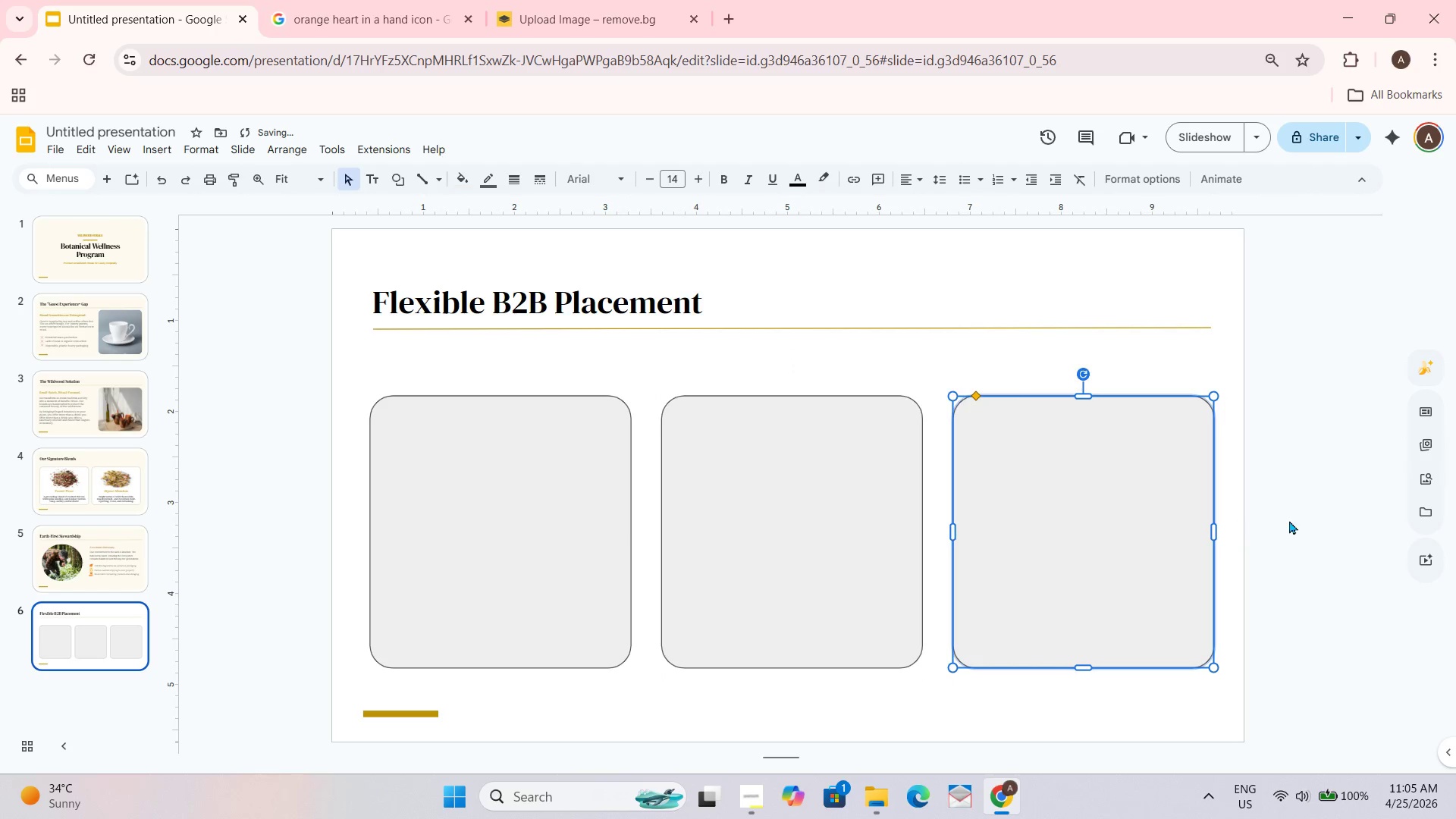 
left_click([1289, 520])
 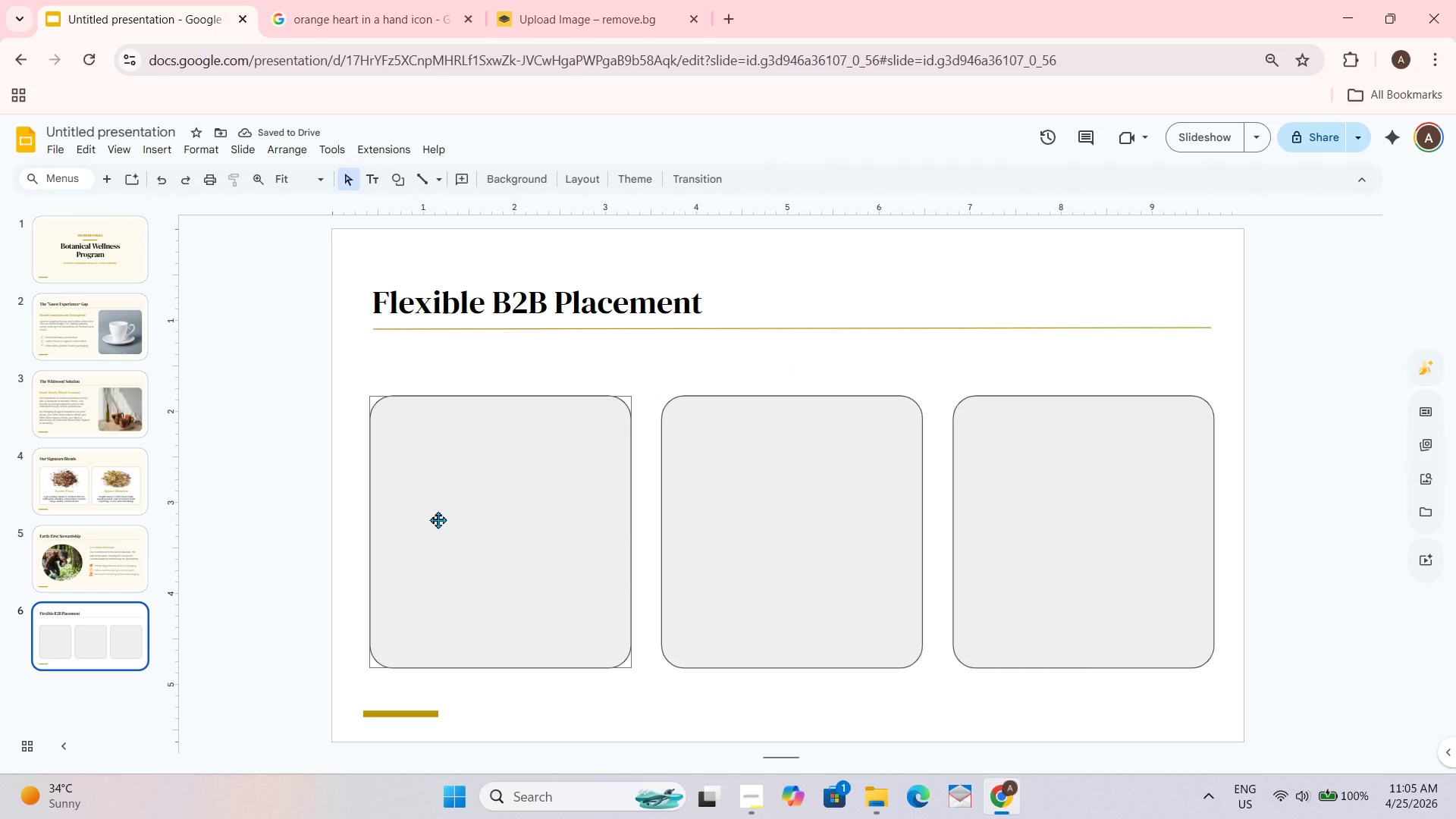 
double_click([442, 523])
 